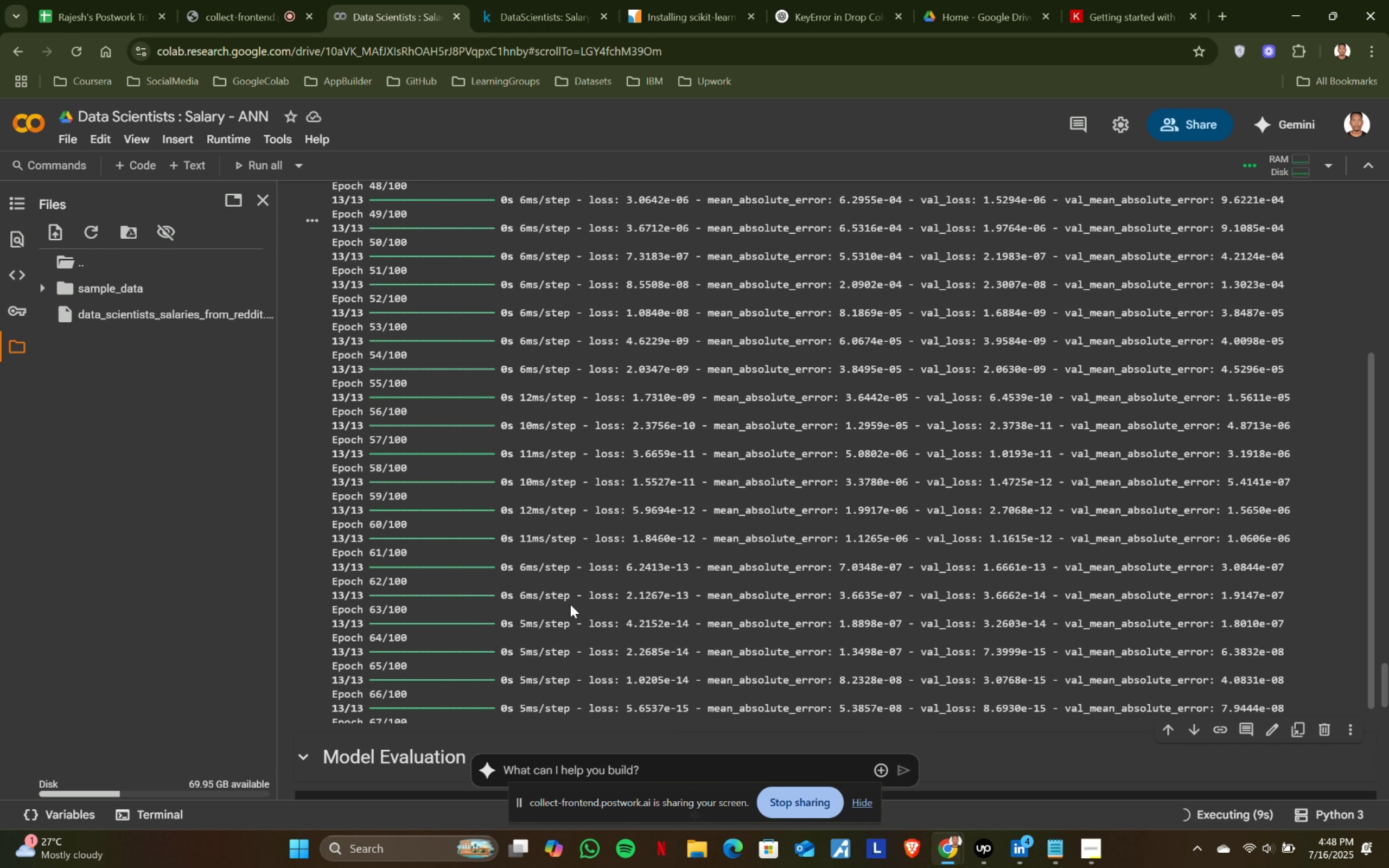 
scroll: coordinate [570, 604], scroll_direction: down, amount: 1.0
 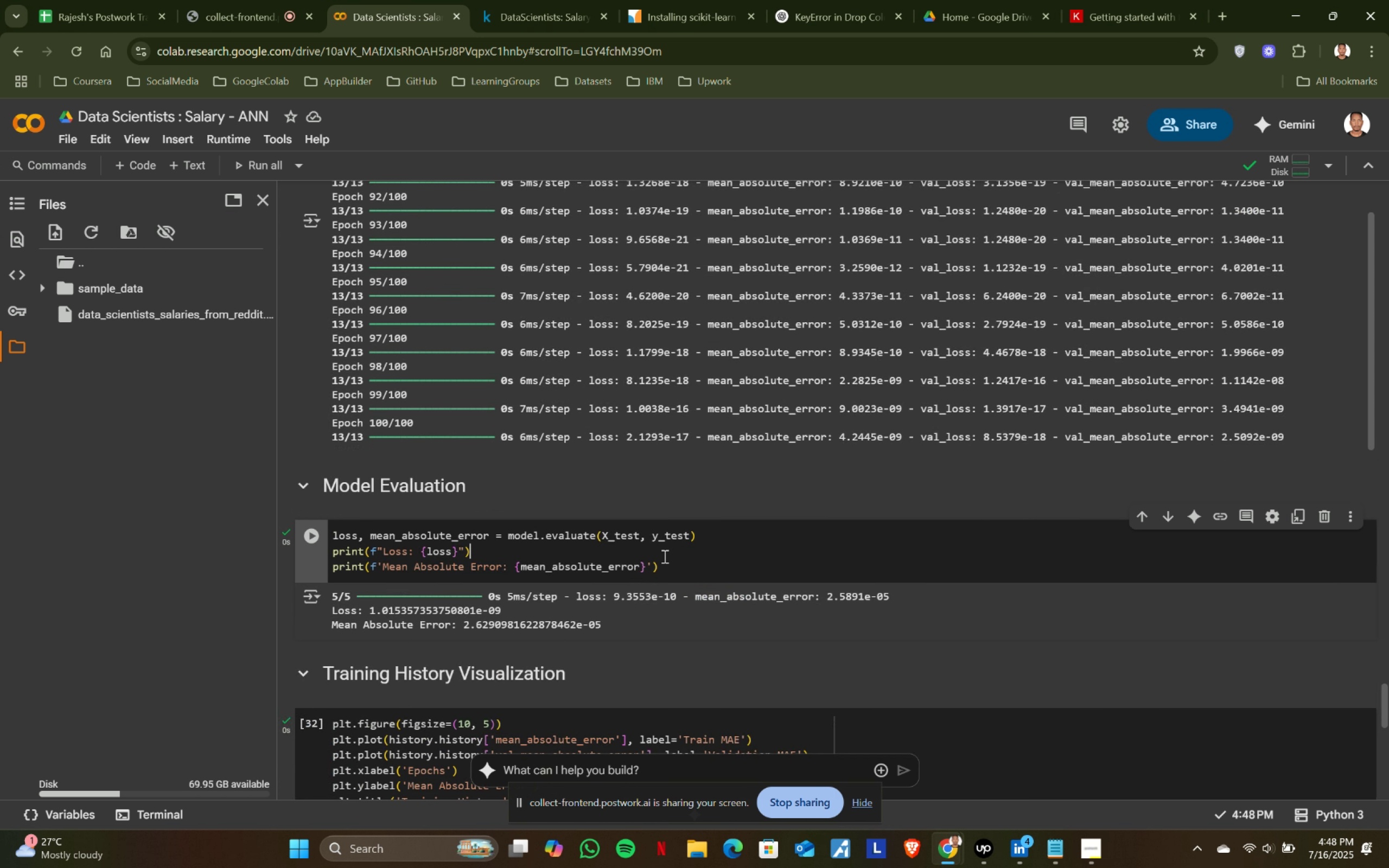 
left_click([664, 556])
 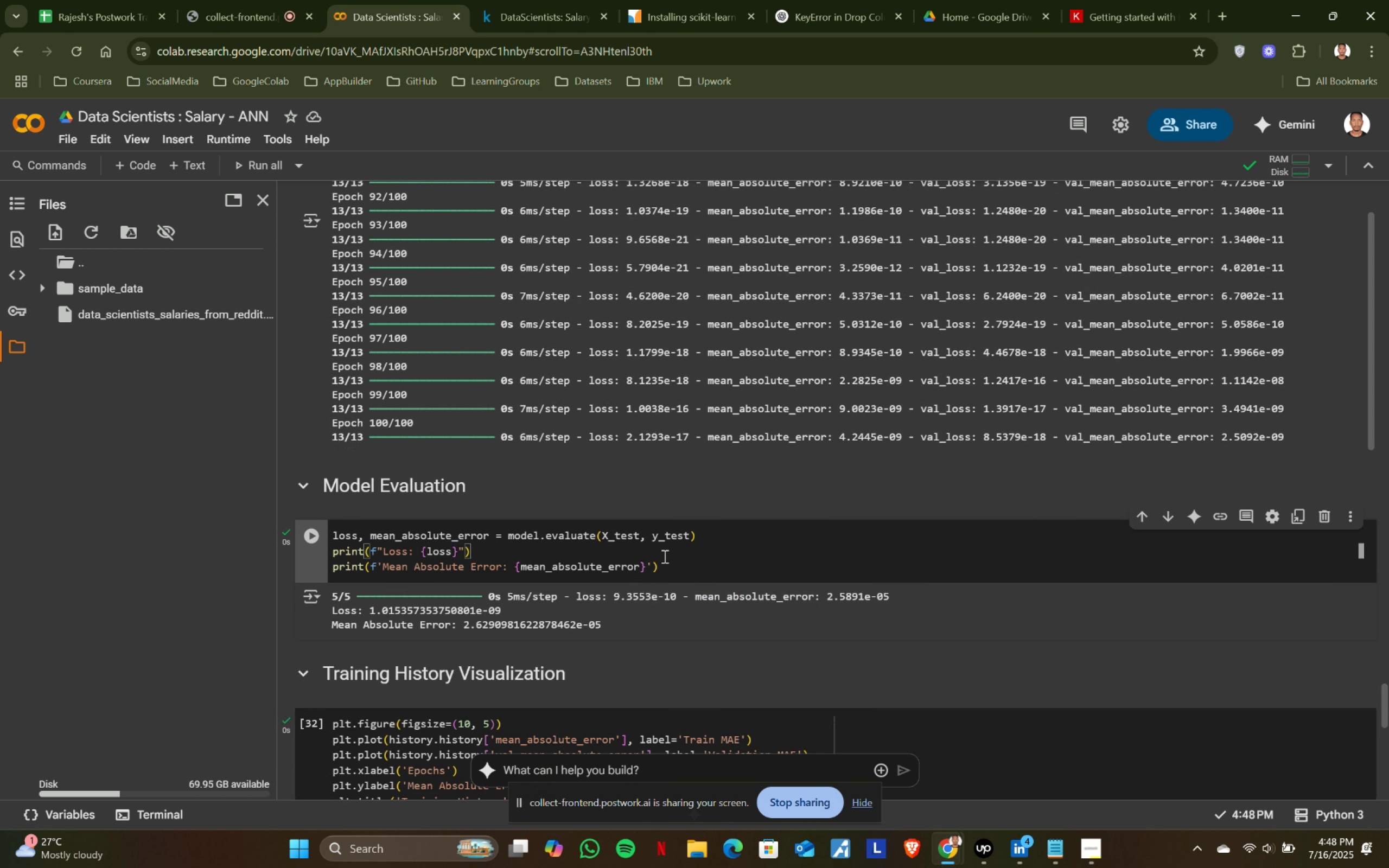 
key(Shift+ShiftRight)
 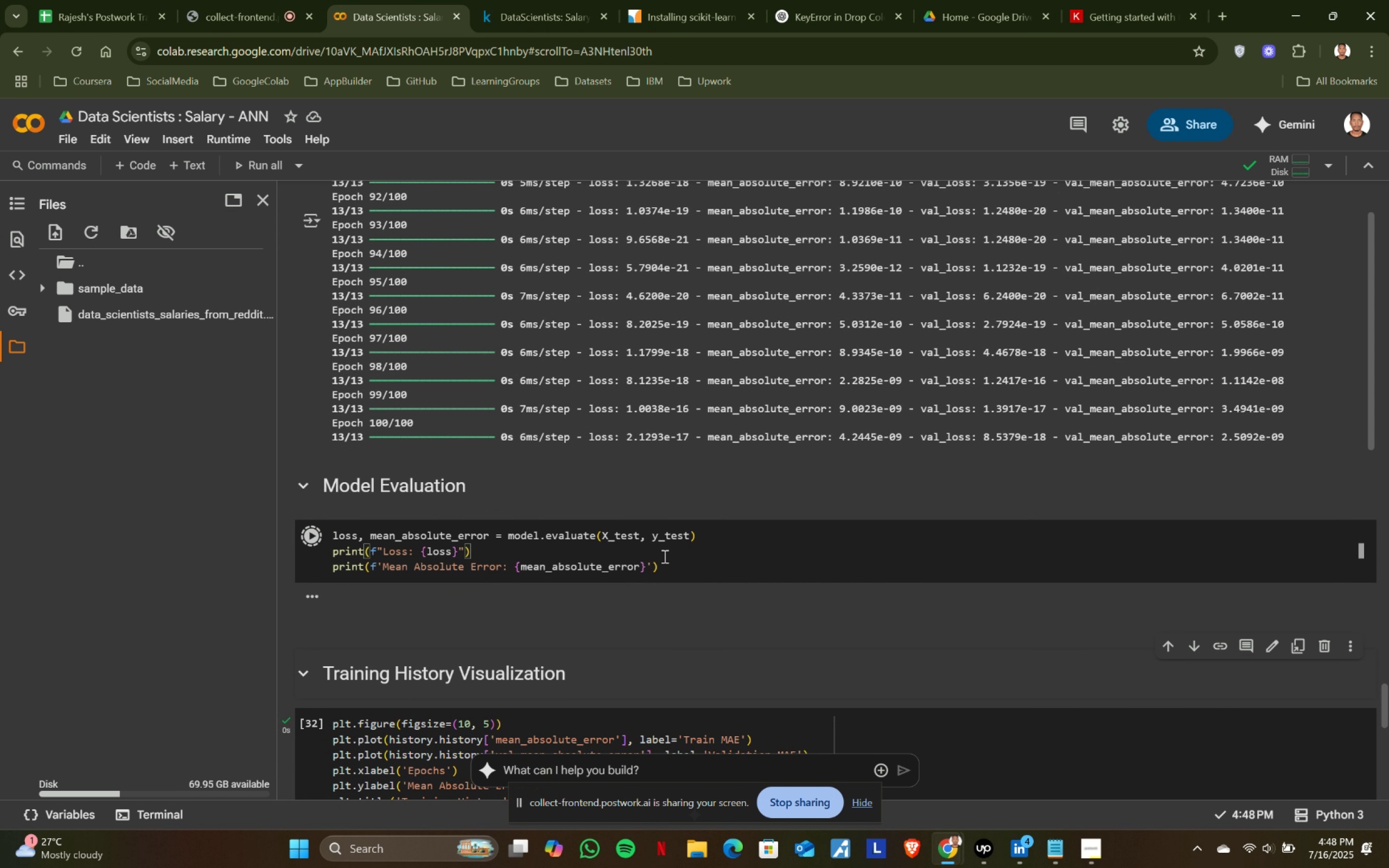 
key(Shift+Enter)
 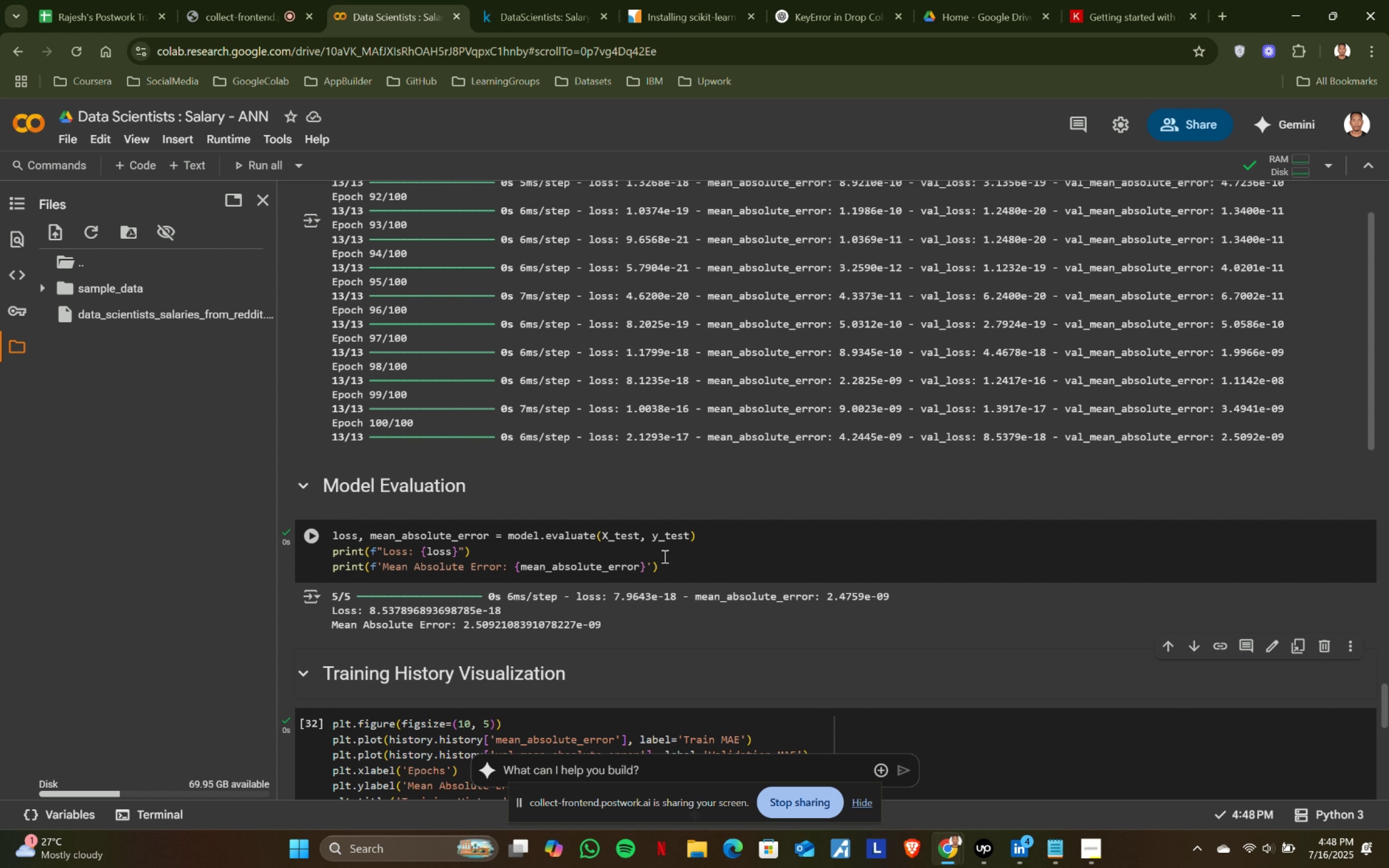 
key(Shift+ShiftRight)
 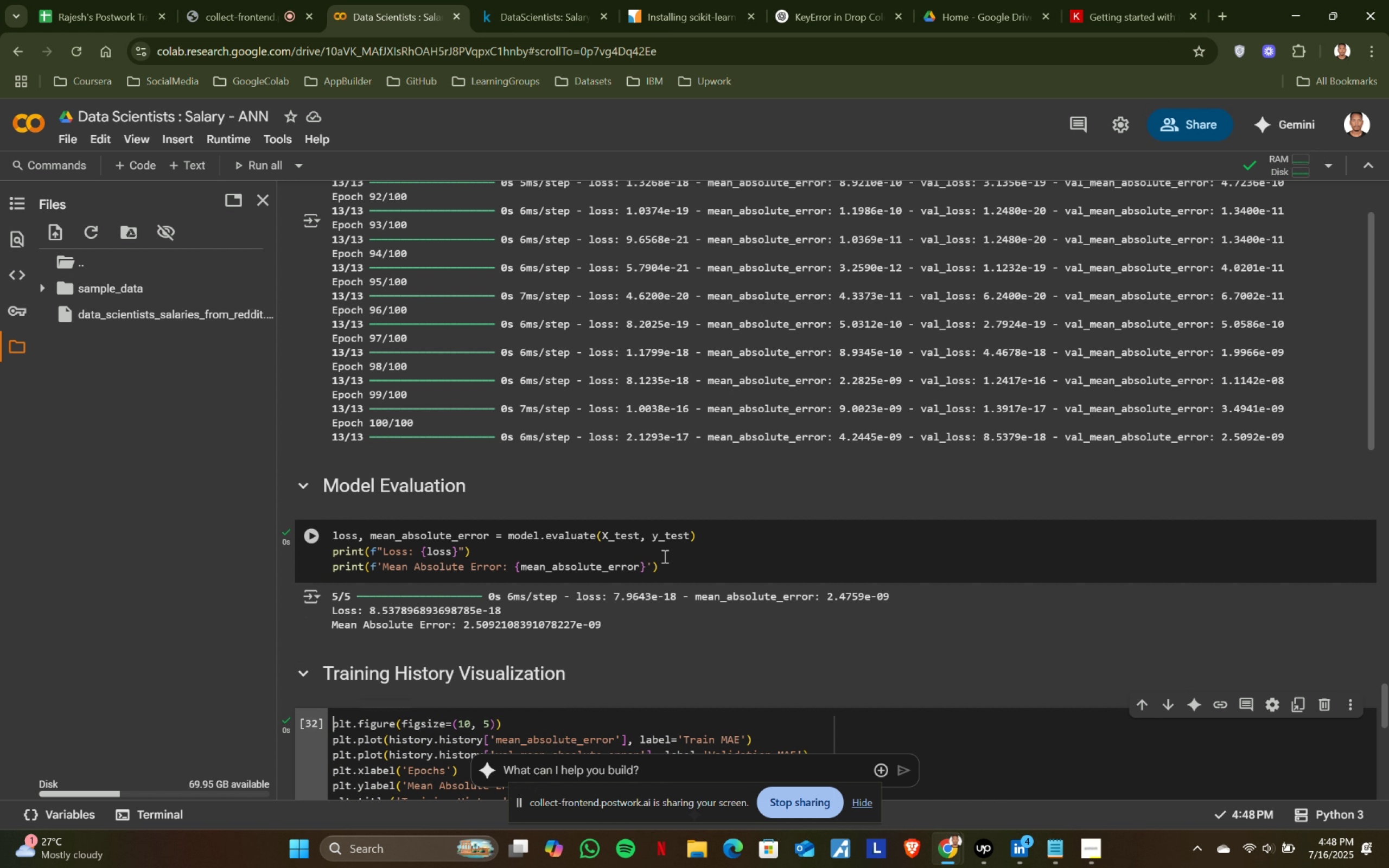 
key(Shift+Enter)
 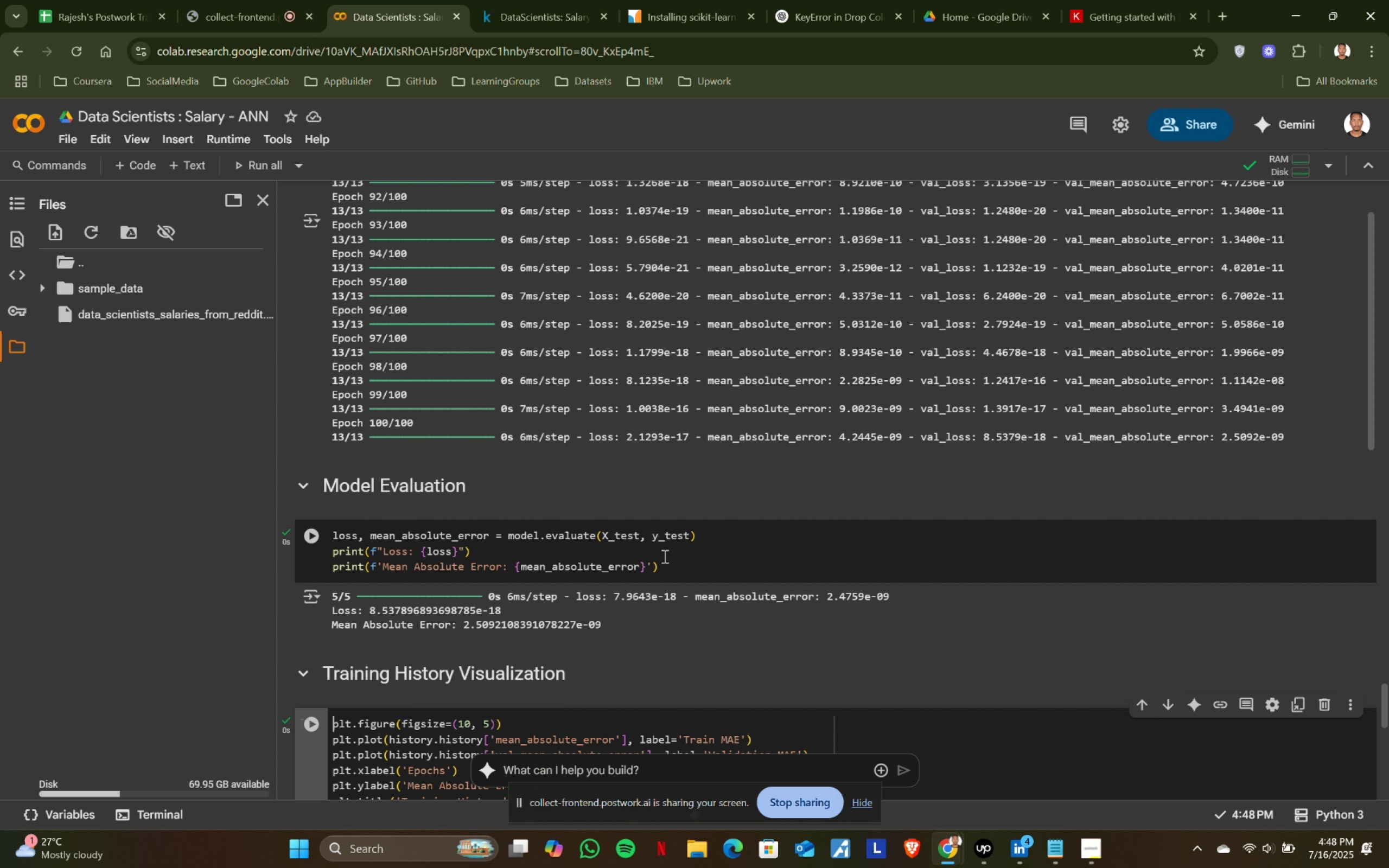 
scroll: coordinate [664, 556], scroll_direction: down, amount: 3.0
 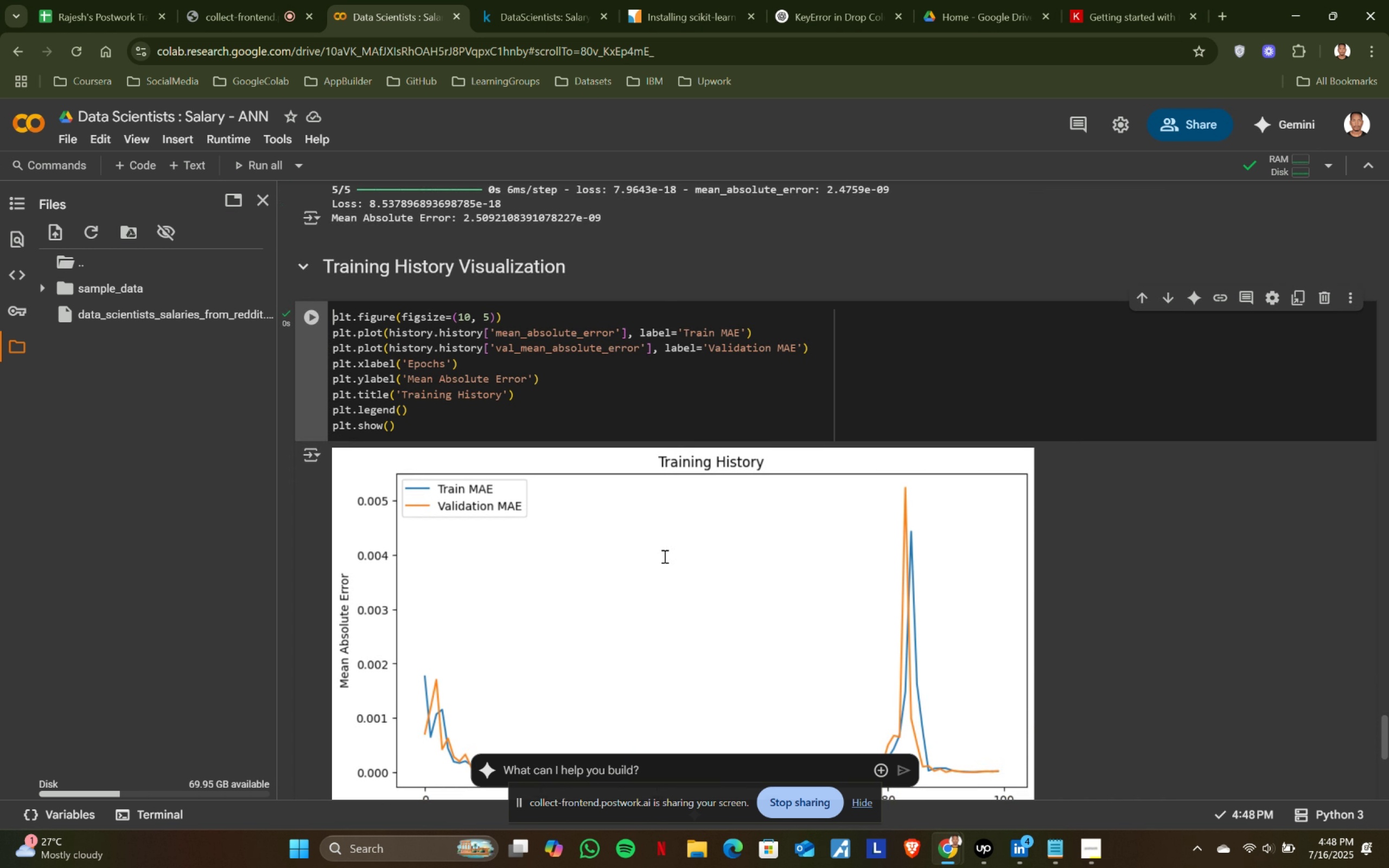 
key(Shift+ShiftRight)
 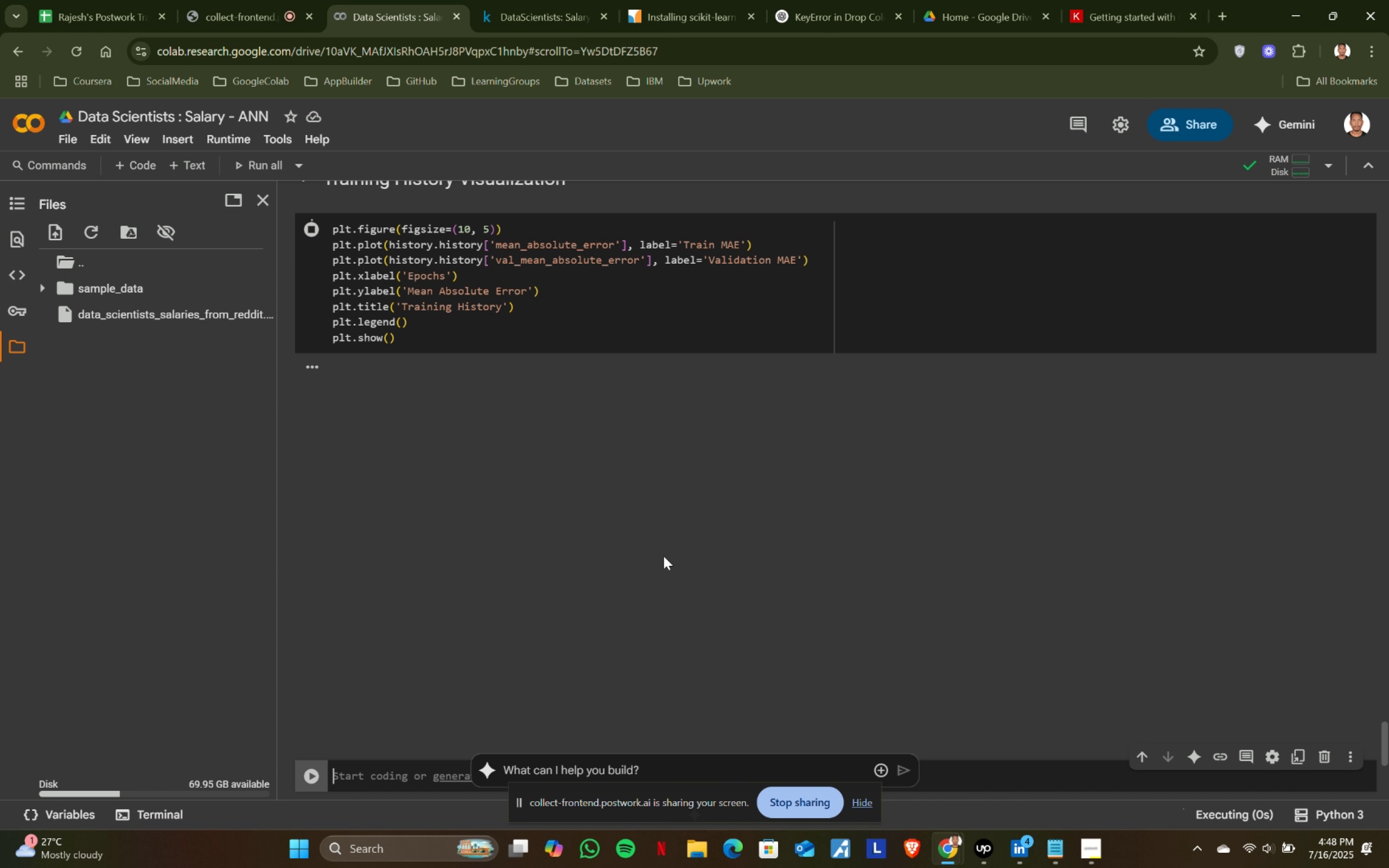 
key(Shift+Enter)
 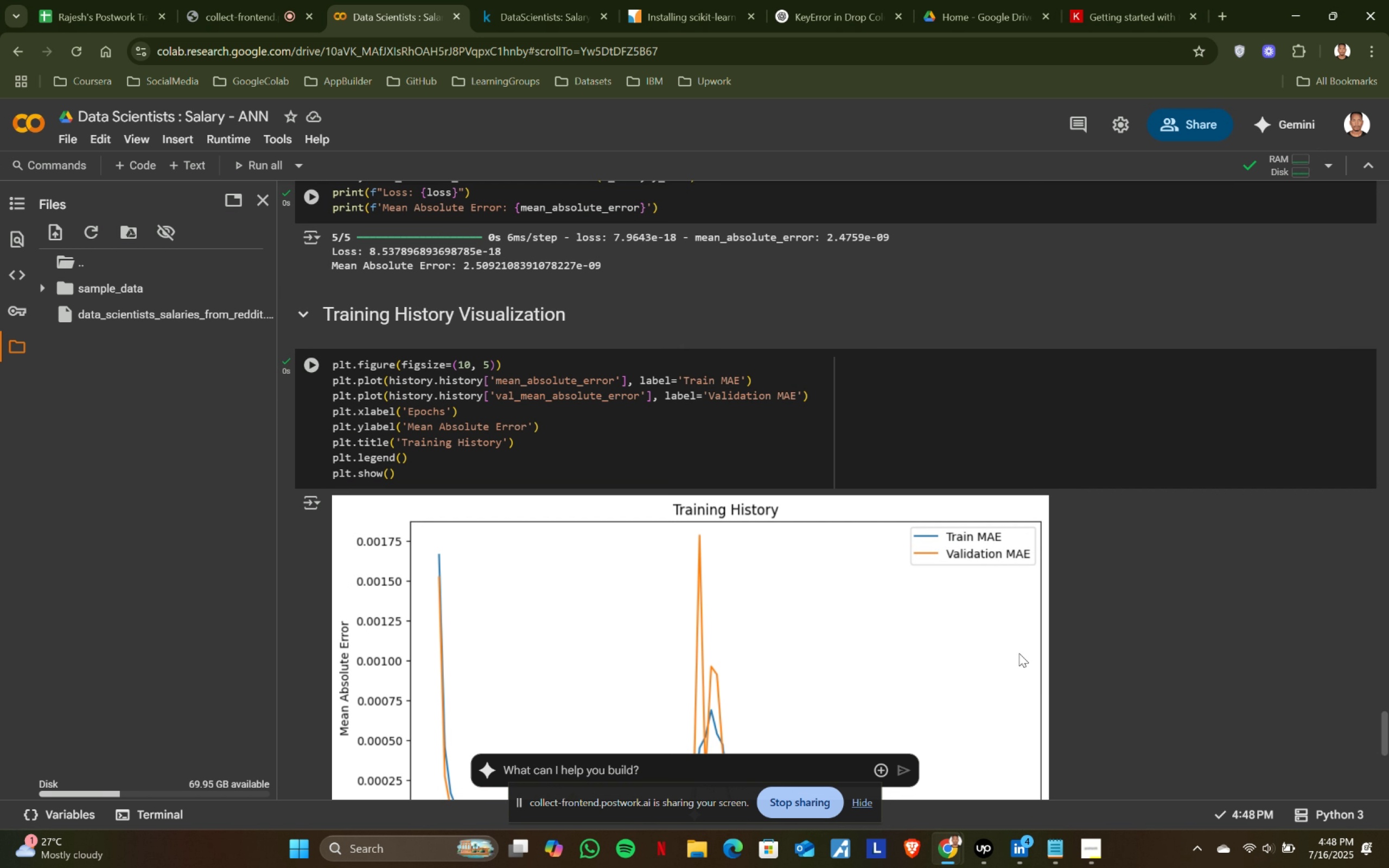 
wait(24.53)
 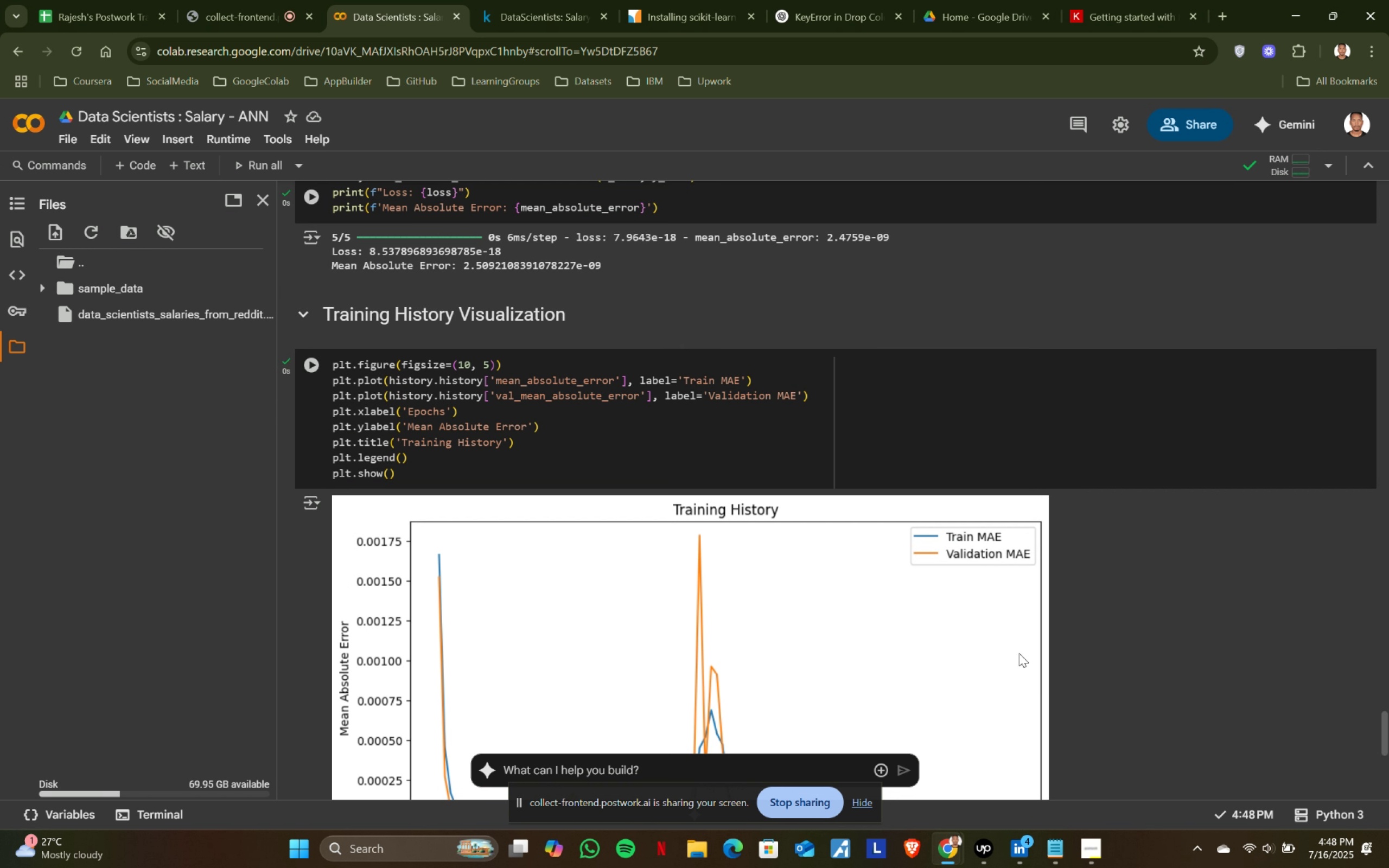 
scroll: coordinate [1017, 691], scroll_direction: up, amount: 1.0
 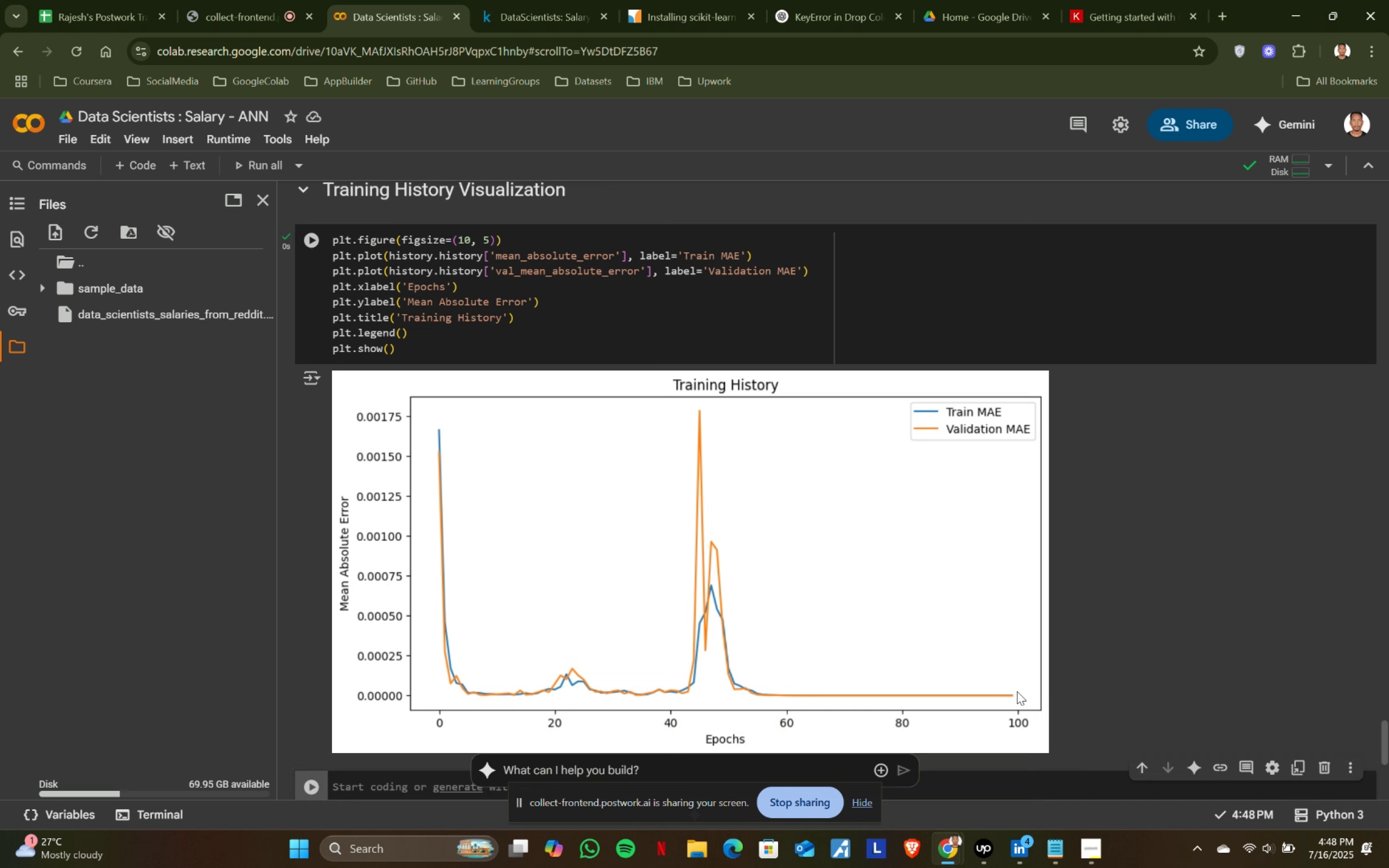 
scroll: coordinate [1017, 691], scroll_direction: down, amount: 1.0
 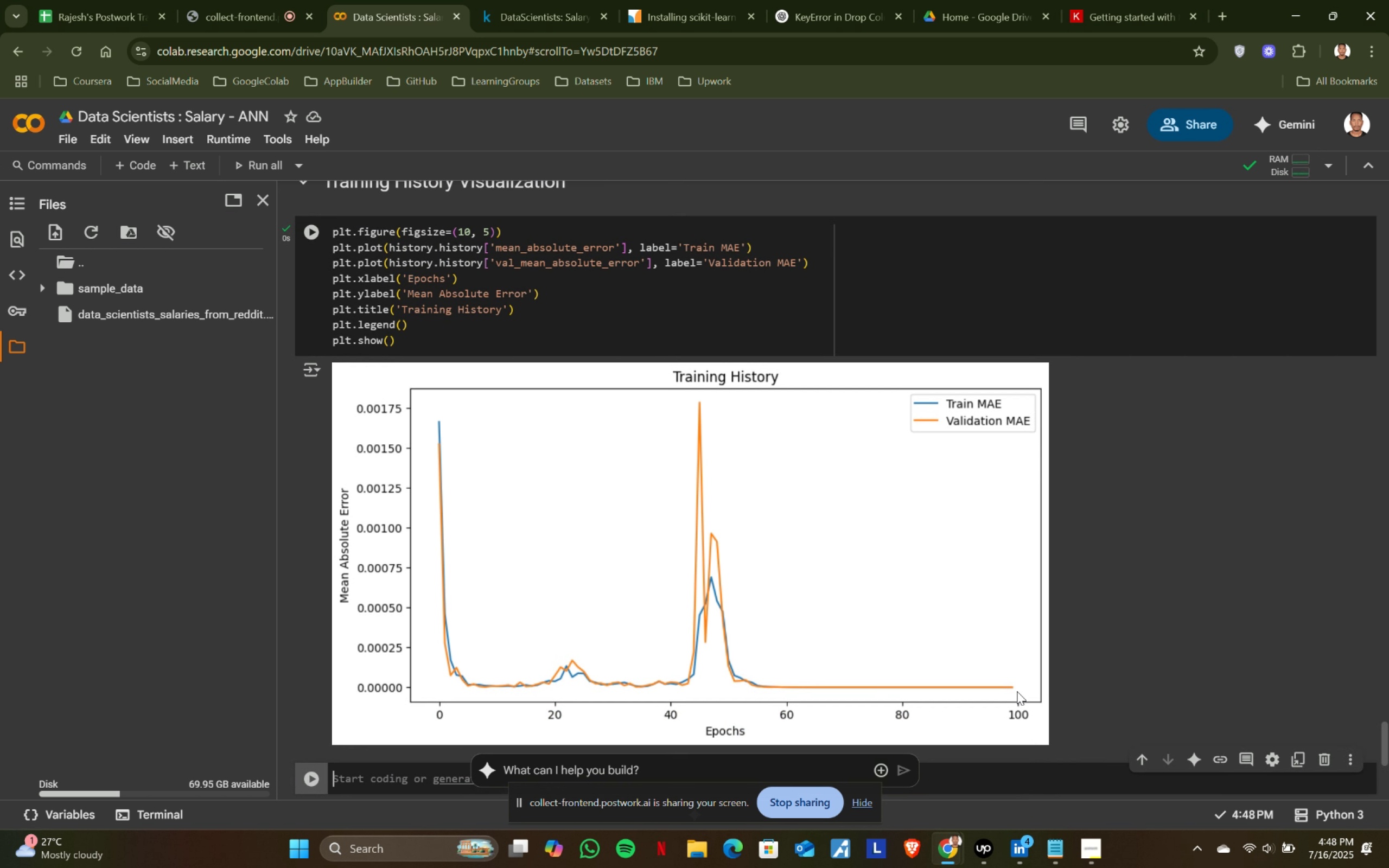 
scroll: coordinate [1017, 691], scroll_direction: up, amount: 1.0
 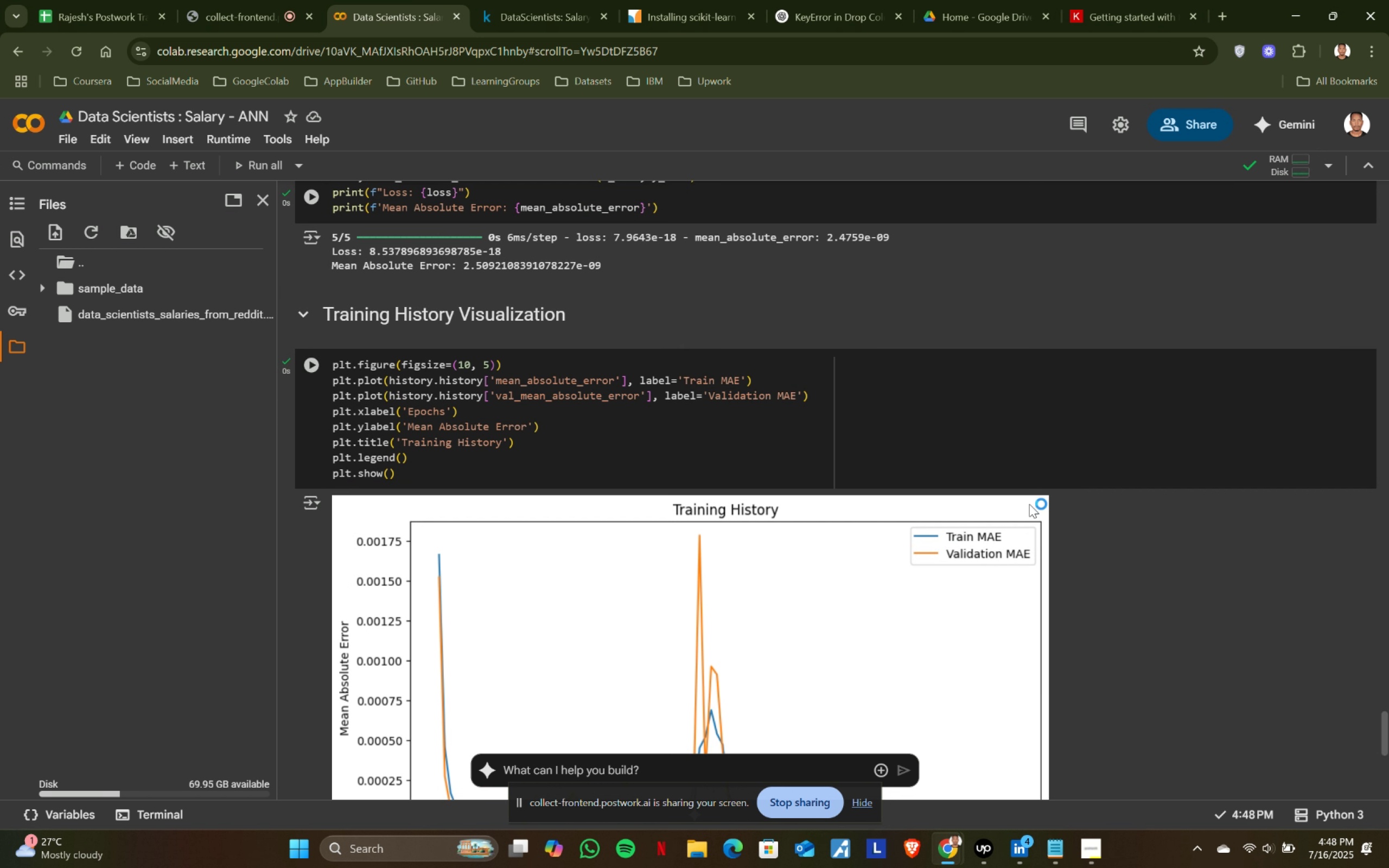 
wait(9.27)
 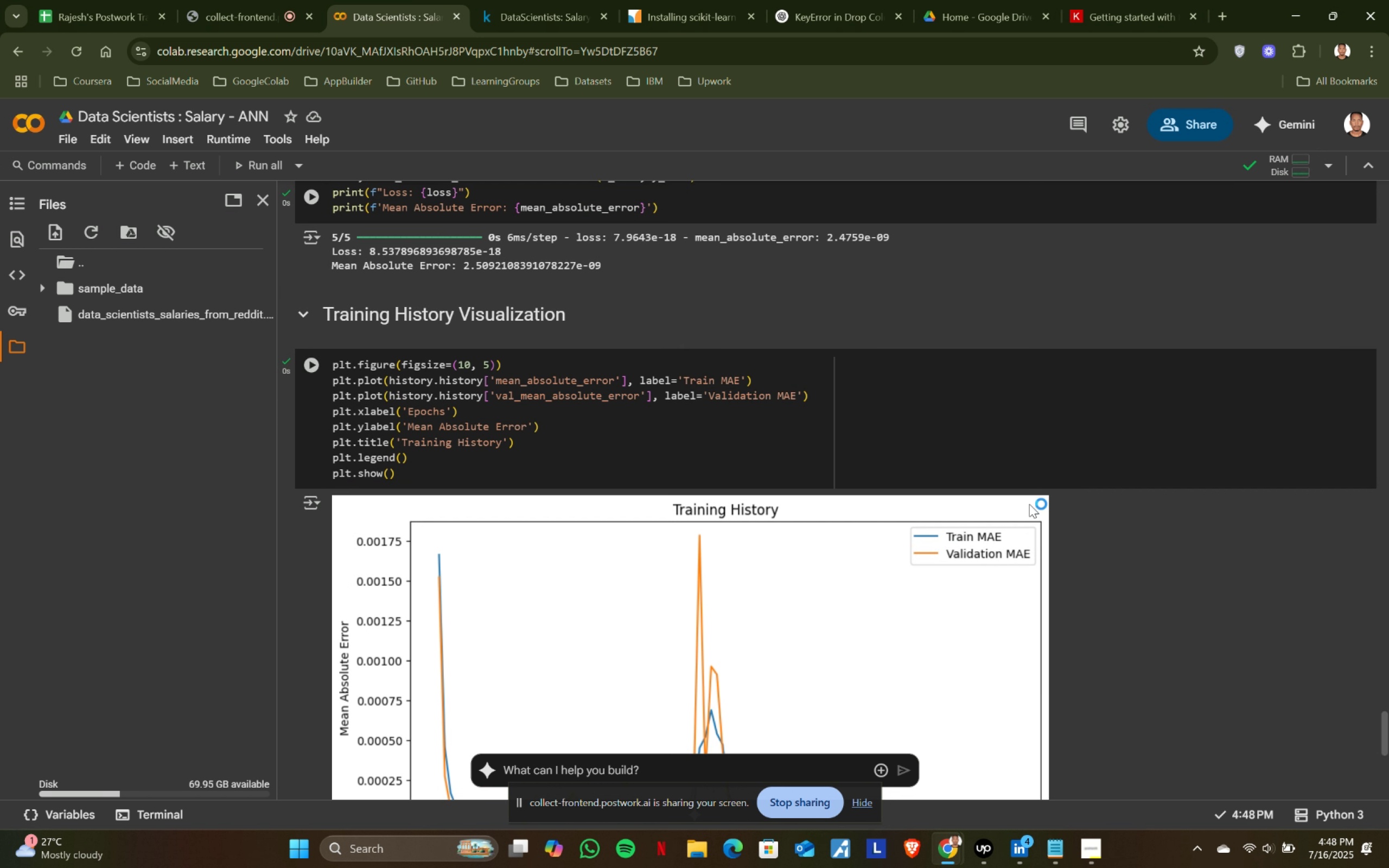 
scroll: coordinate [1052, 446], scroll_direction: down, amount: 1.0
 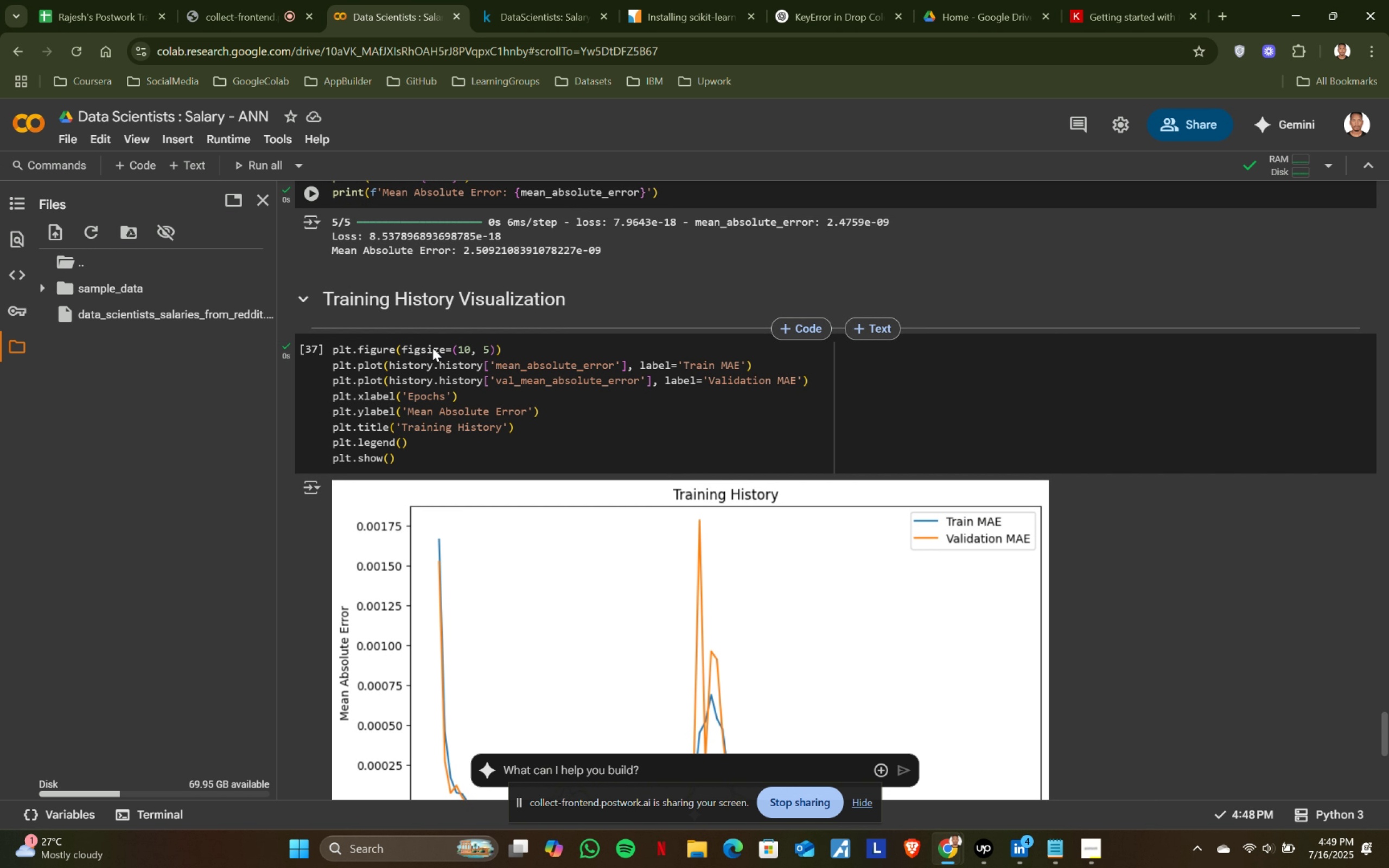 
scroll: coordinate [907, 445], scroll_direction: none, amount: 0.0
 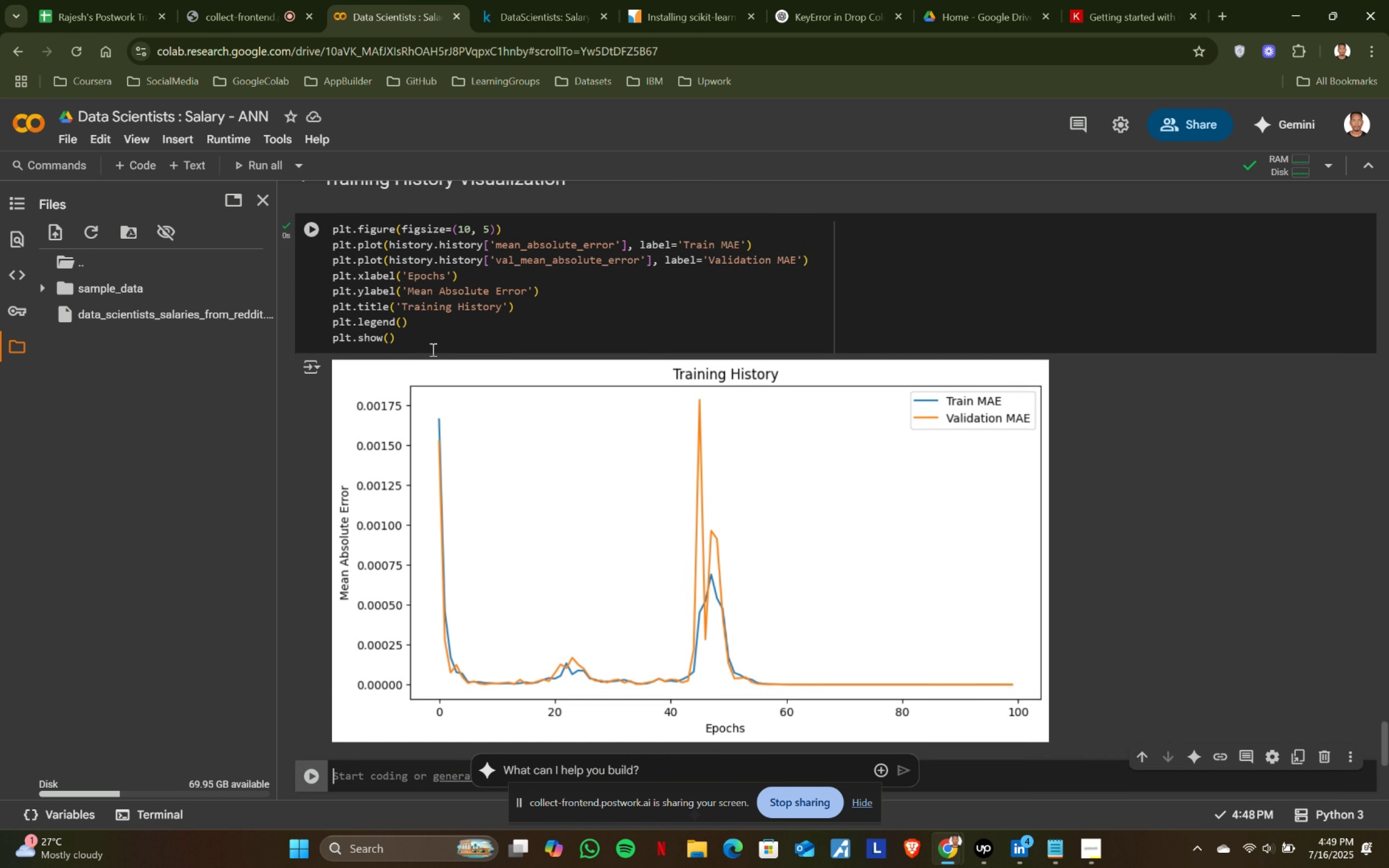 
scroll: coordinate [432, 348], scroll_direction: up, amount: 1.0
 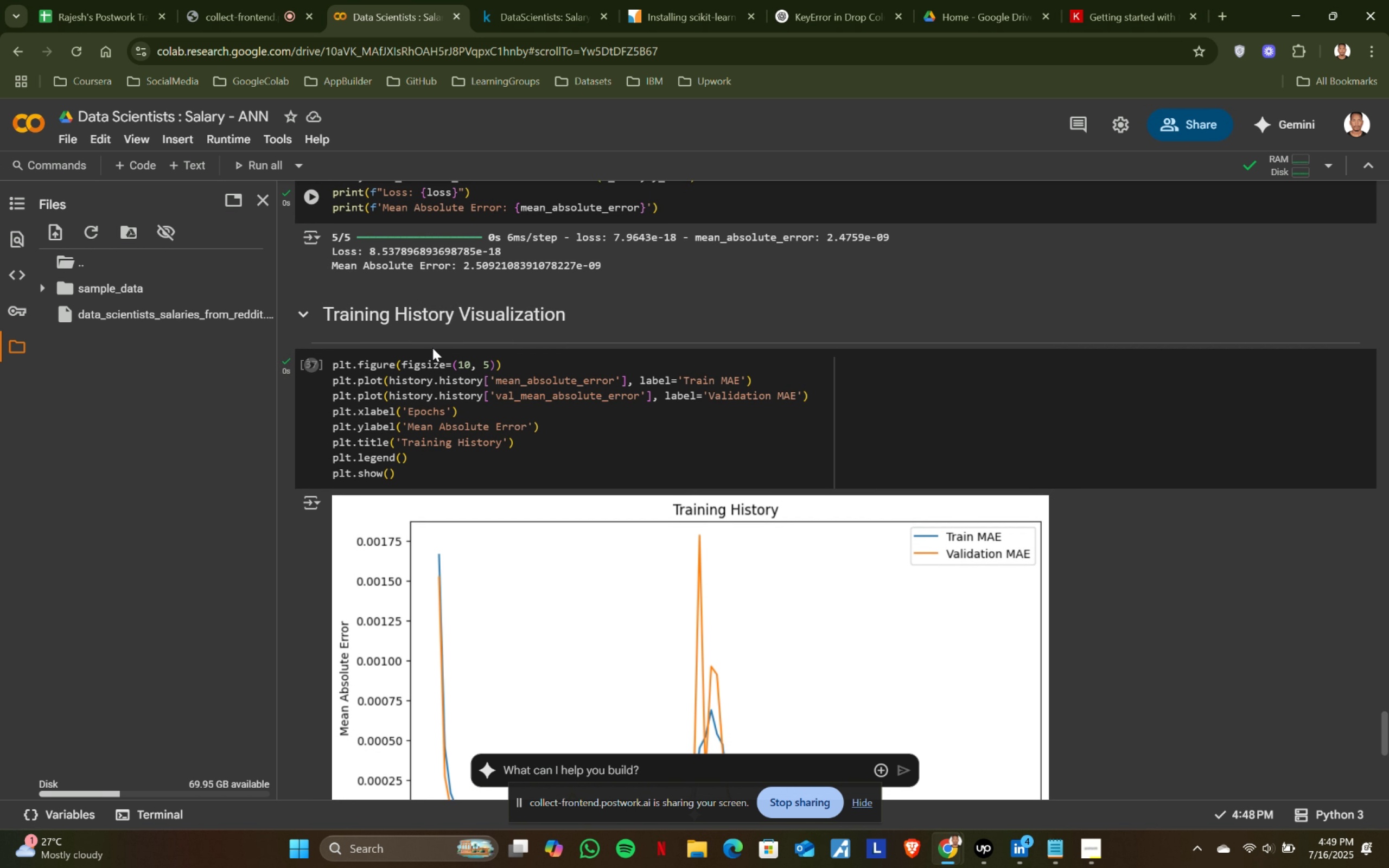 
scroll: coordinate [432, 348], scroll_direction: down, amount: 1.0
 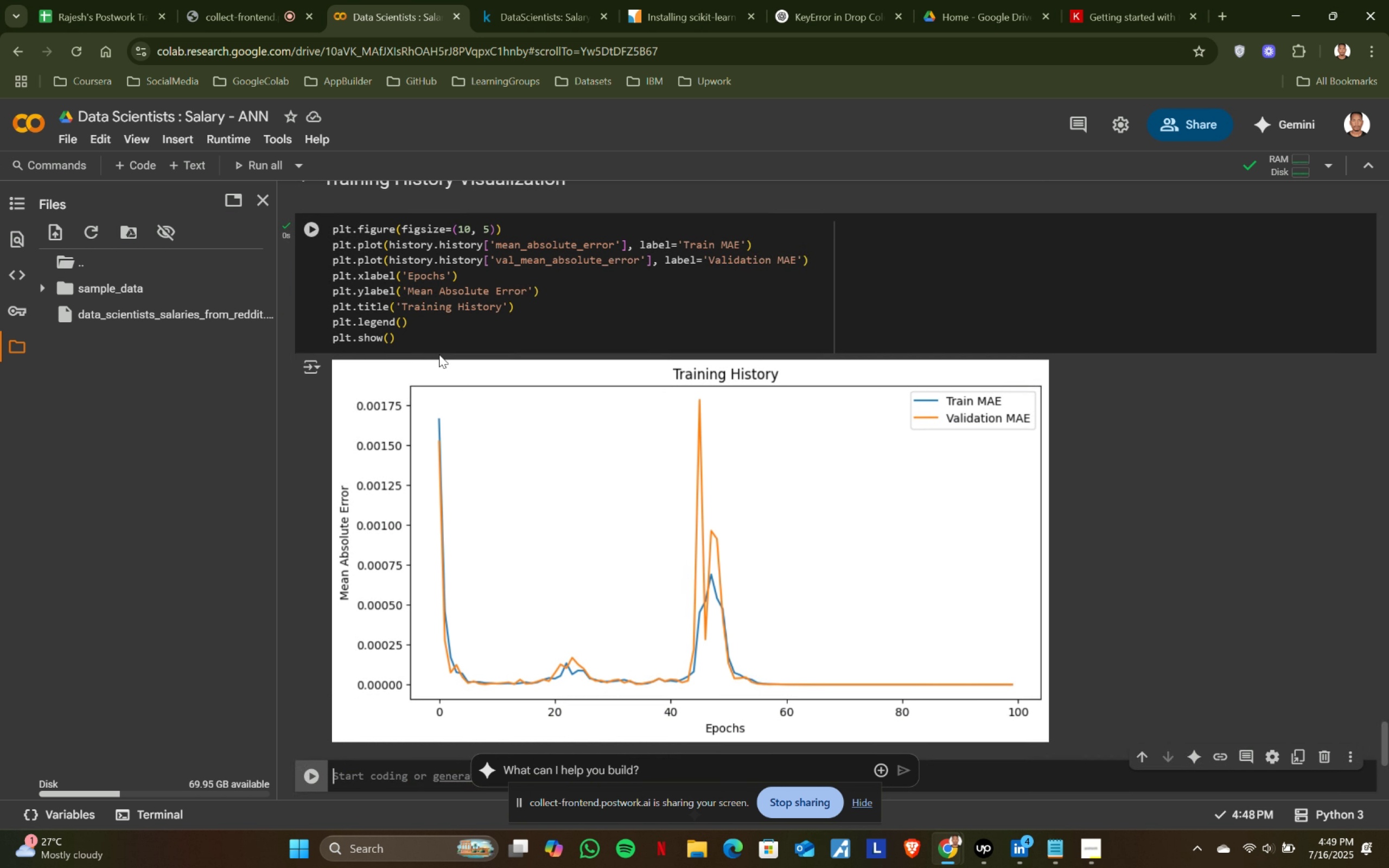 
left_click([418, 339])
 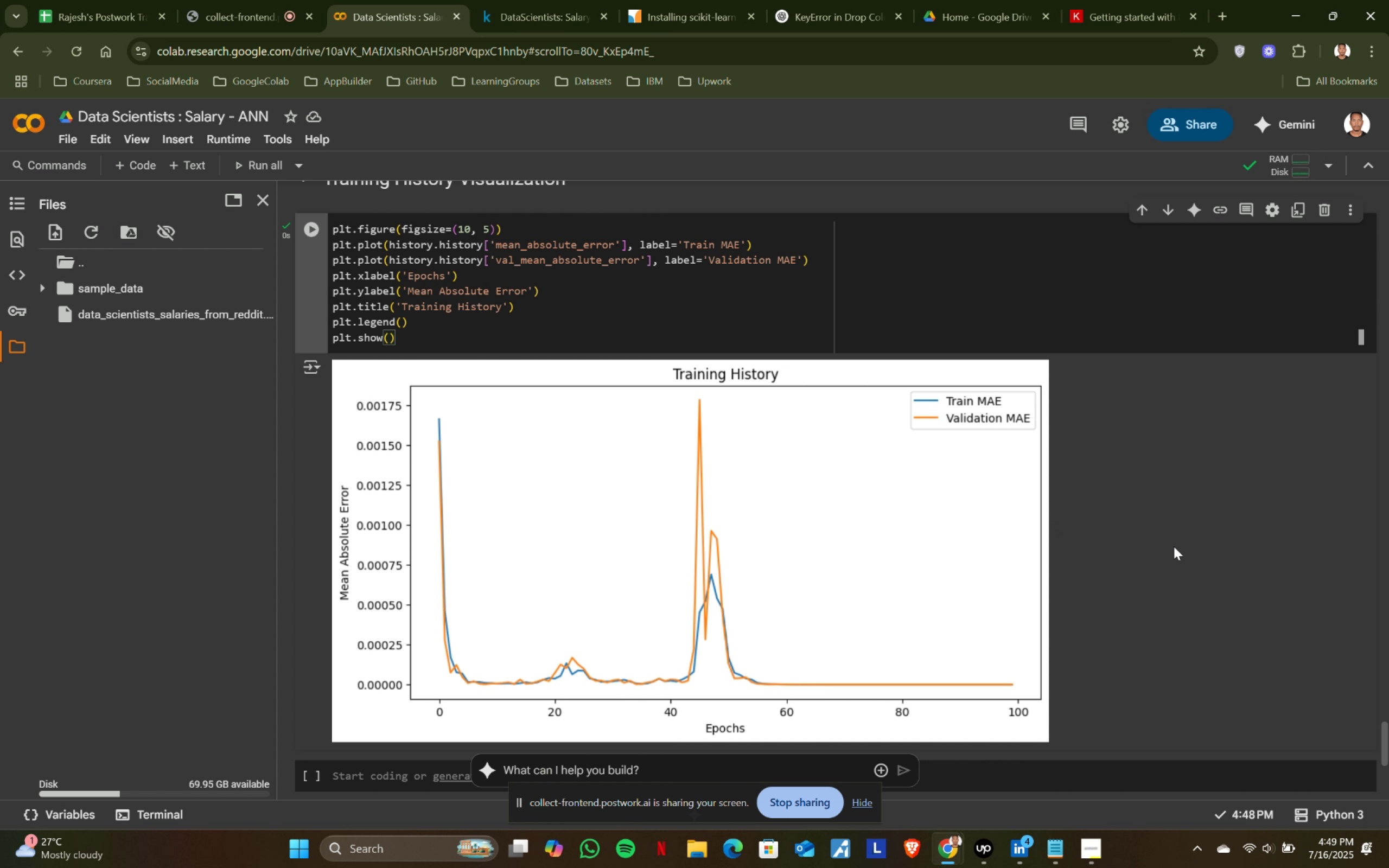 
left_click([1223, 538])
 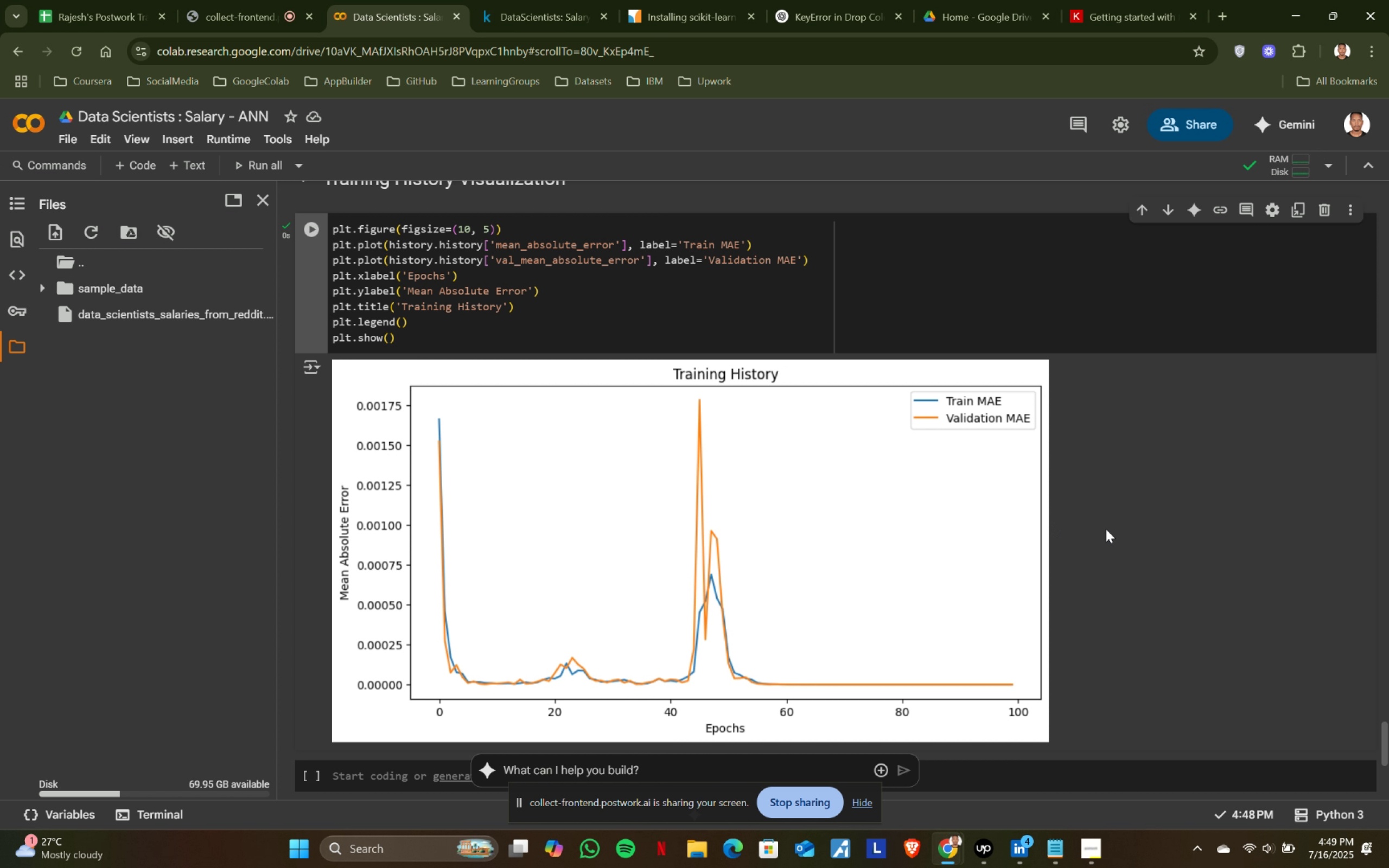 
scroll: coordinate [1144, 530], scroll_direction: none, amount: 0.0
 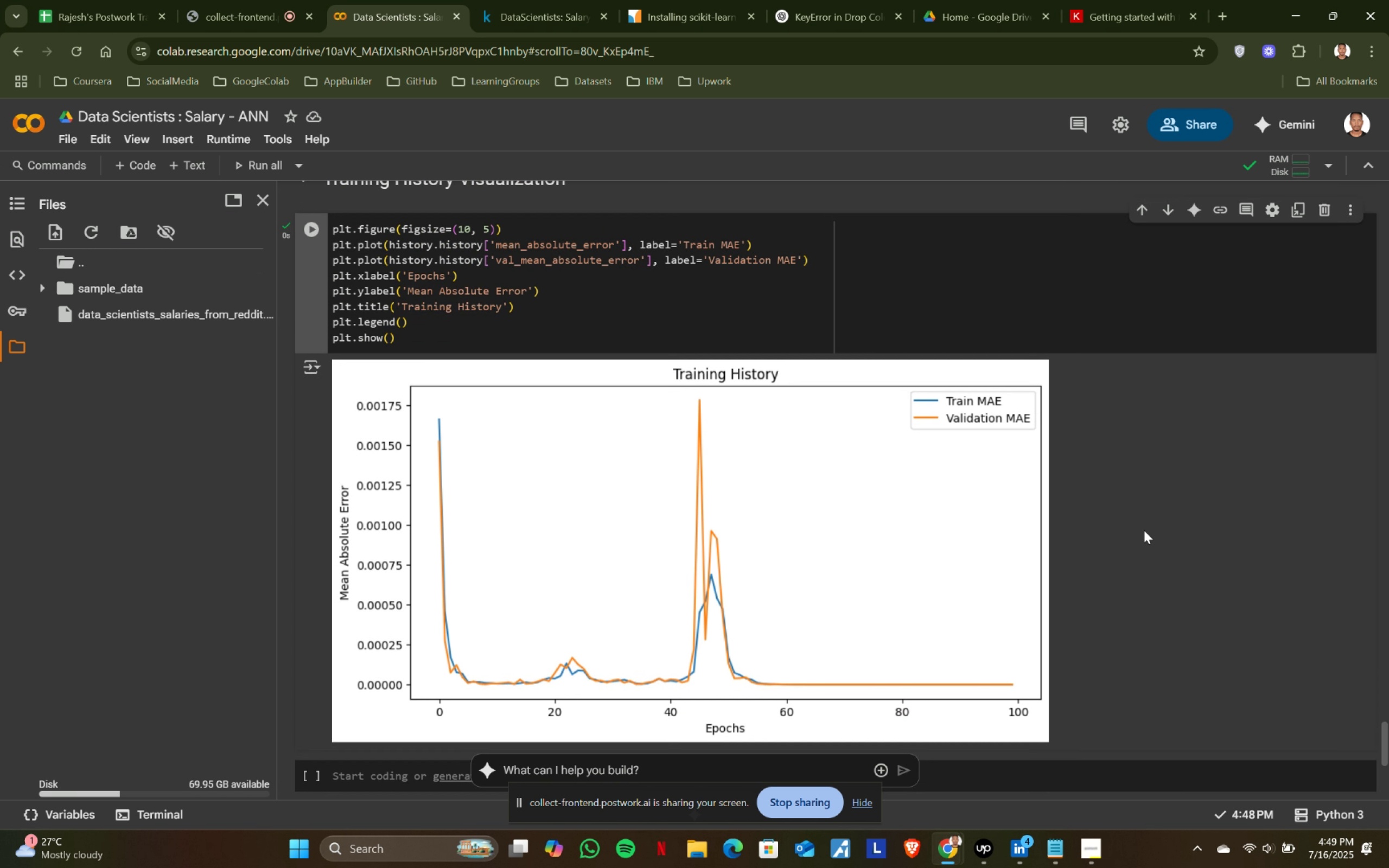 
scroll: coordinate [1144, 530], scroll_direction: up, amount: 1.0
 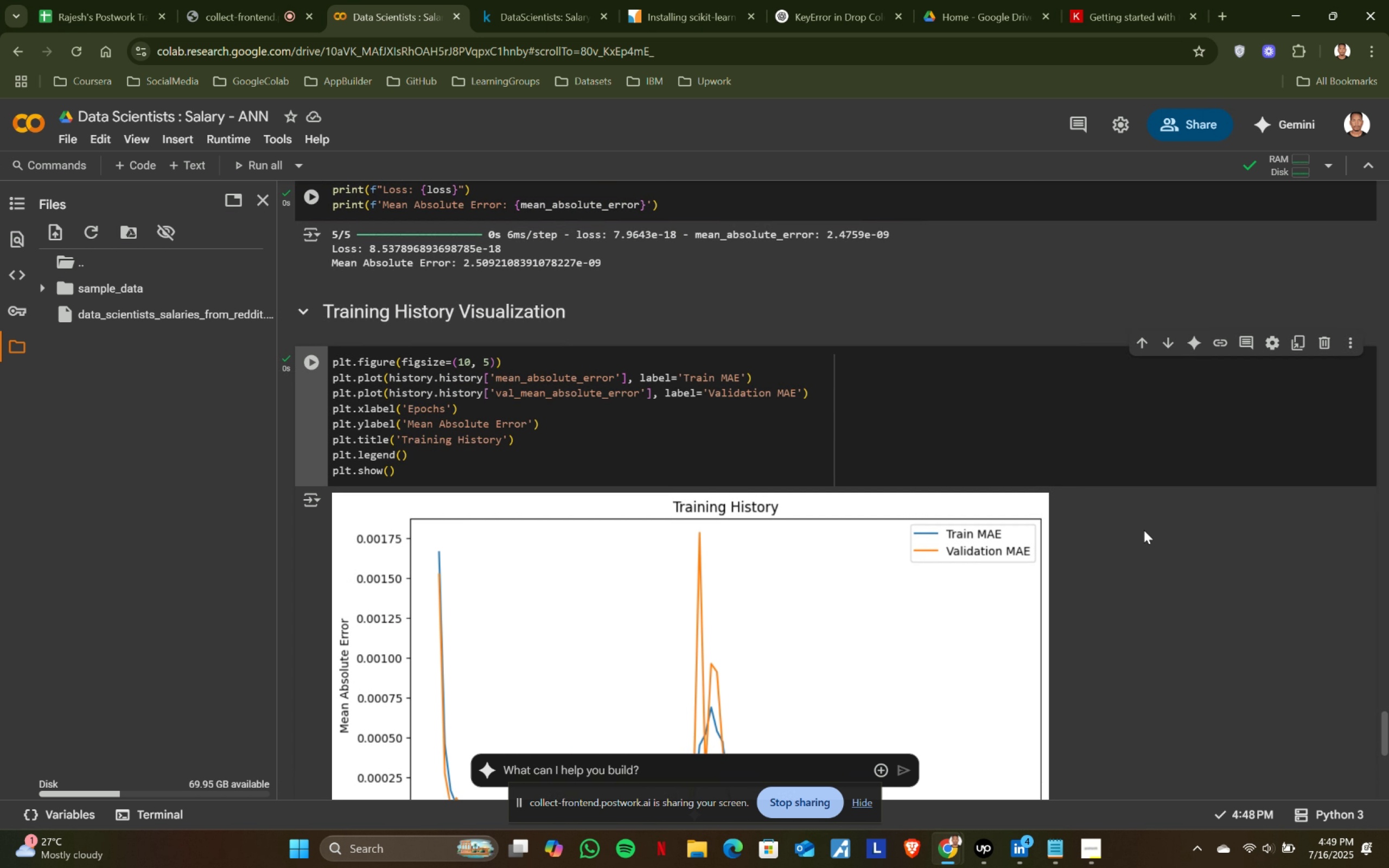 
scroll: coordinate [1144, 530], scroll_direction: down, amount: 1.0
 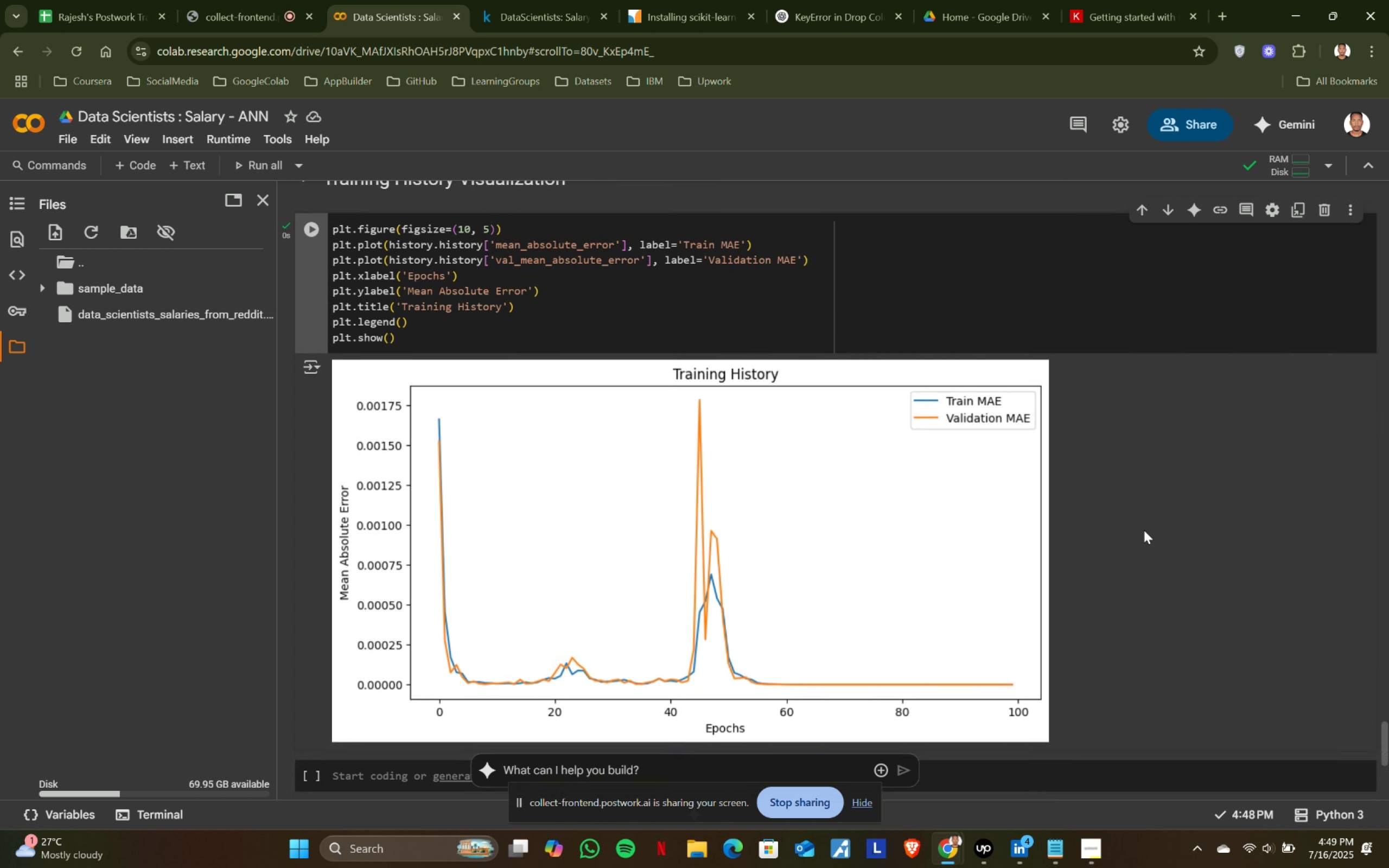 
wait(7.44)
 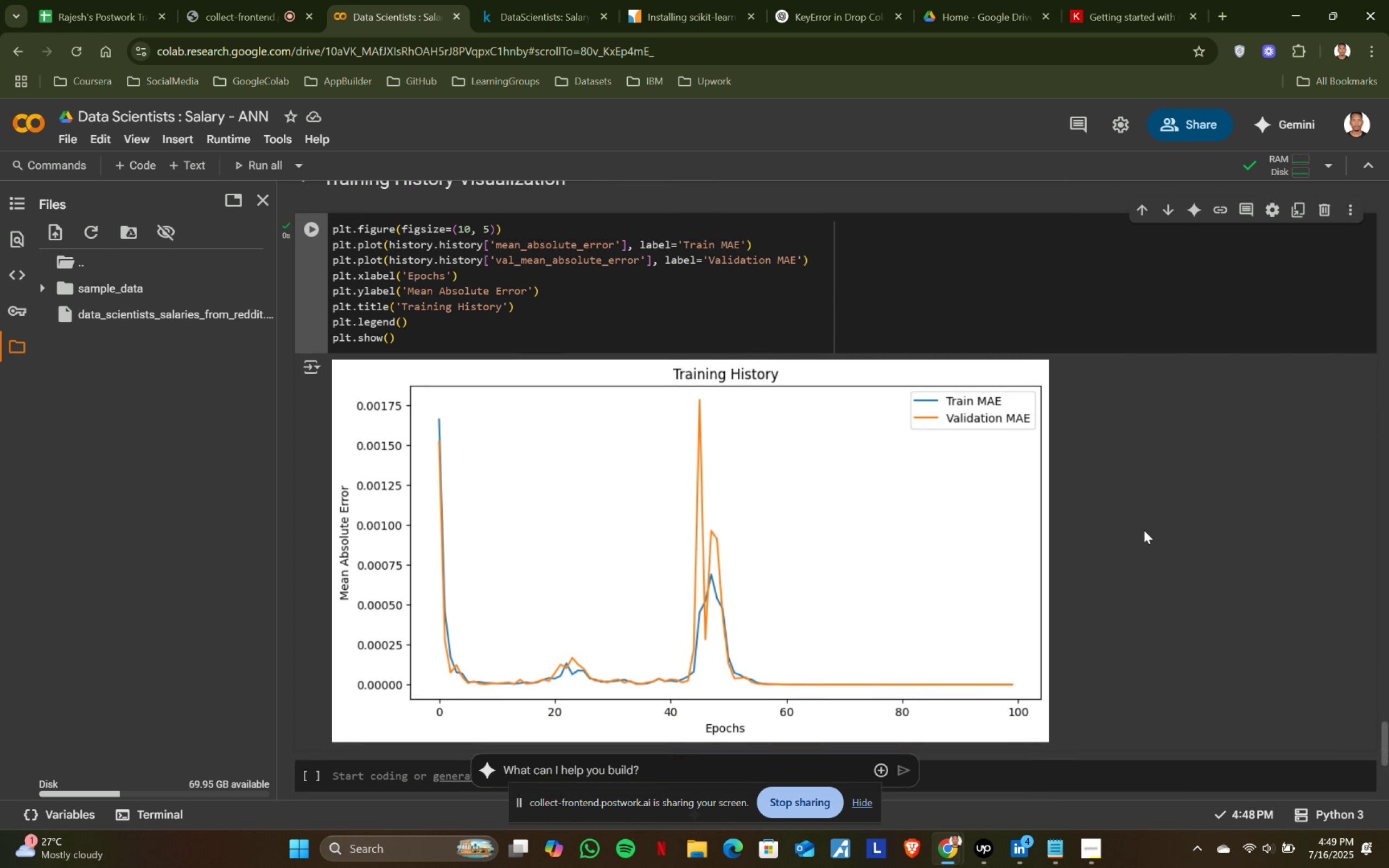 
scroll: coordinate [898, 532], scroll_direction: up, amount: 1.0
 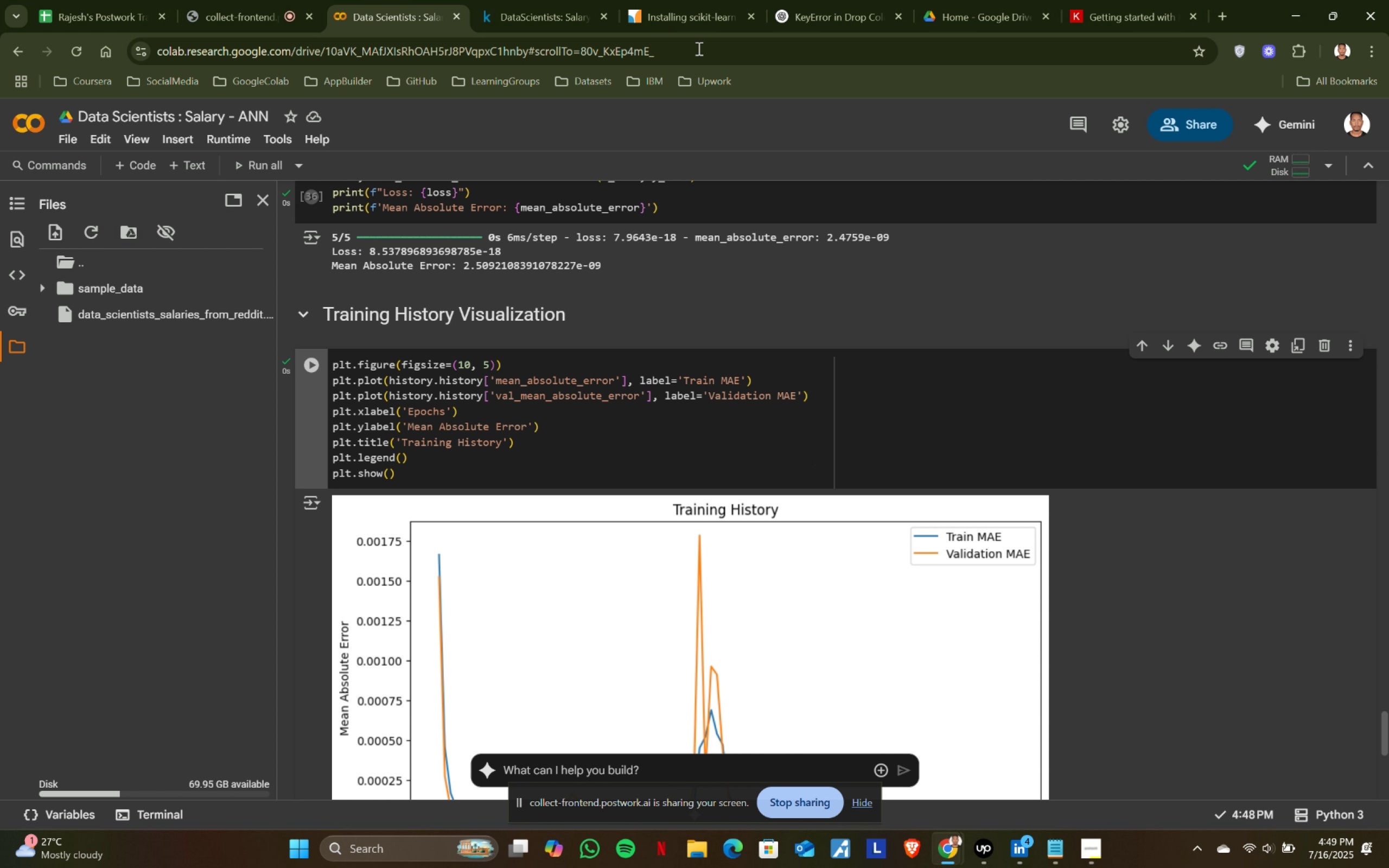 
left_click([697, 18])
 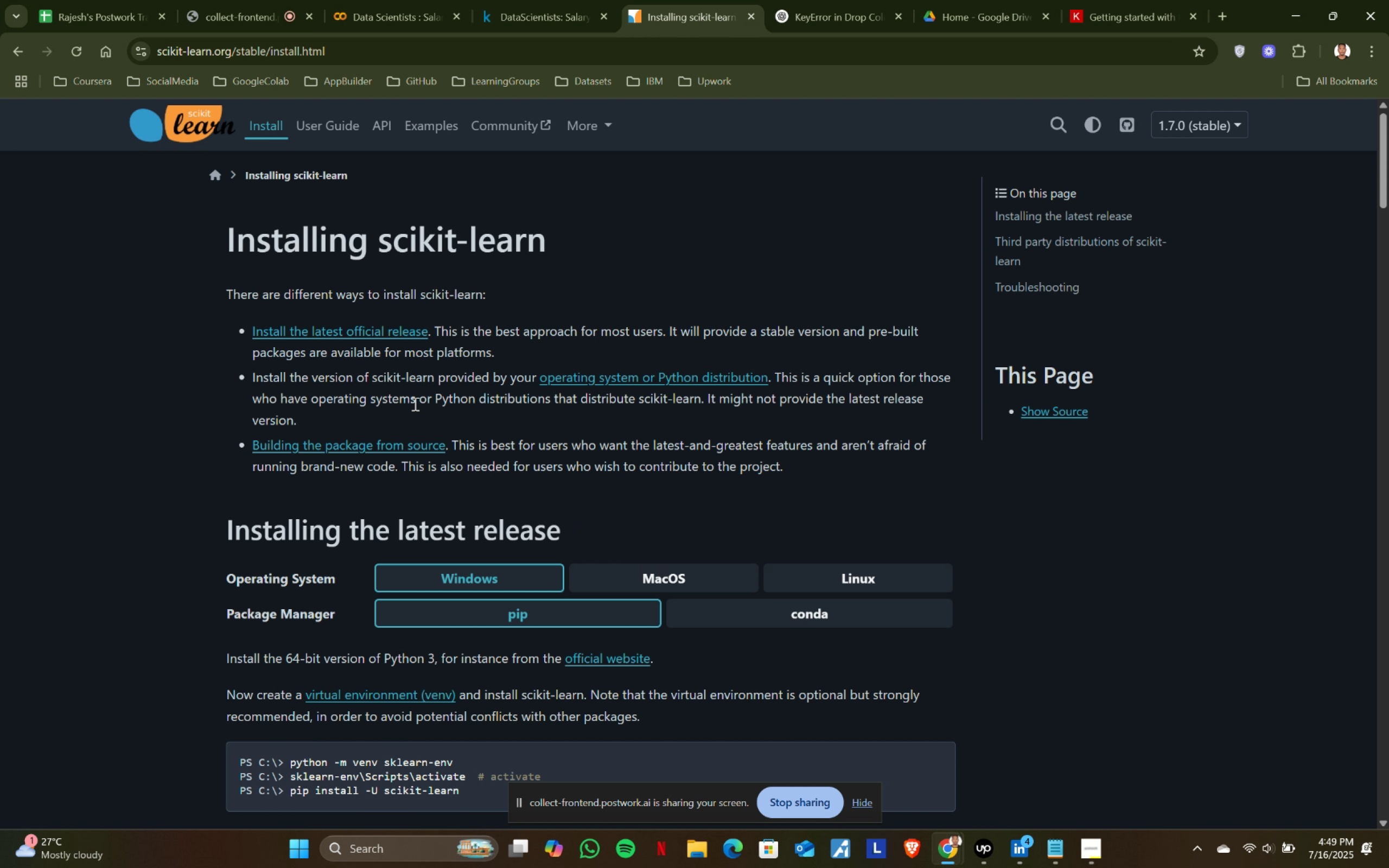 
scroll: coordinate [414, 404], scroll_direction: down, amount: 1.0
 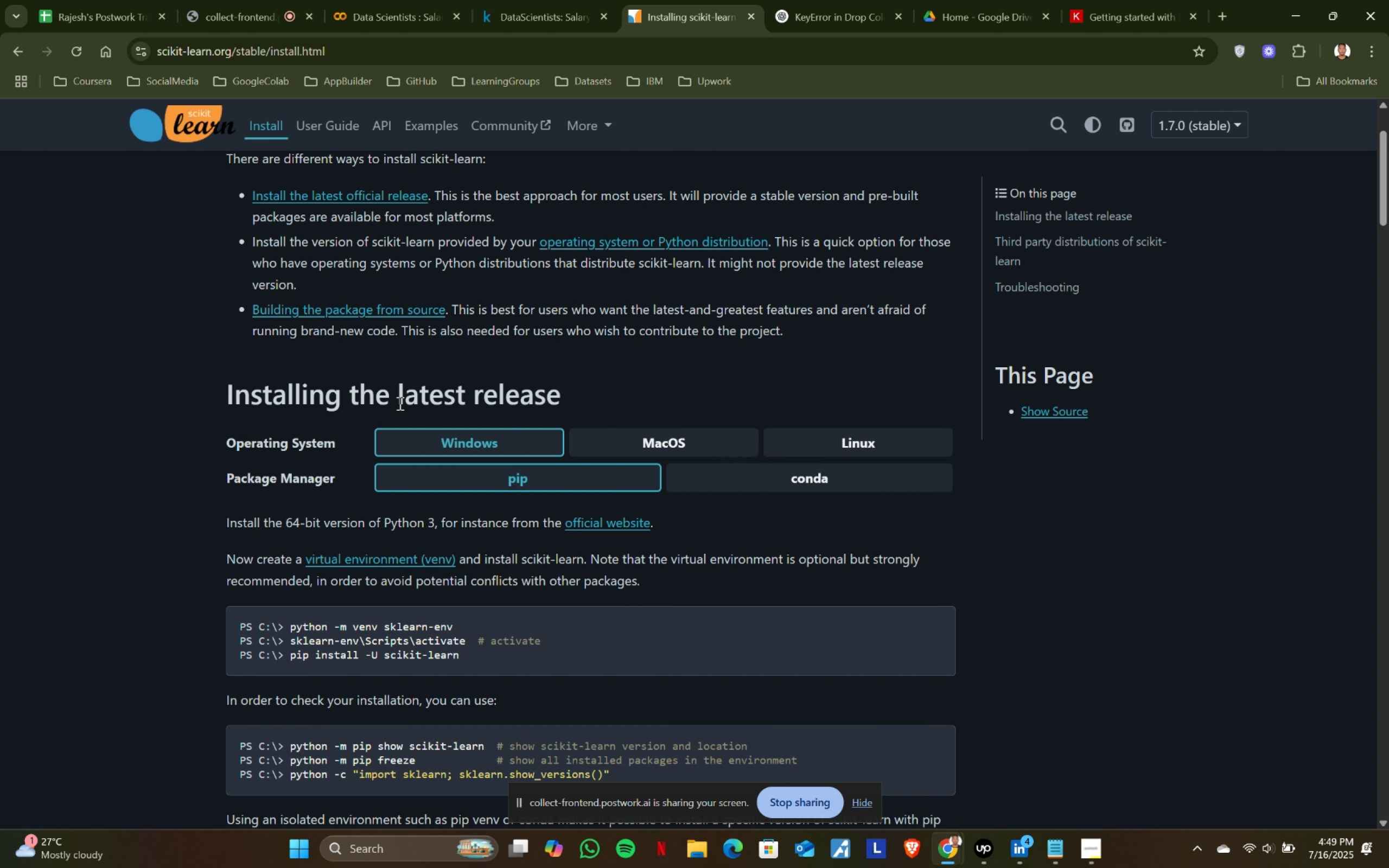 
scroll: coordinate [265, 379], scroll_direction: up, amount: 1.0
 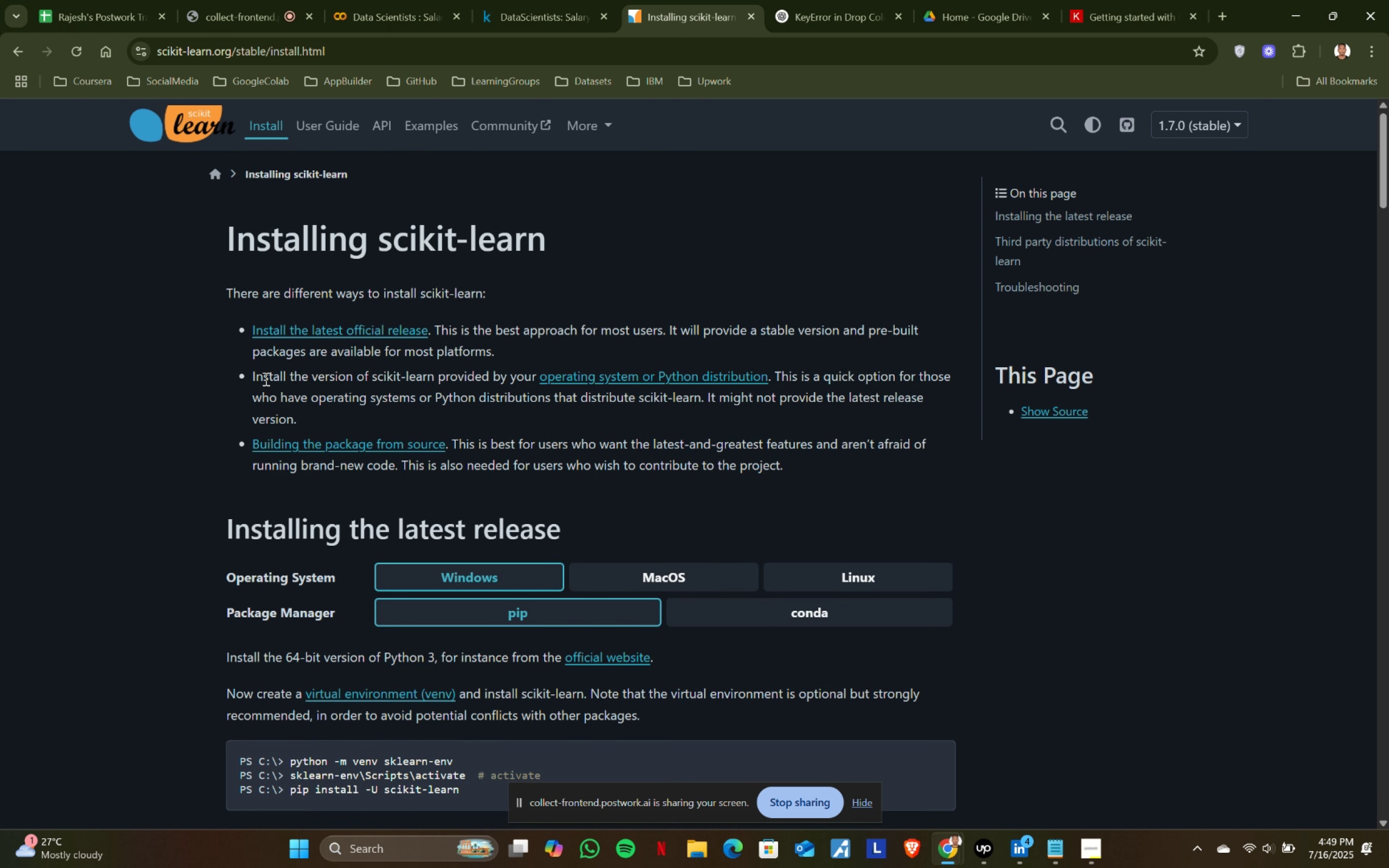 
scroll: coordinate [265, 379], scroll_direction: down, amount: 3.0
 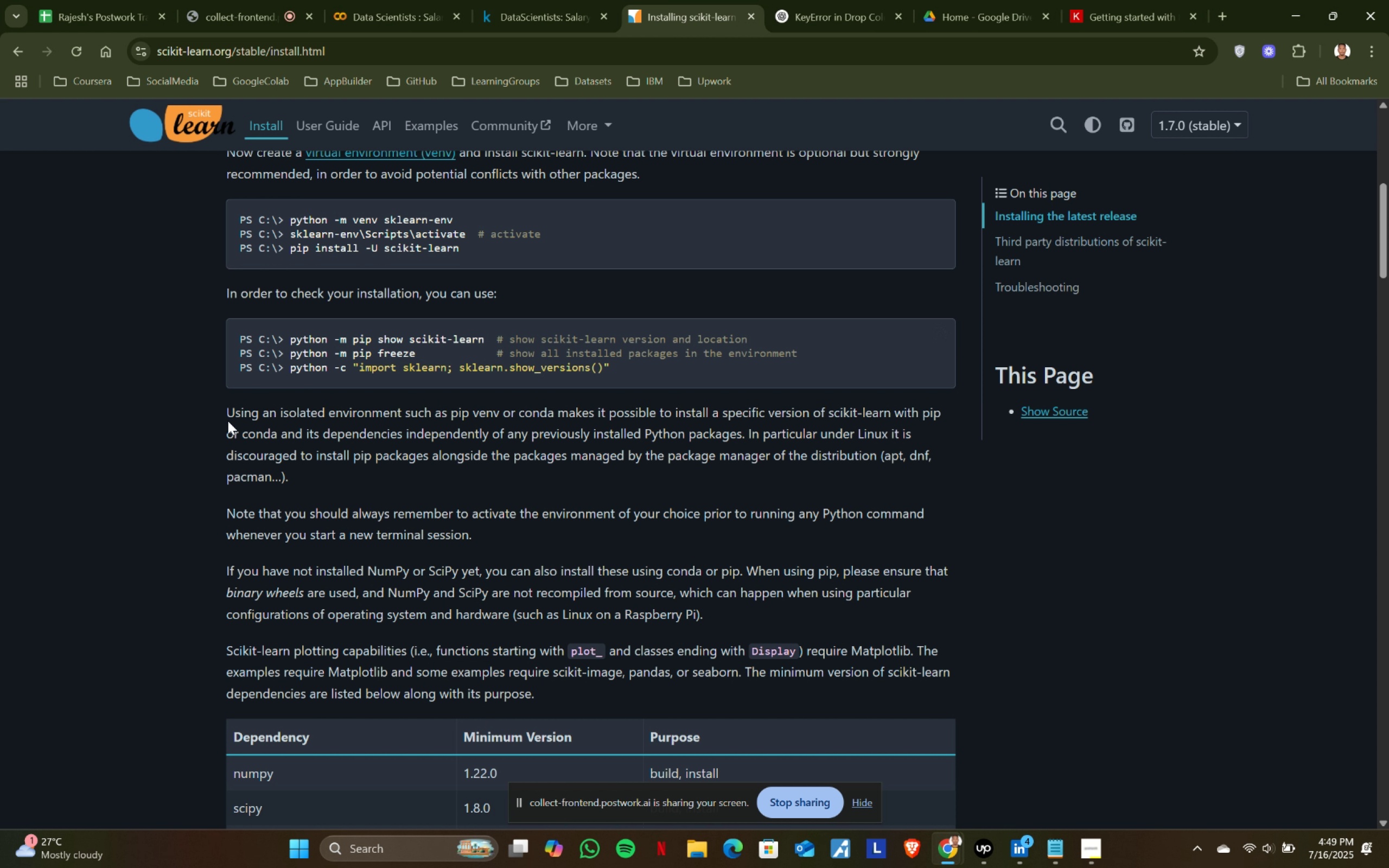 
left_click([384, 412])
 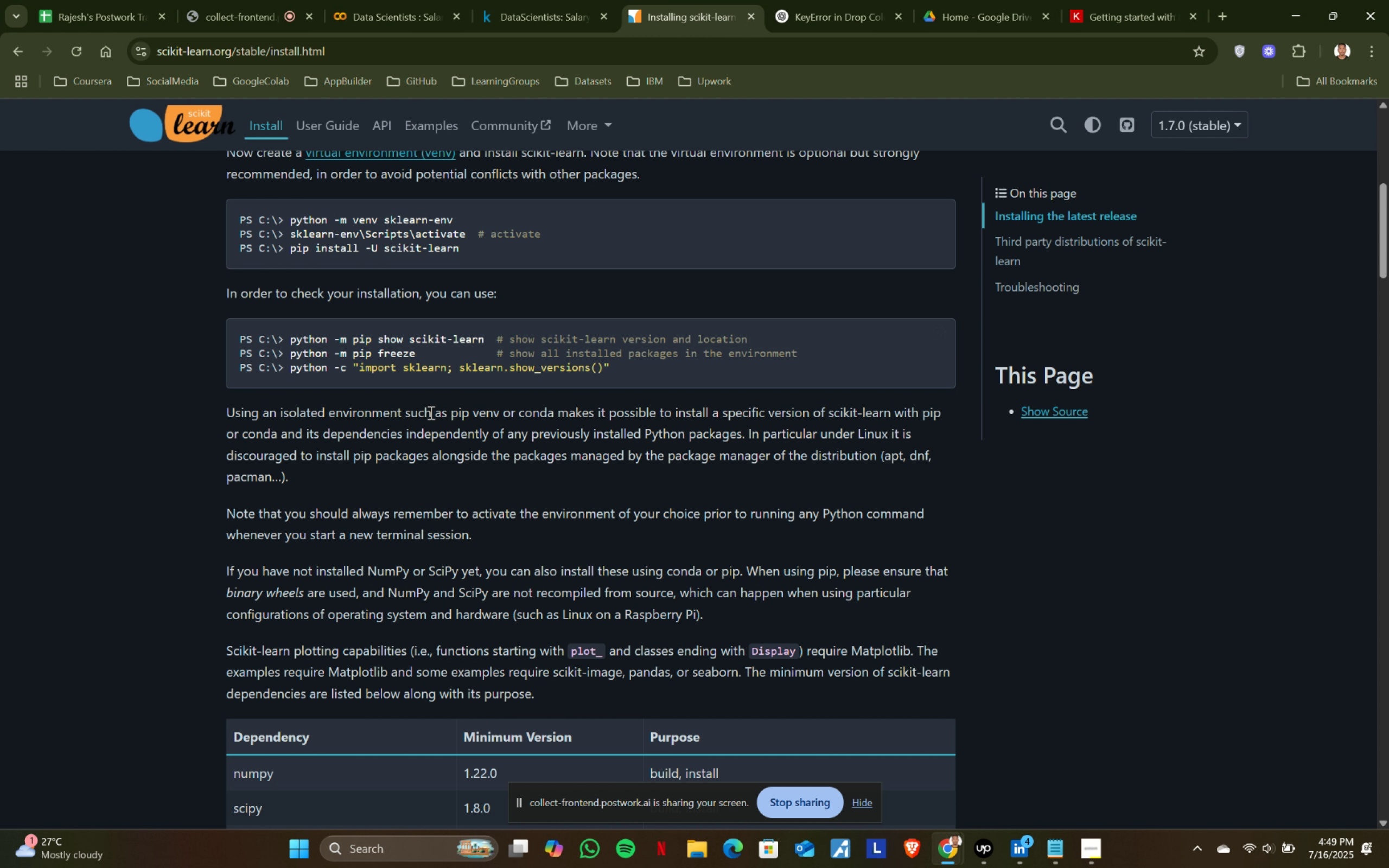 
scroll: coordinate [322, 424], scroll_direction: up, amount: 6.0
 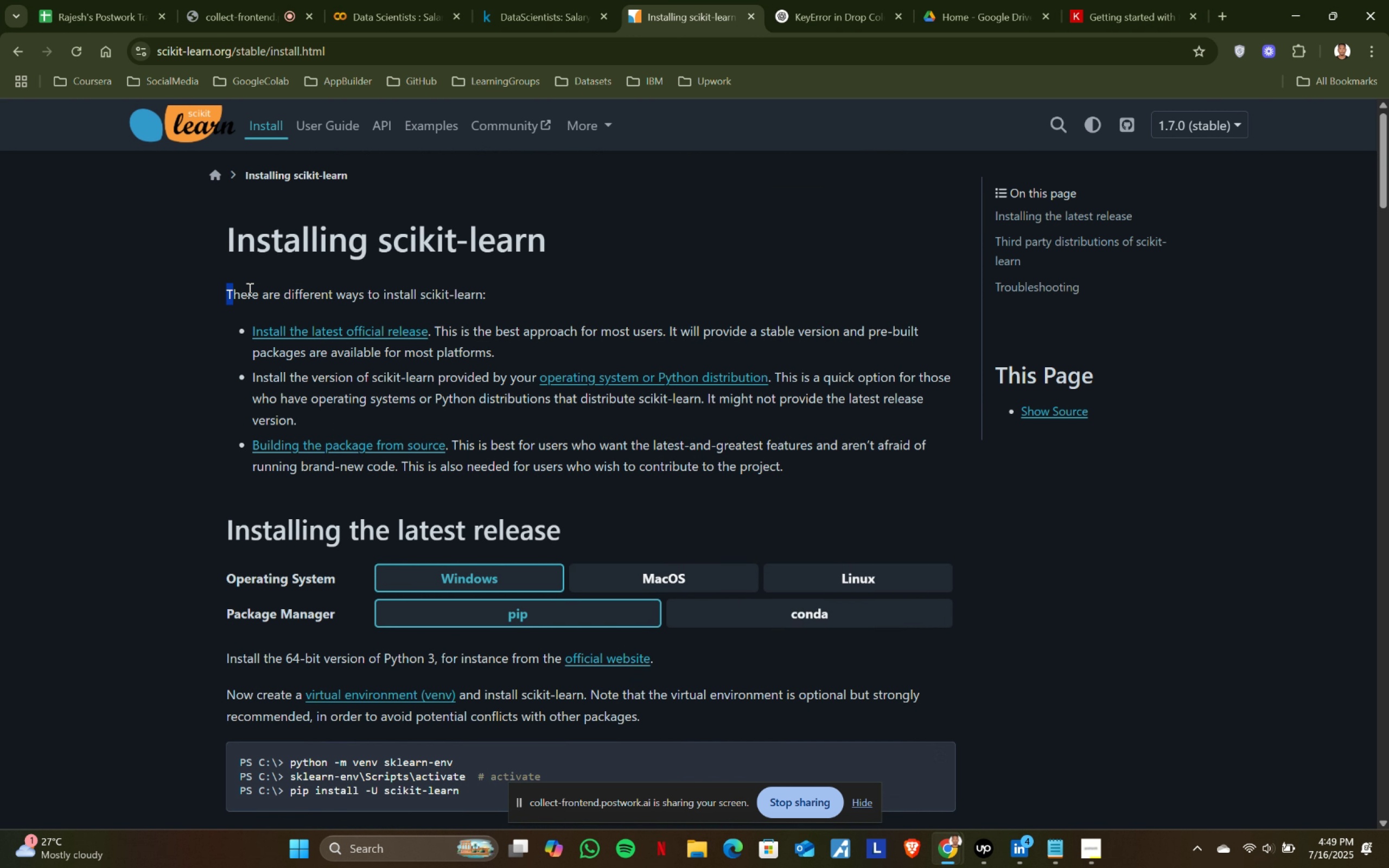 
double_click([594, 276])
 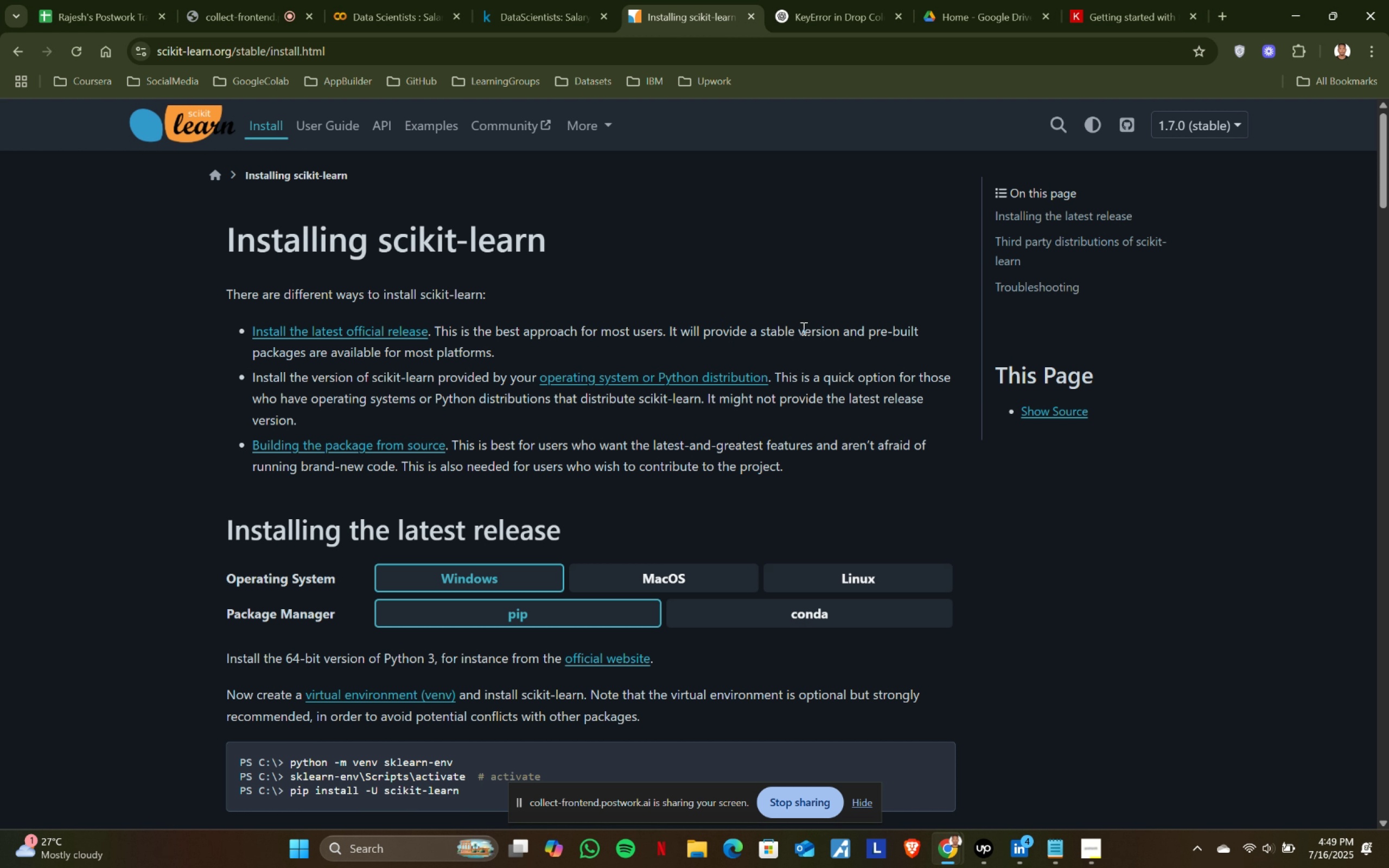 
triple_click([919, 327])
 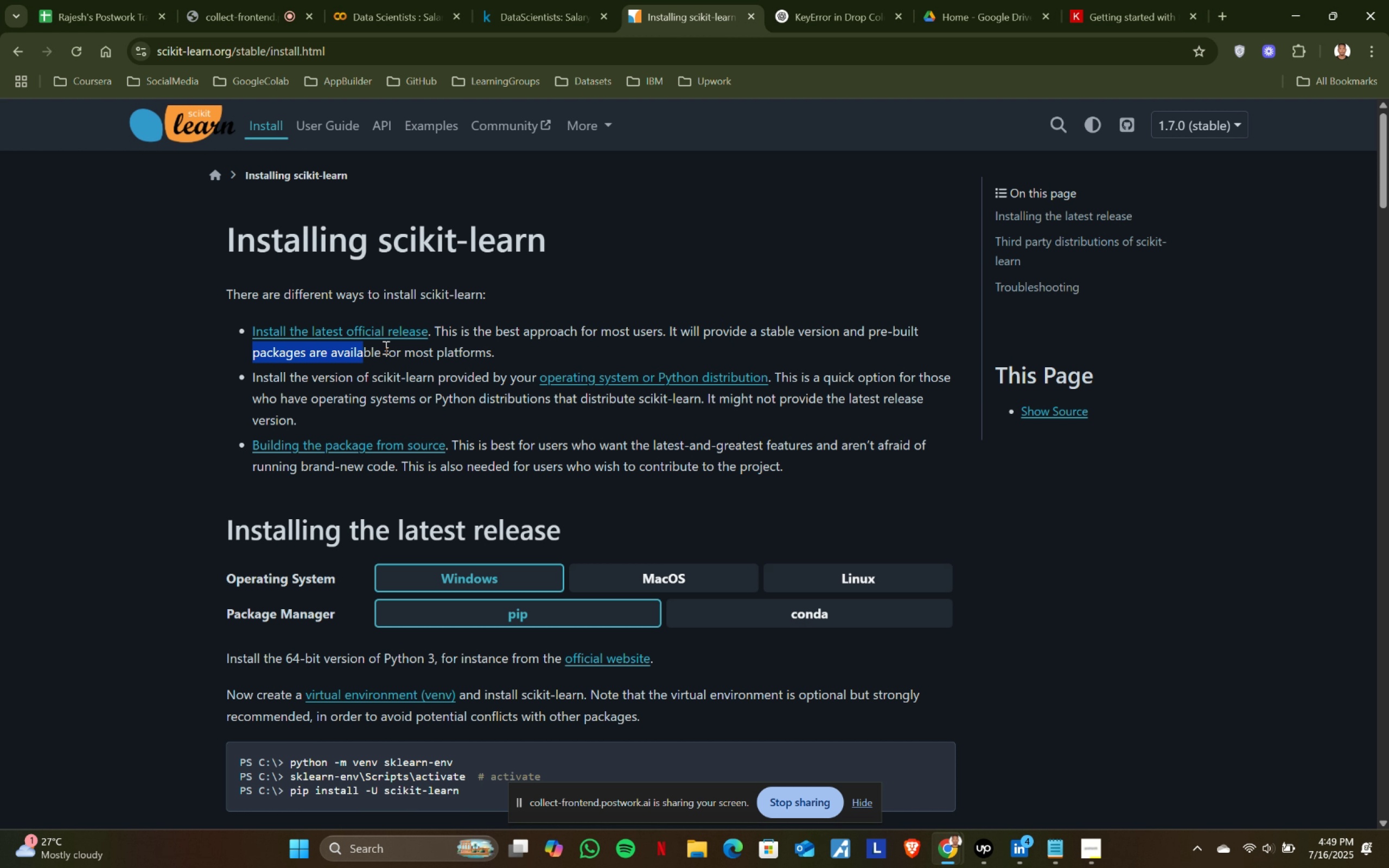 
double_click([528, 342])
 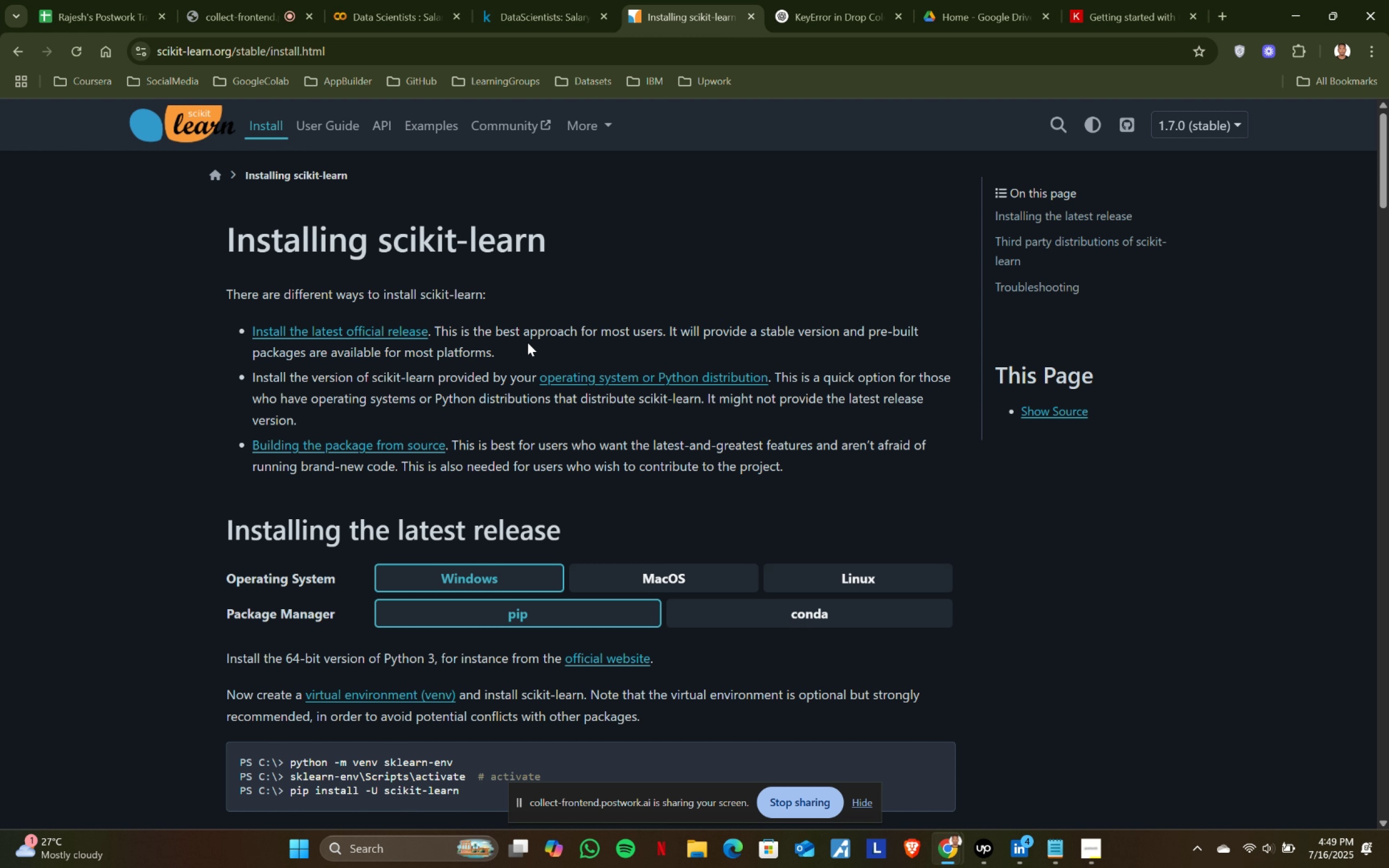 
scroll: coordinate [527, 342], scroll_direction: down, amount: 1.0
 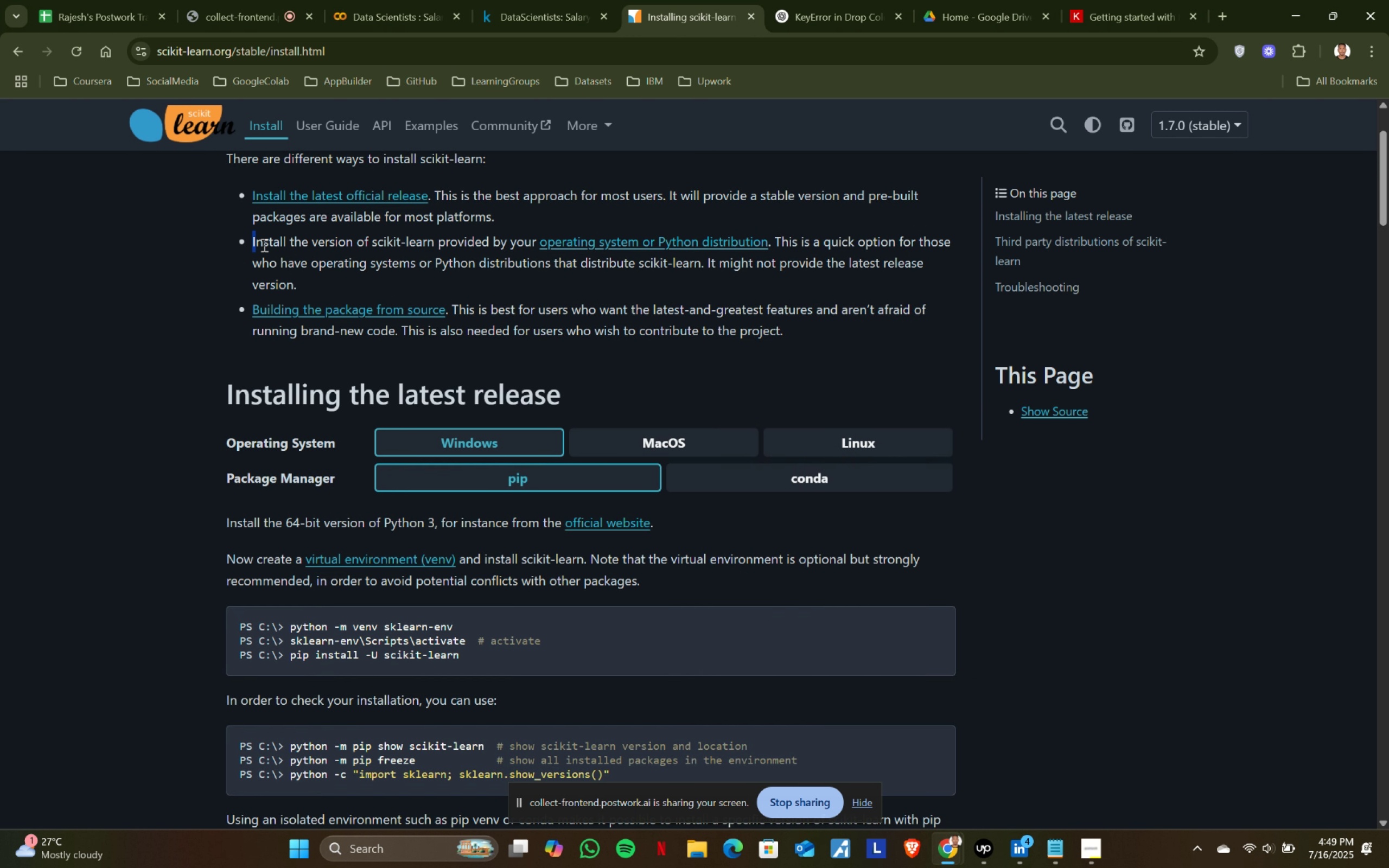 
double_click([449, 244])
 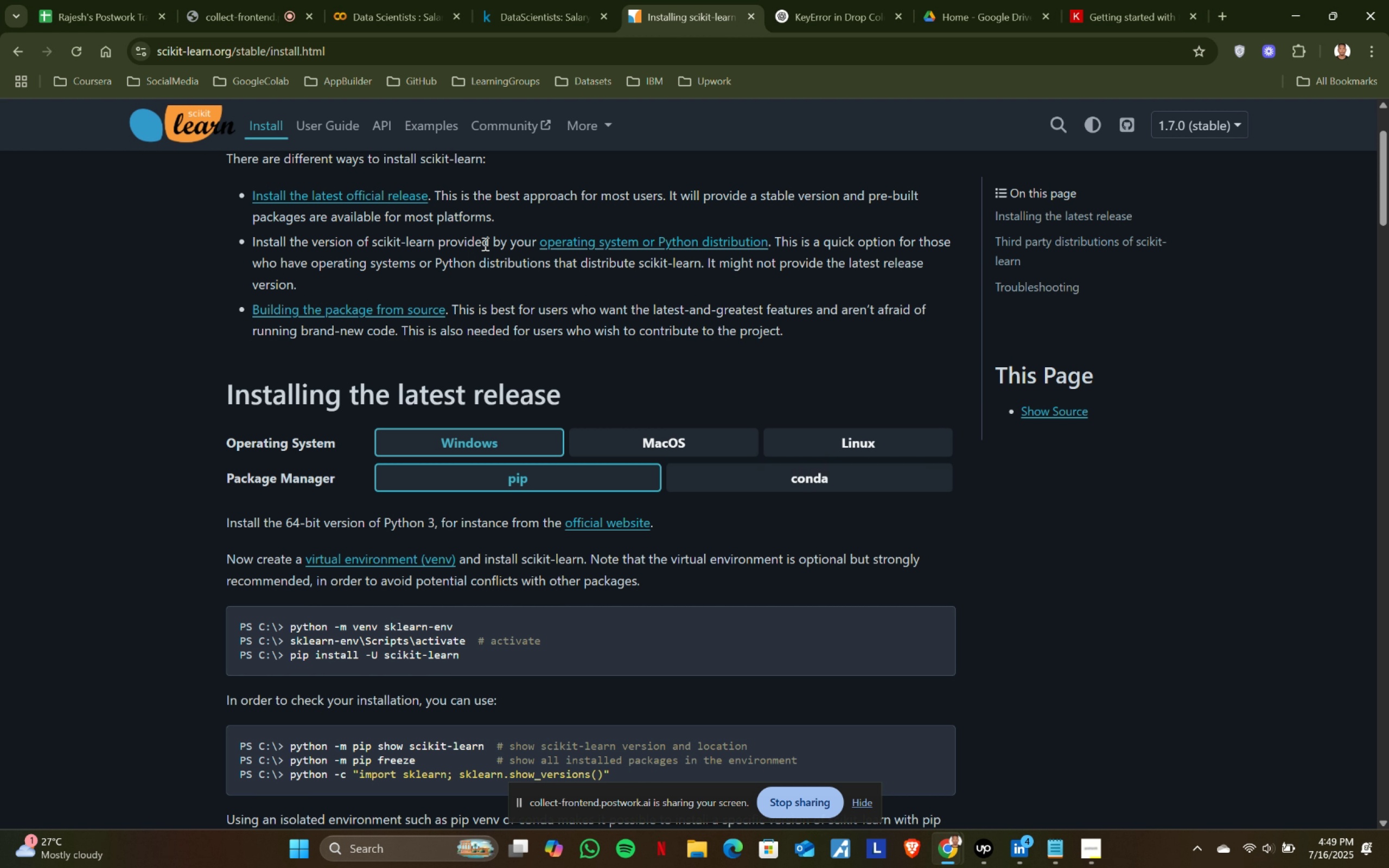 
triple_click([519, 246])
 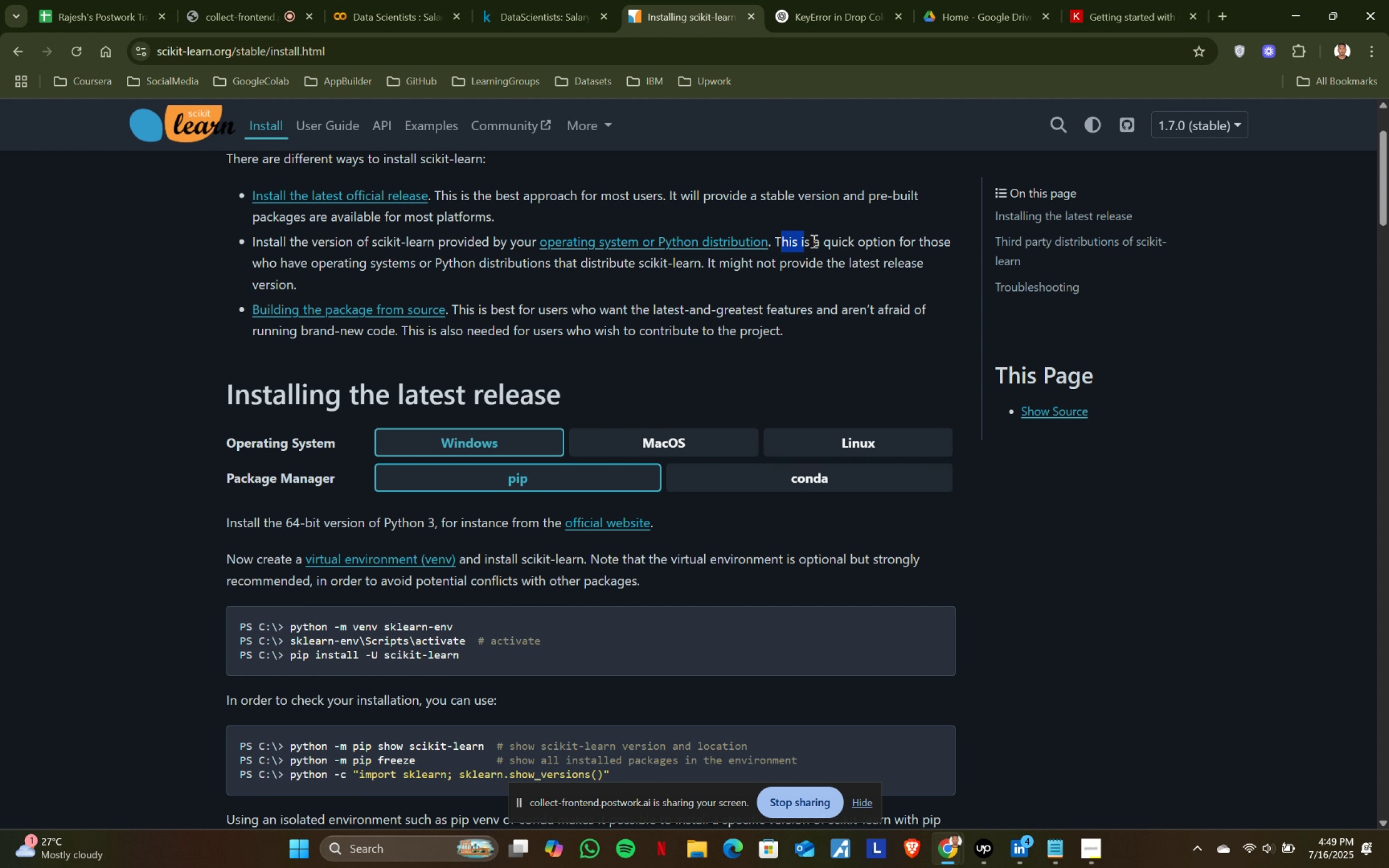 
left_click([936, 240])
 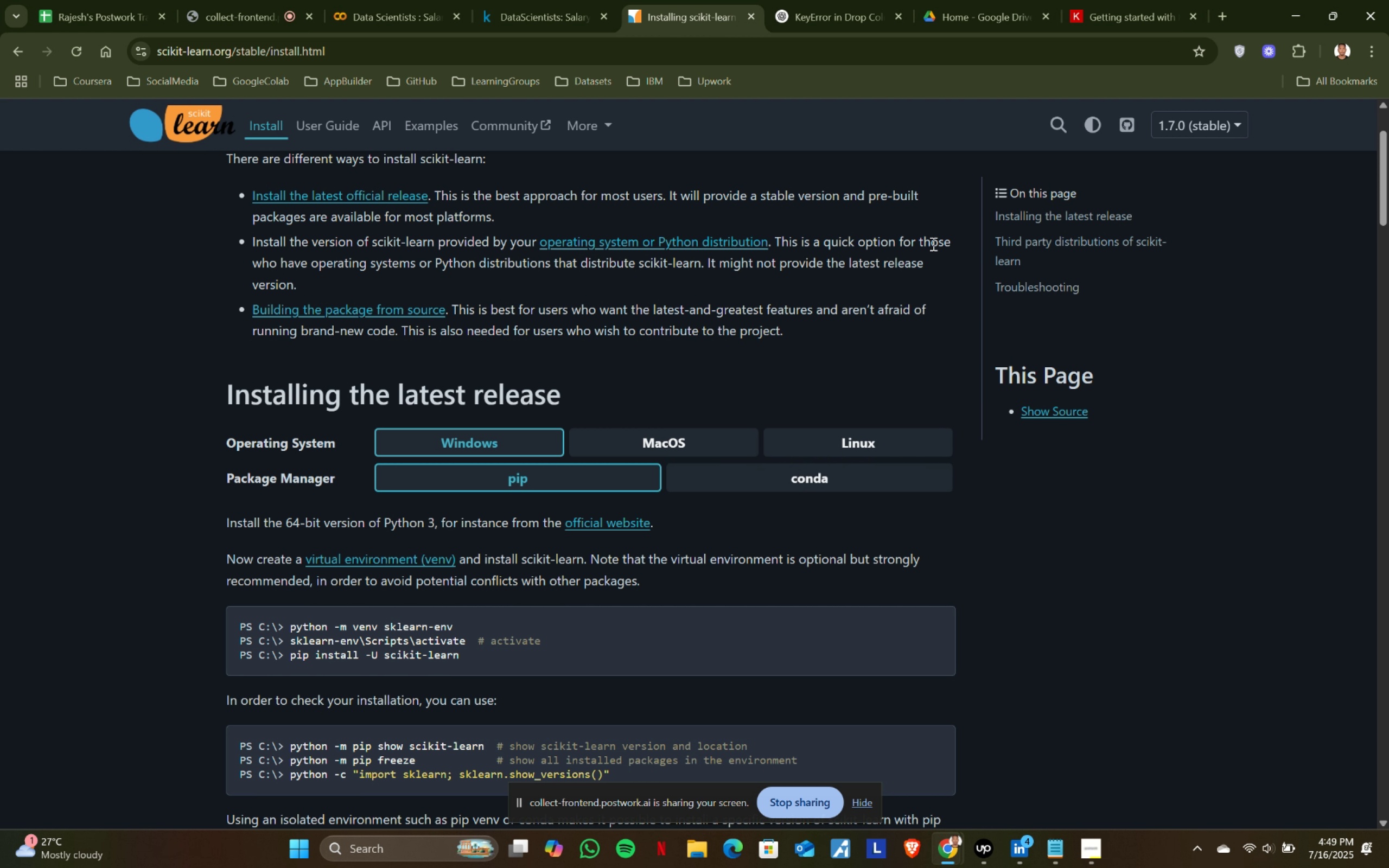 
left_click([944, 239])
 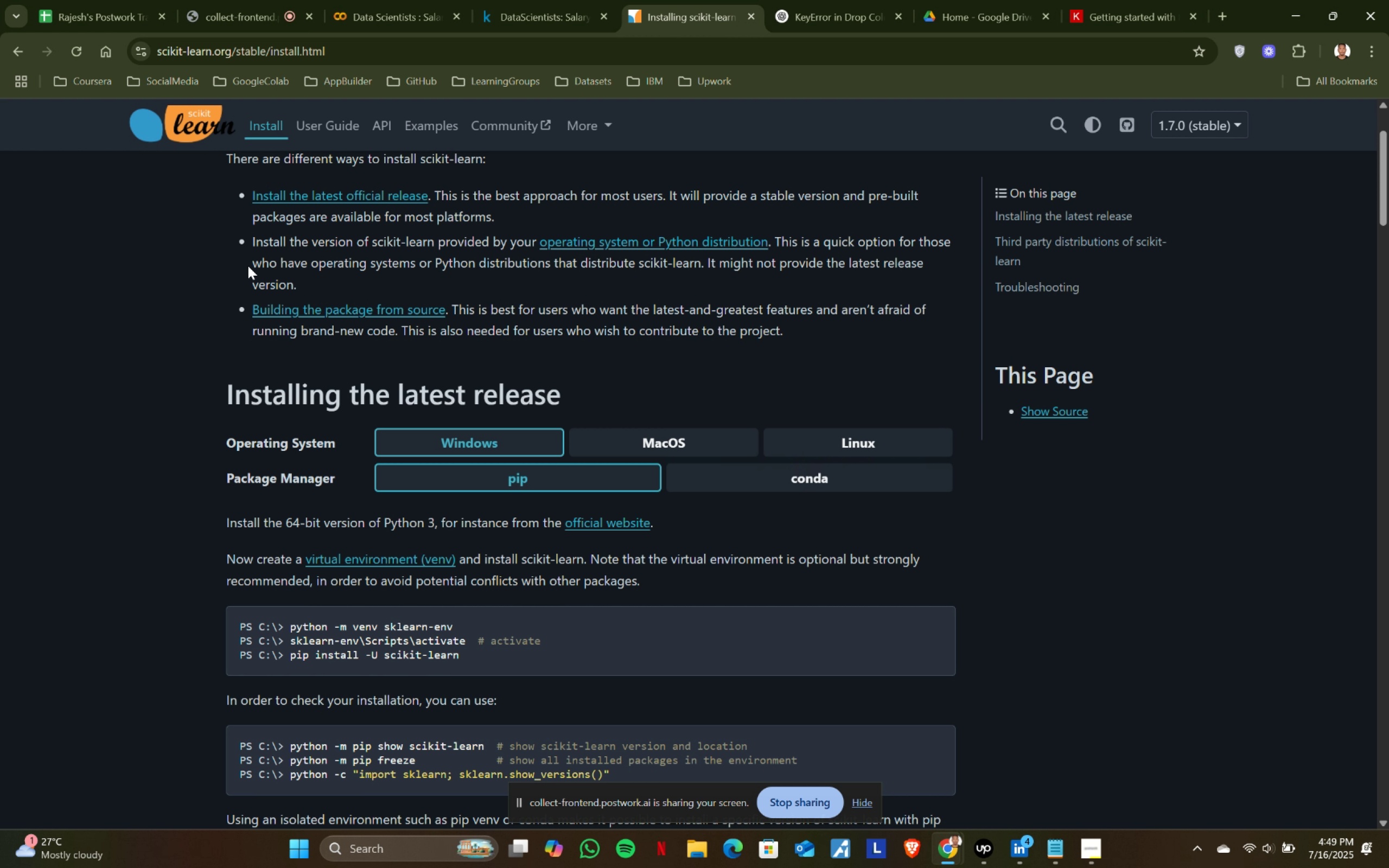 
double_click([375, 266])
 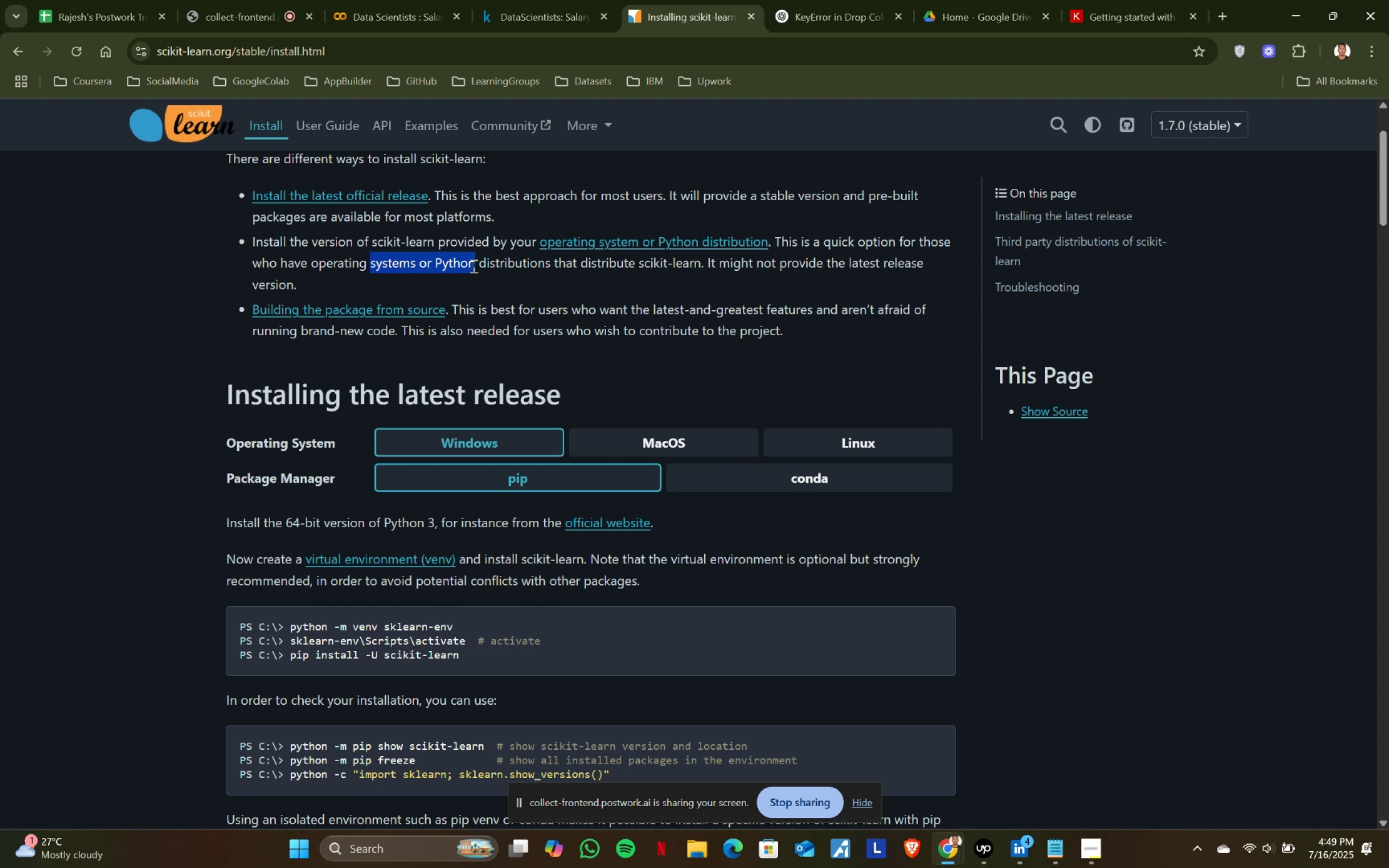 
triple_click([477, 266])
 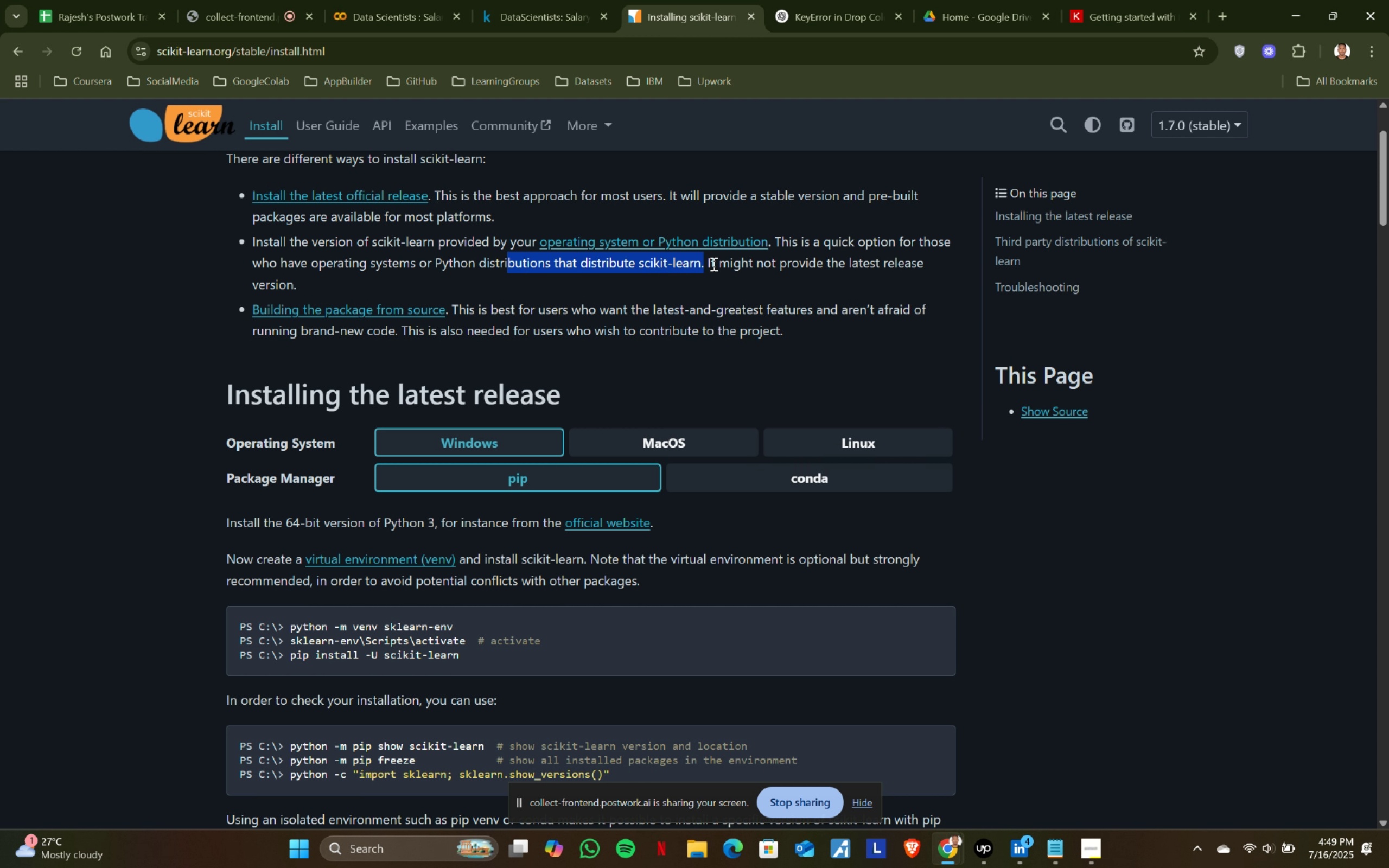 
triple_click([774, 264])
 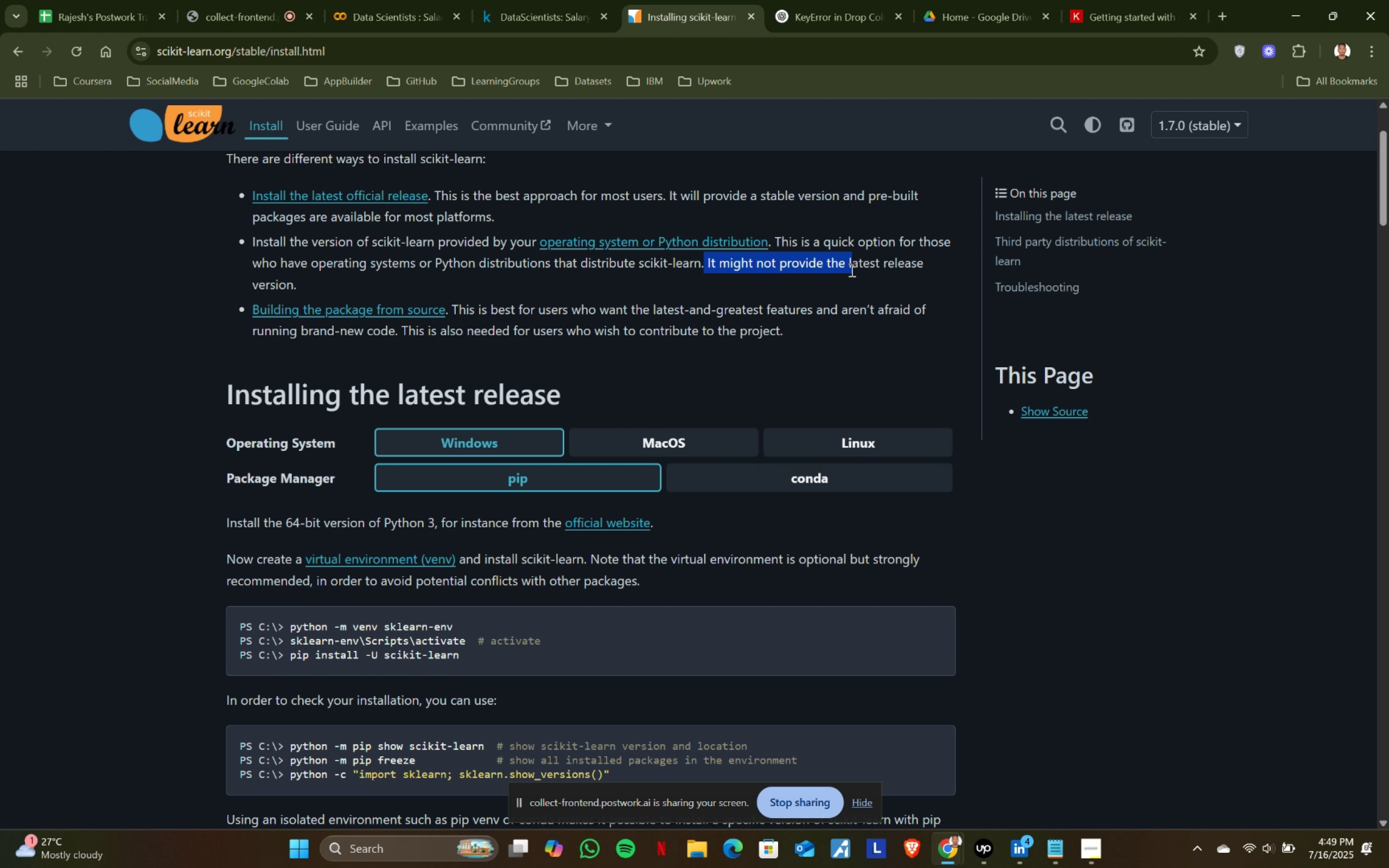 
triple_click([907, 270])
 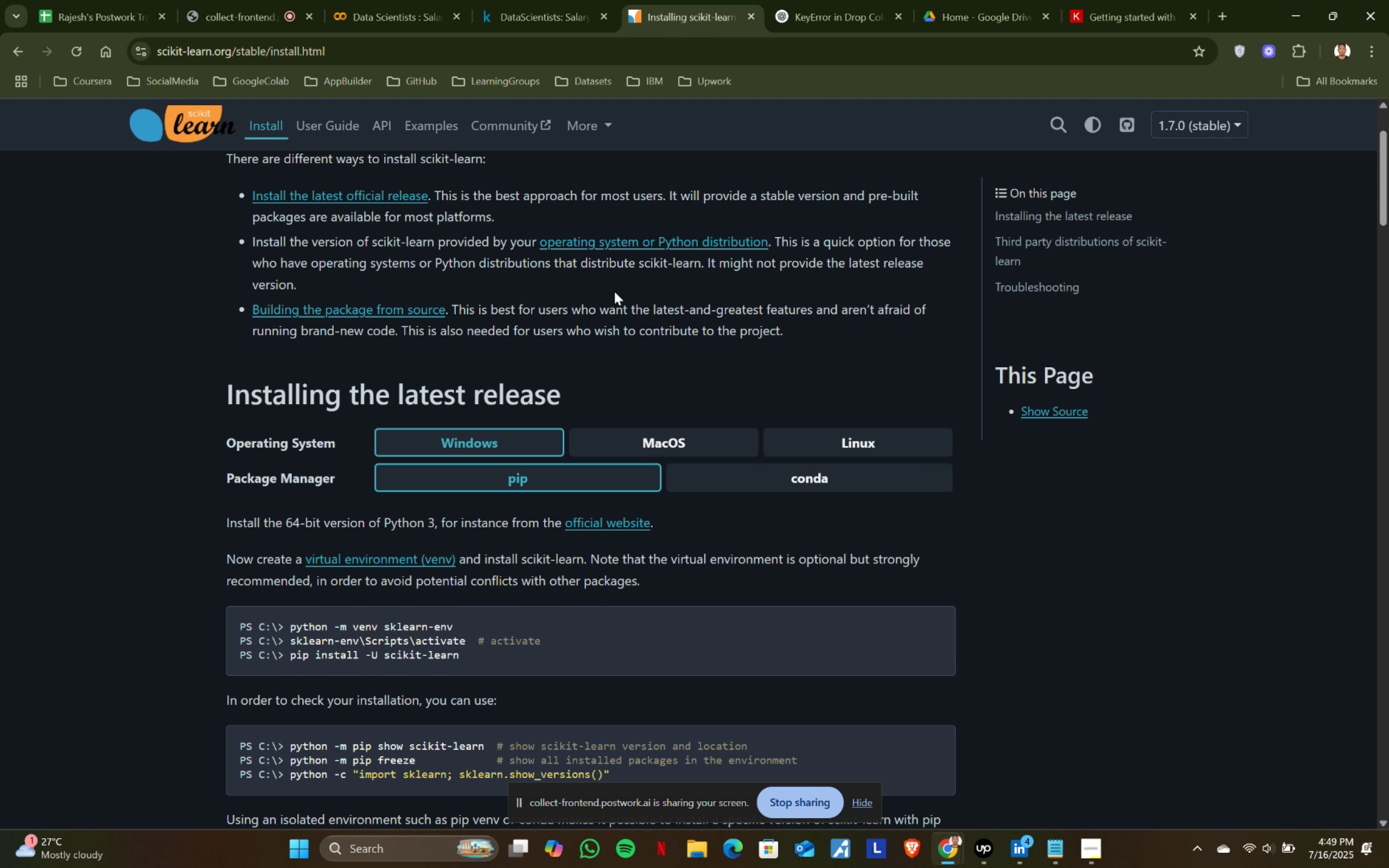 
scroll: coordinate [522, 291], scroll_direction: down, amount: 1.0
 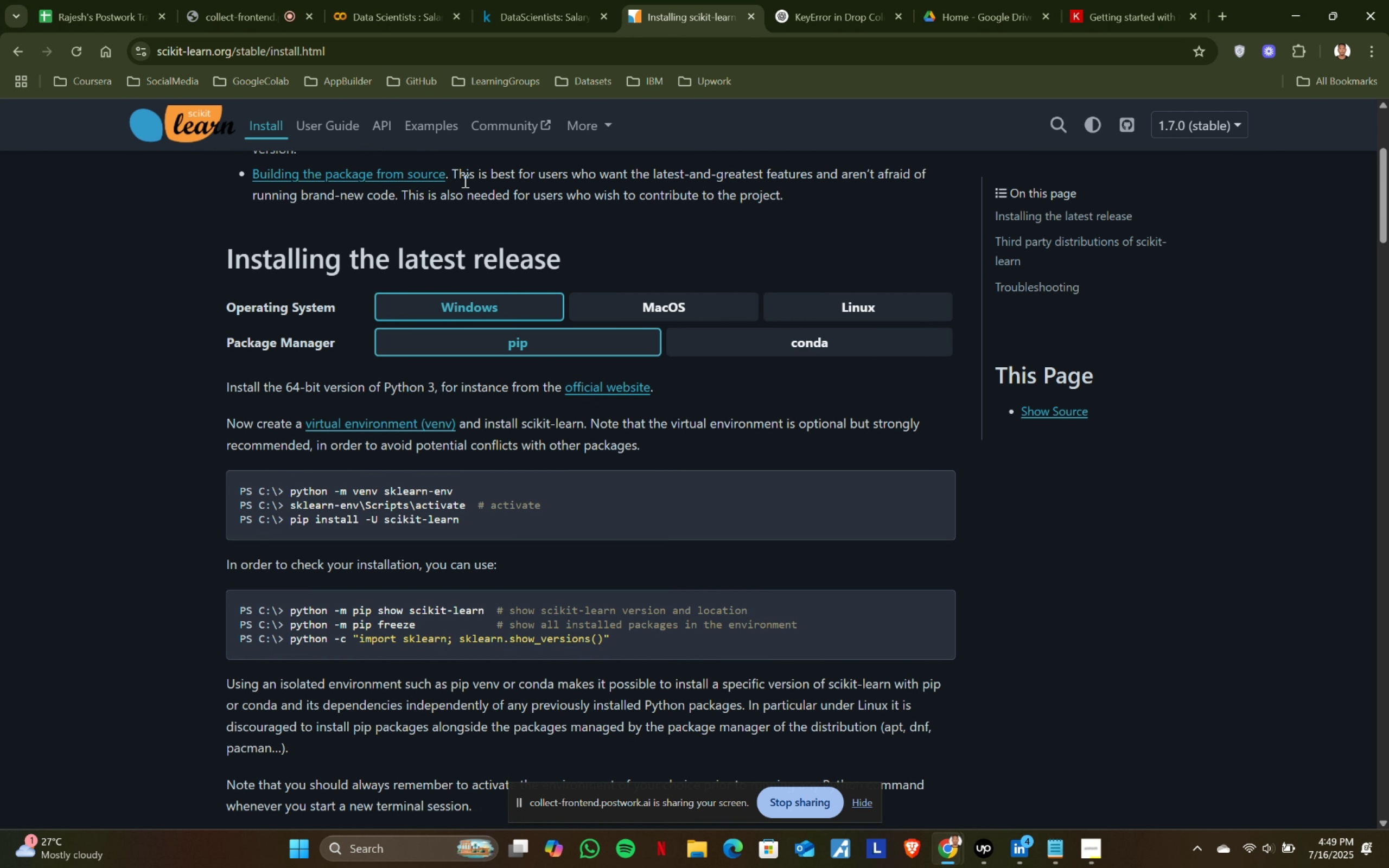 
scroll: coordinate [460, 201], scroll_direction: up, amount: 1.0
 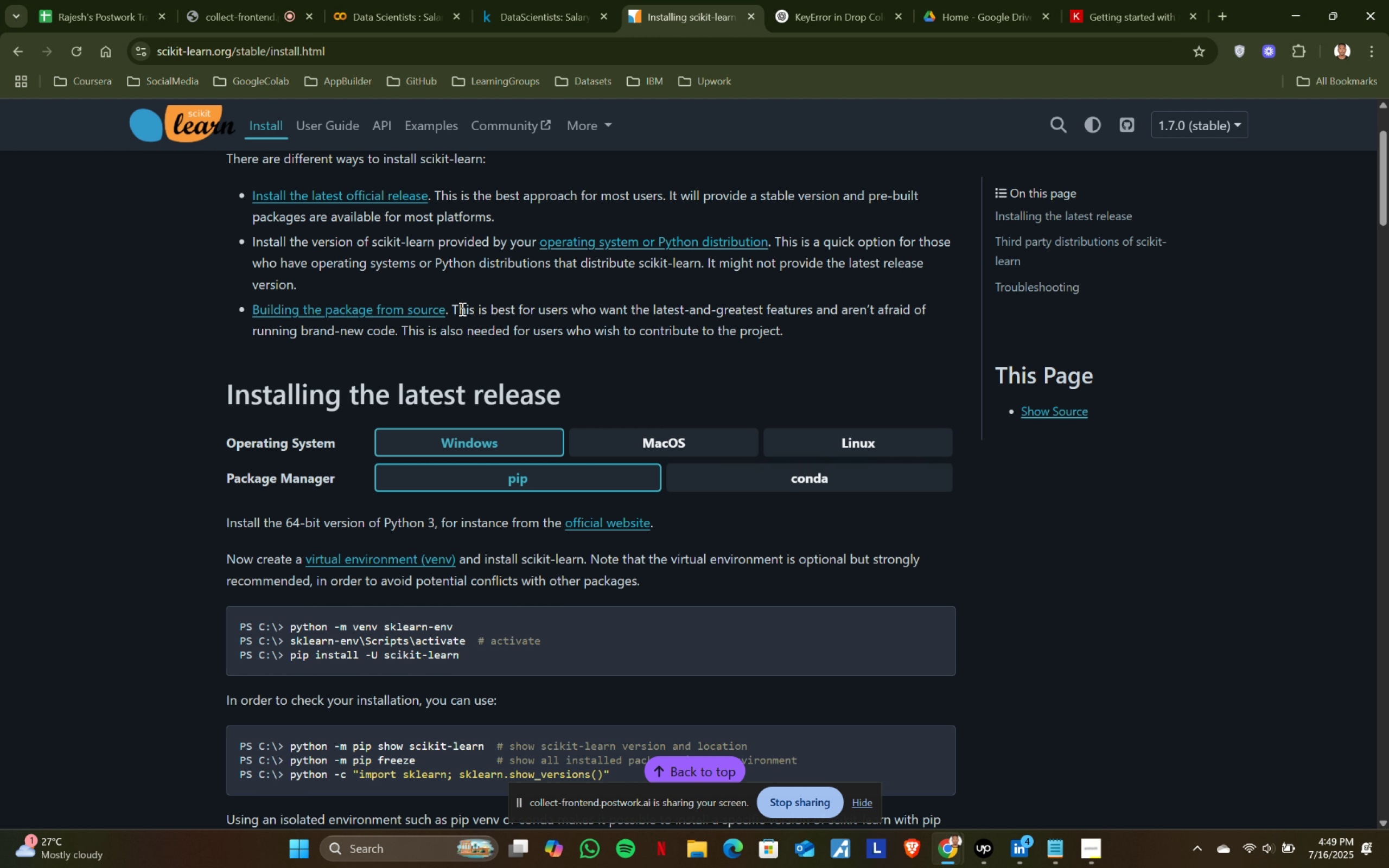 
left_click([811, 337])
 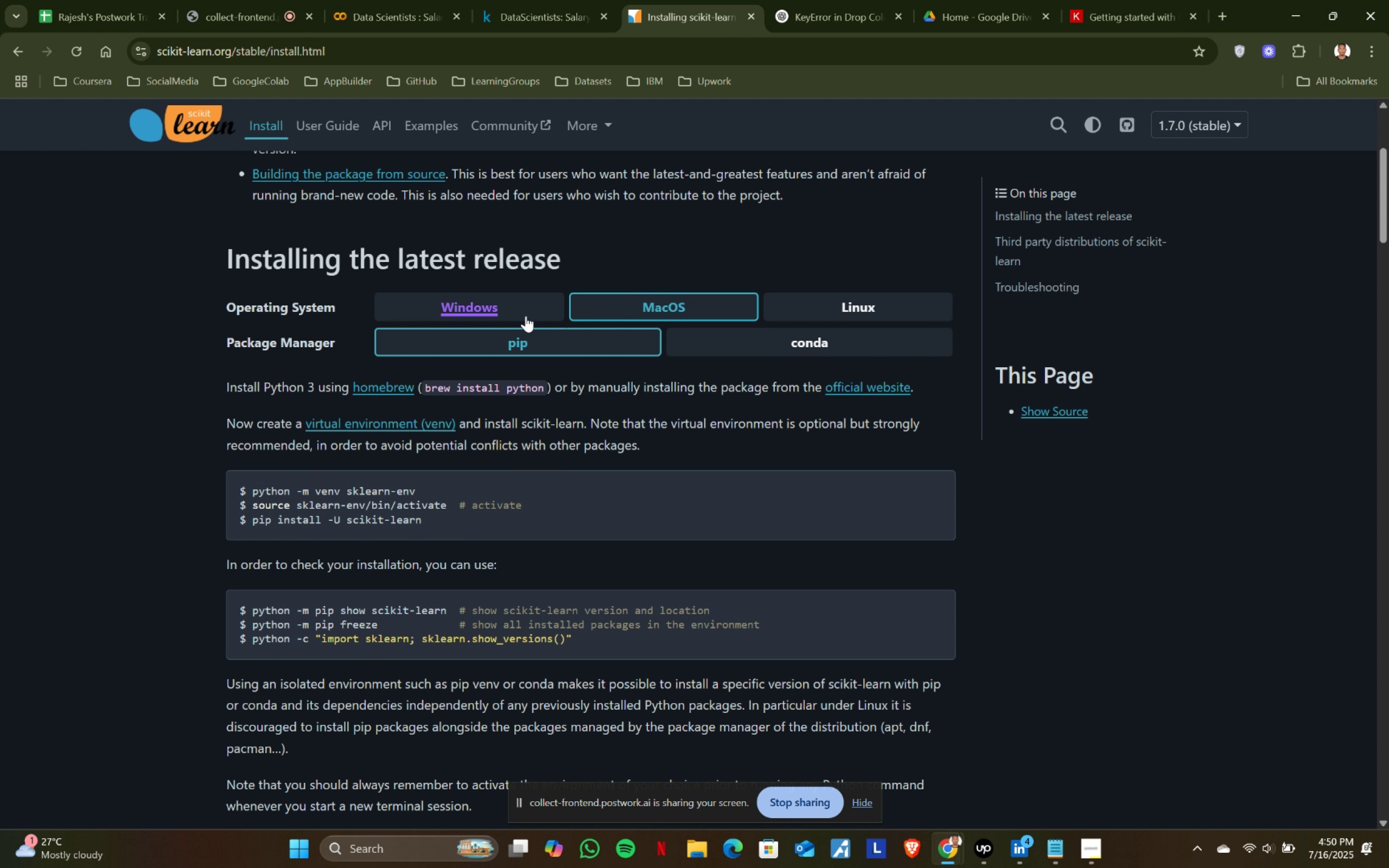 
wait(13.42)
 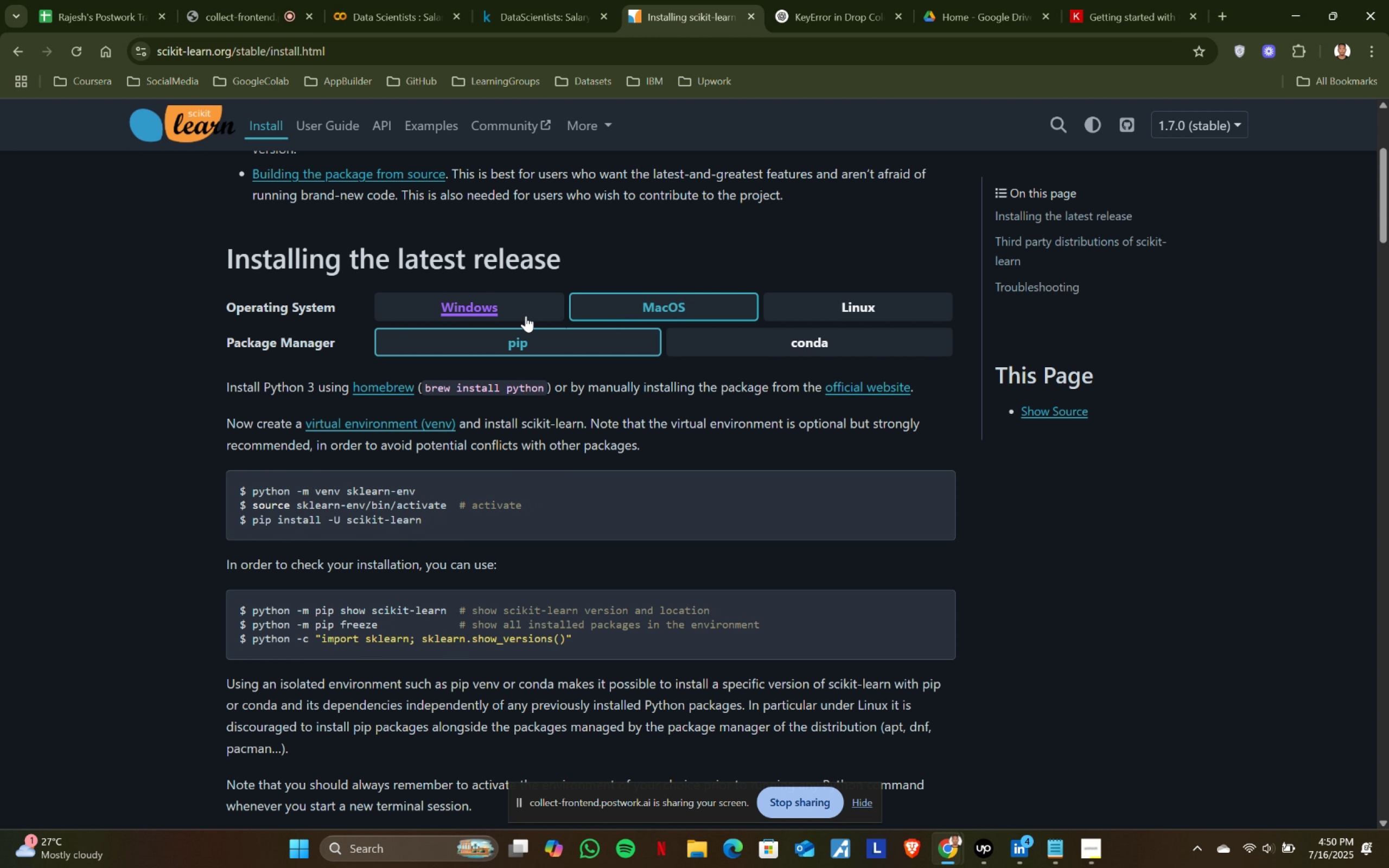 
scroll: coordinate [811, 337], scroll_direction: down, amount: 1.0
 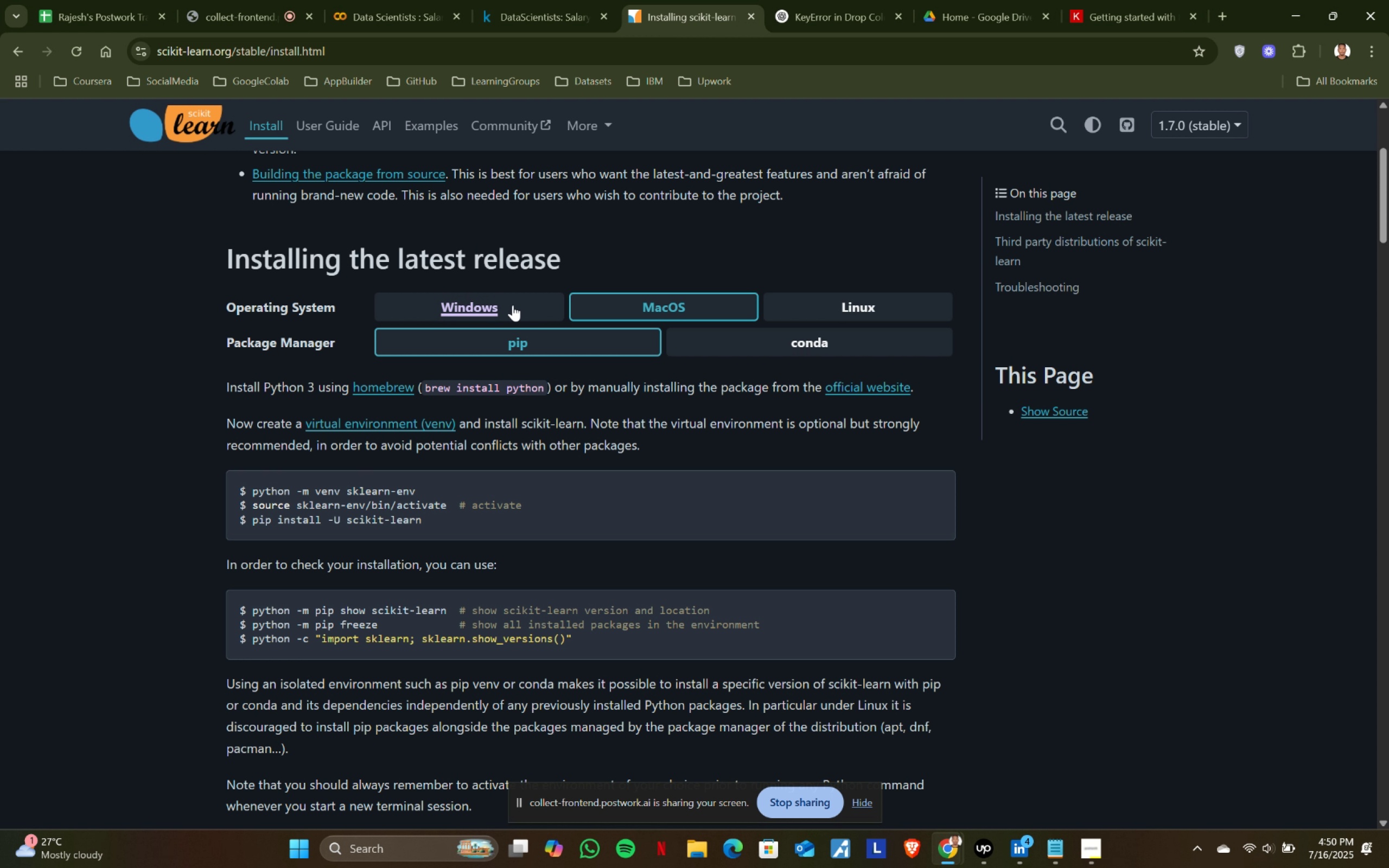 
left_click([641, 309])
 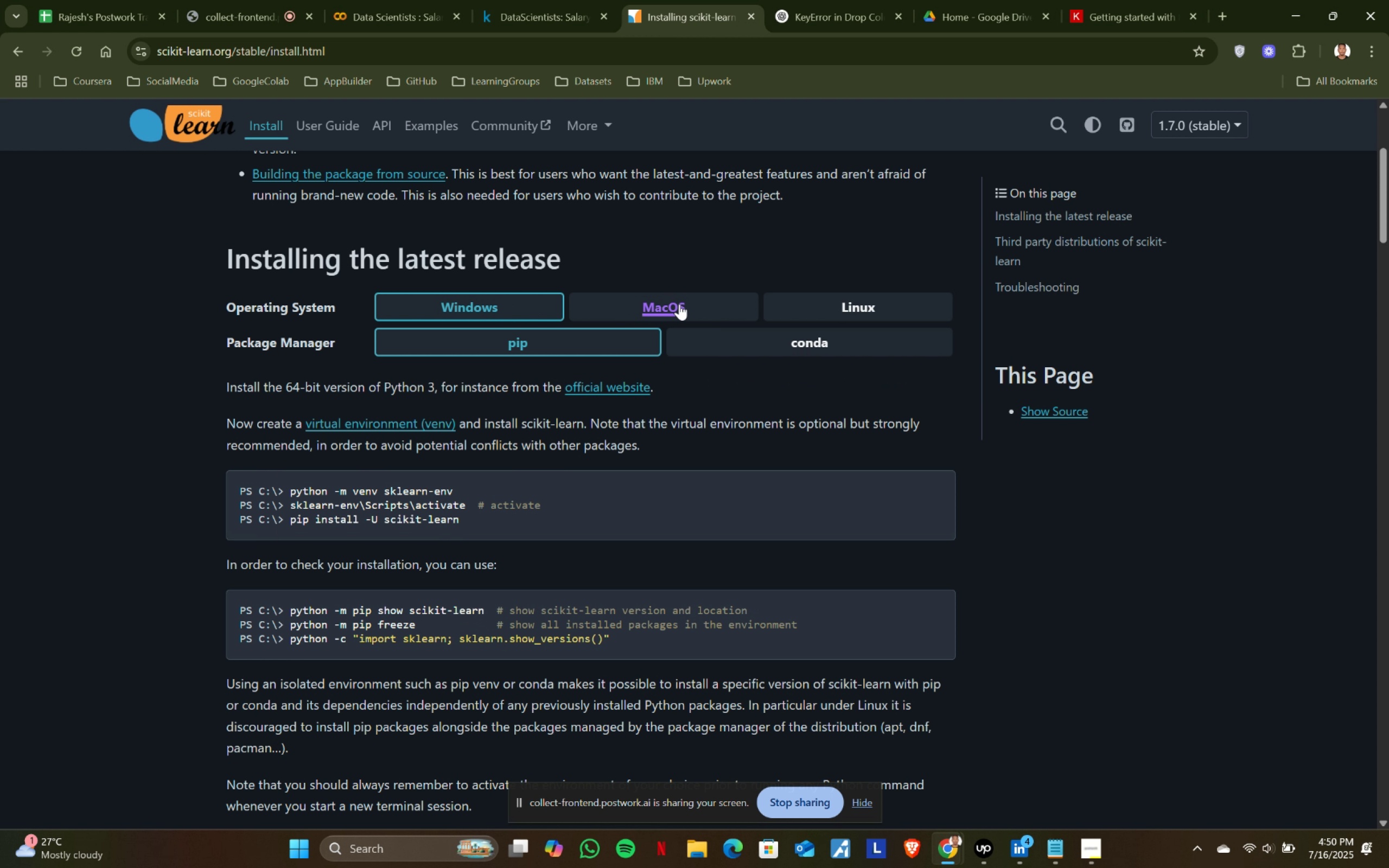 
left_click([526, 316])
 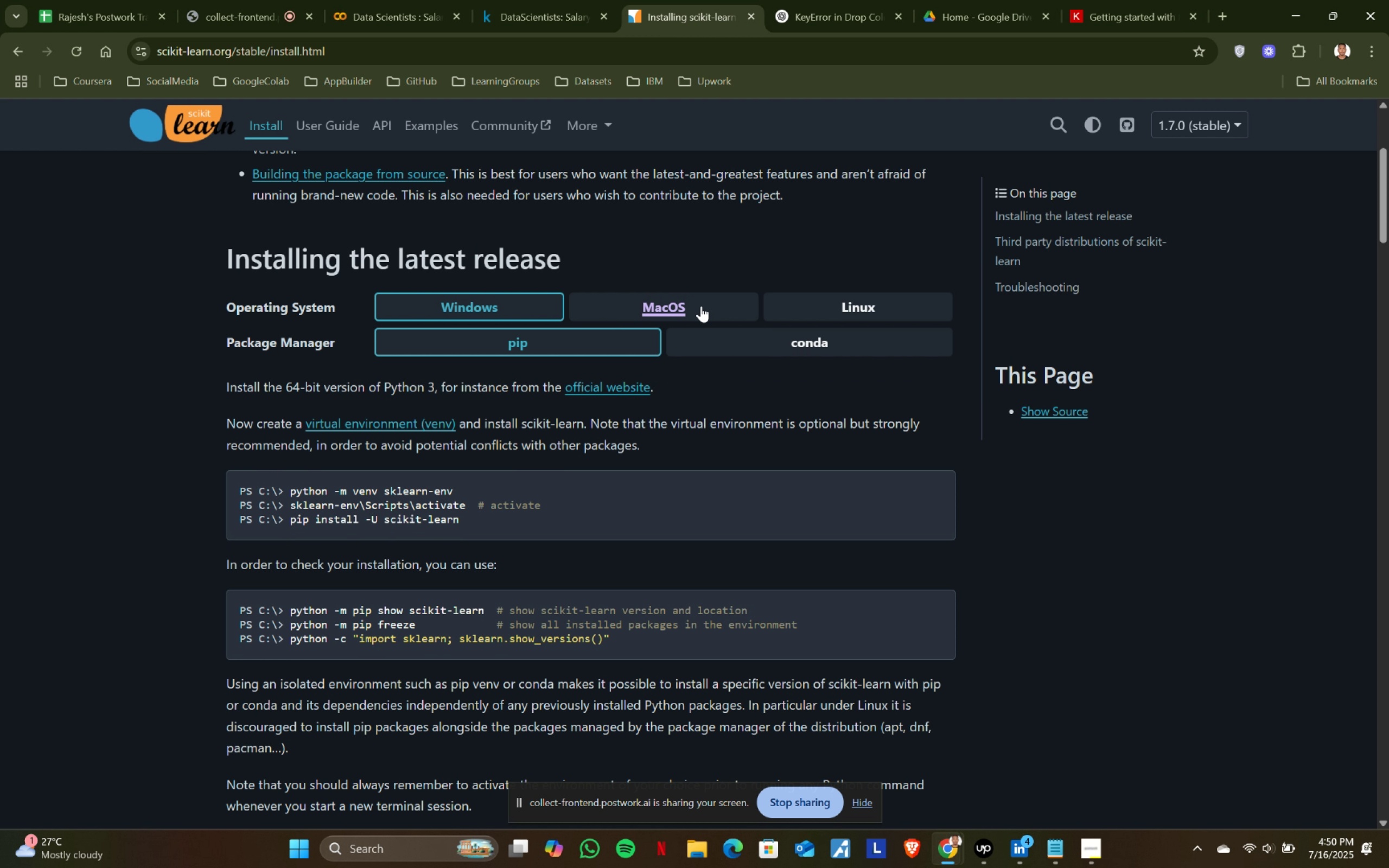 
left_click([705, 306])
 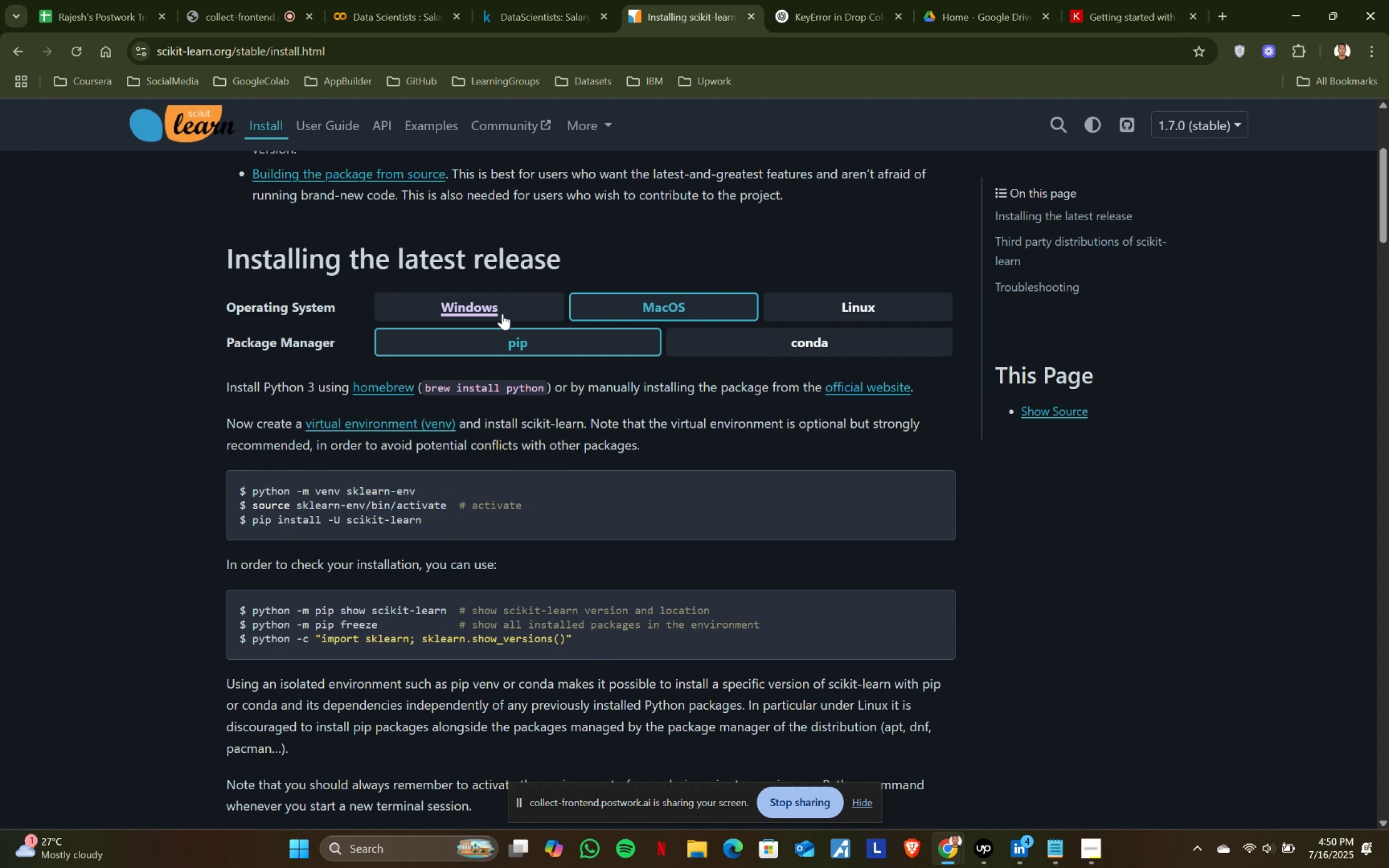 
left_click([484, 314])
 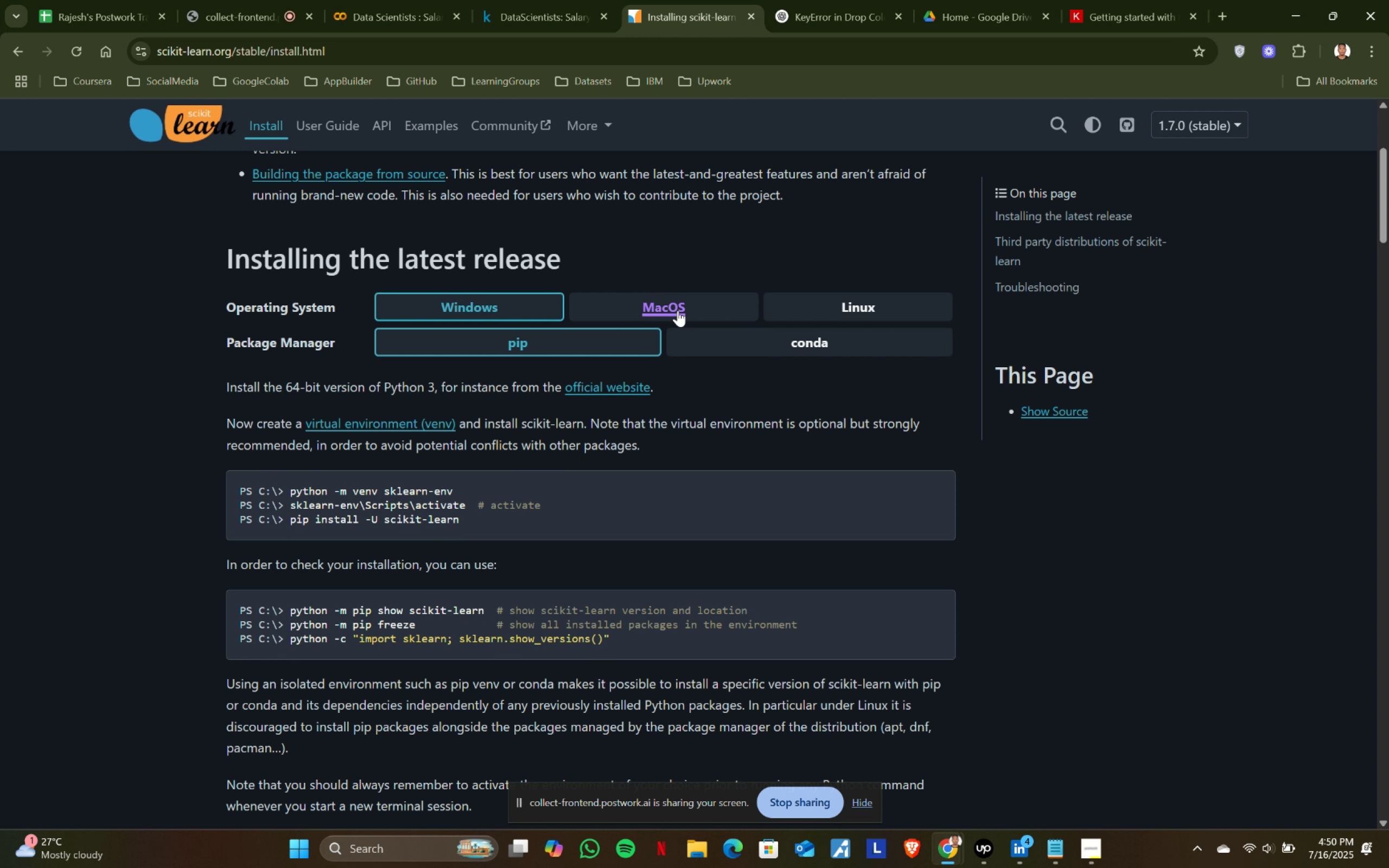 
left_click([697, 309])
 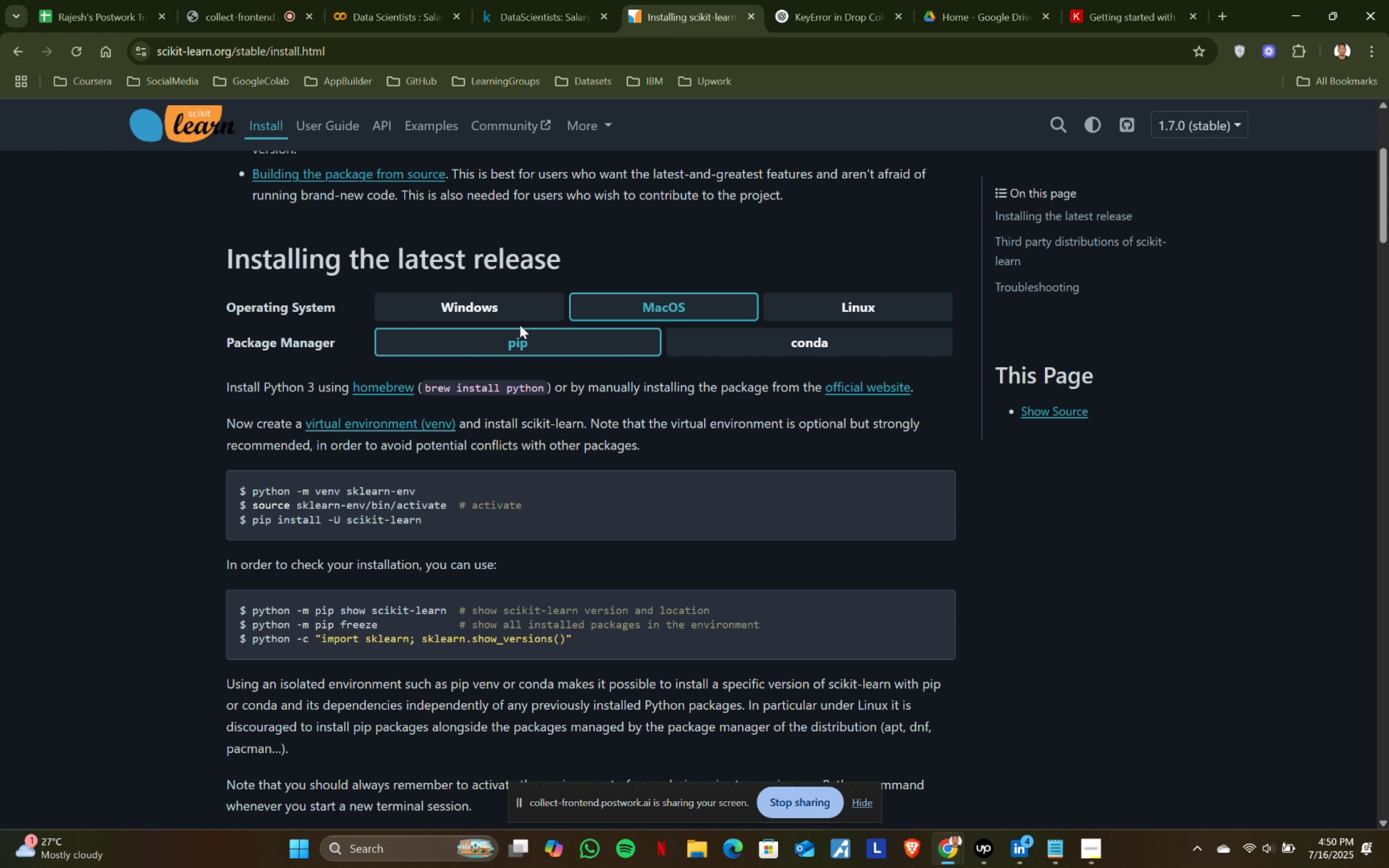 
left_click([487, 325])
 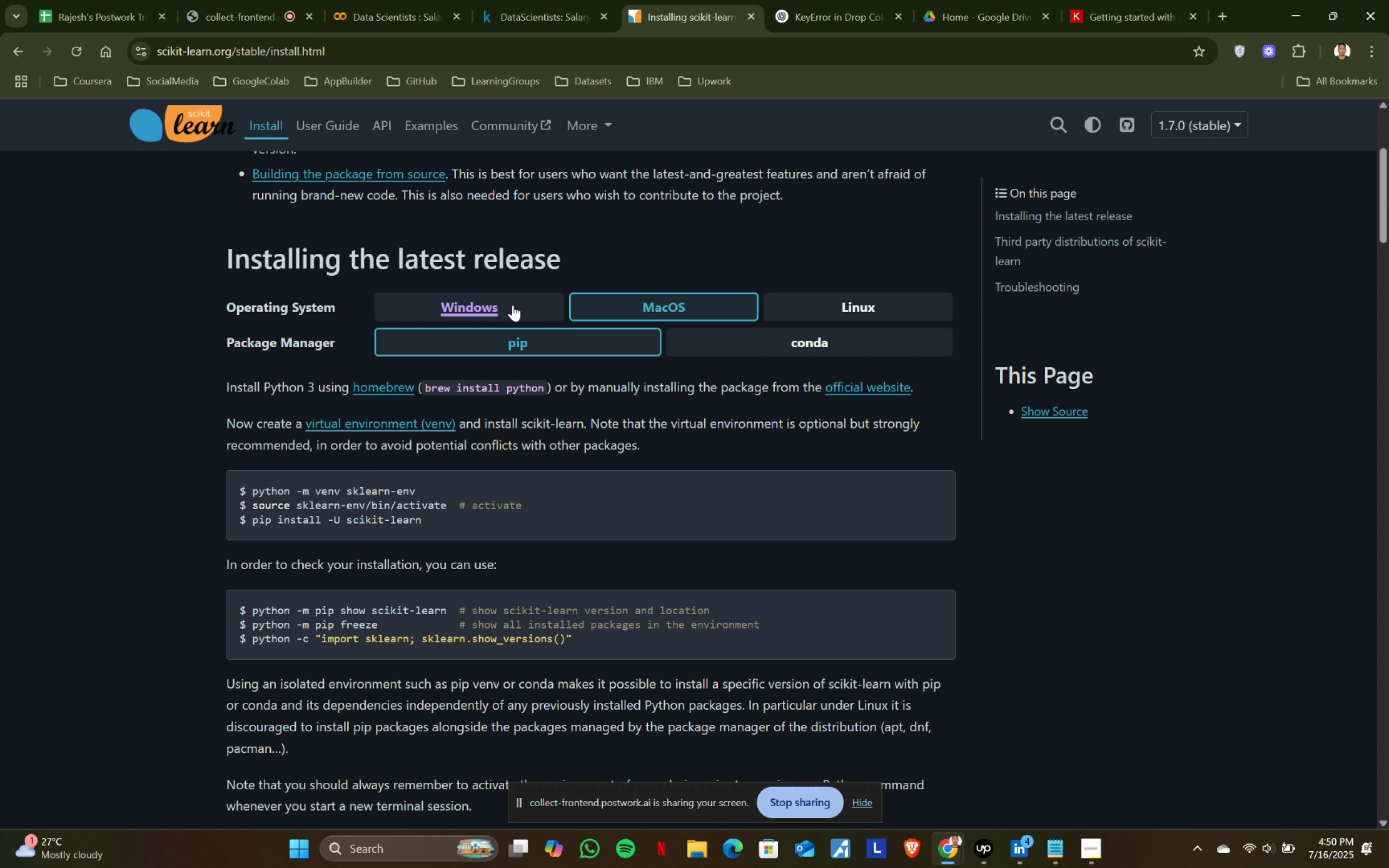 
left_click([513, 305])
 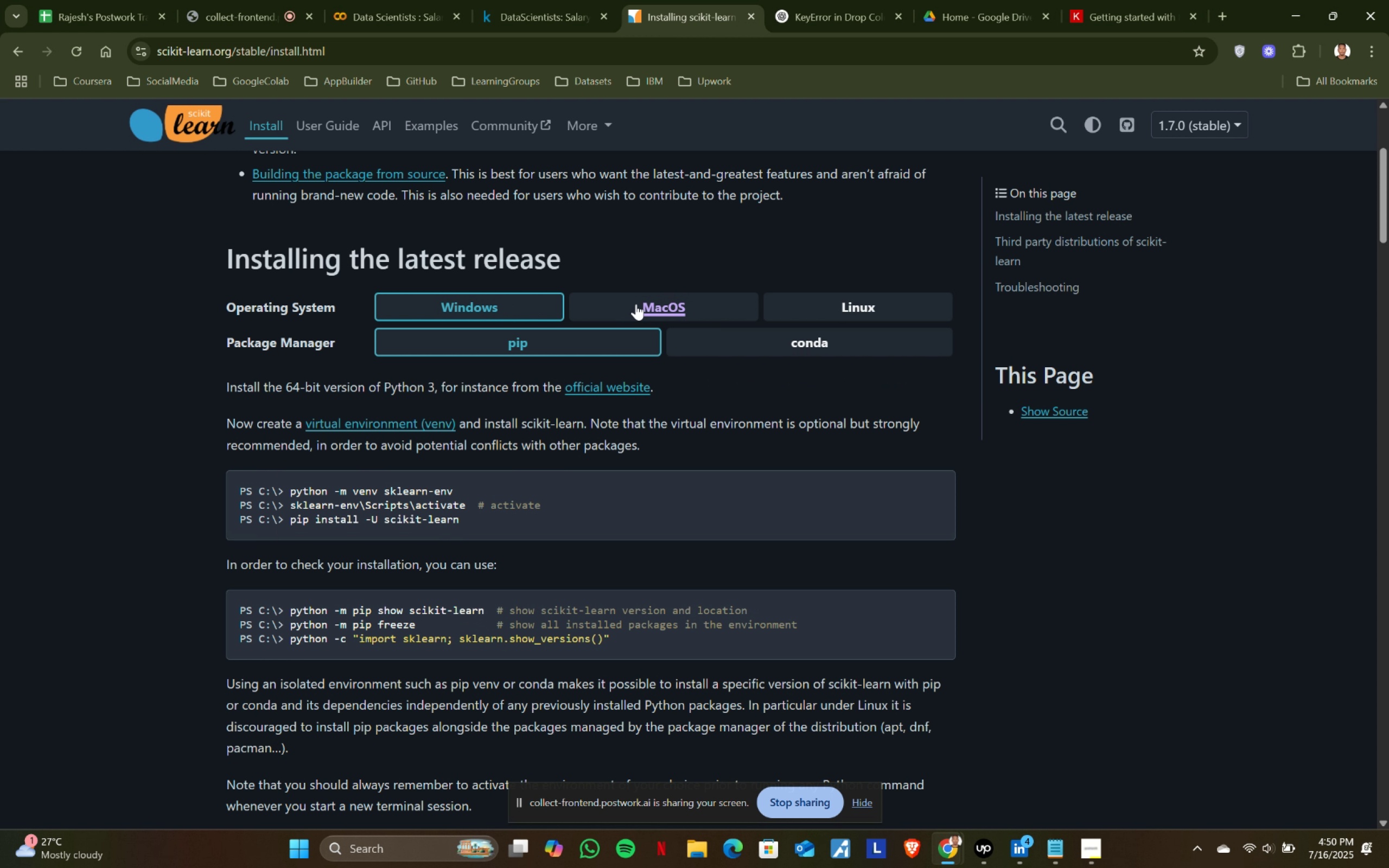 
left_click([690, 304])
 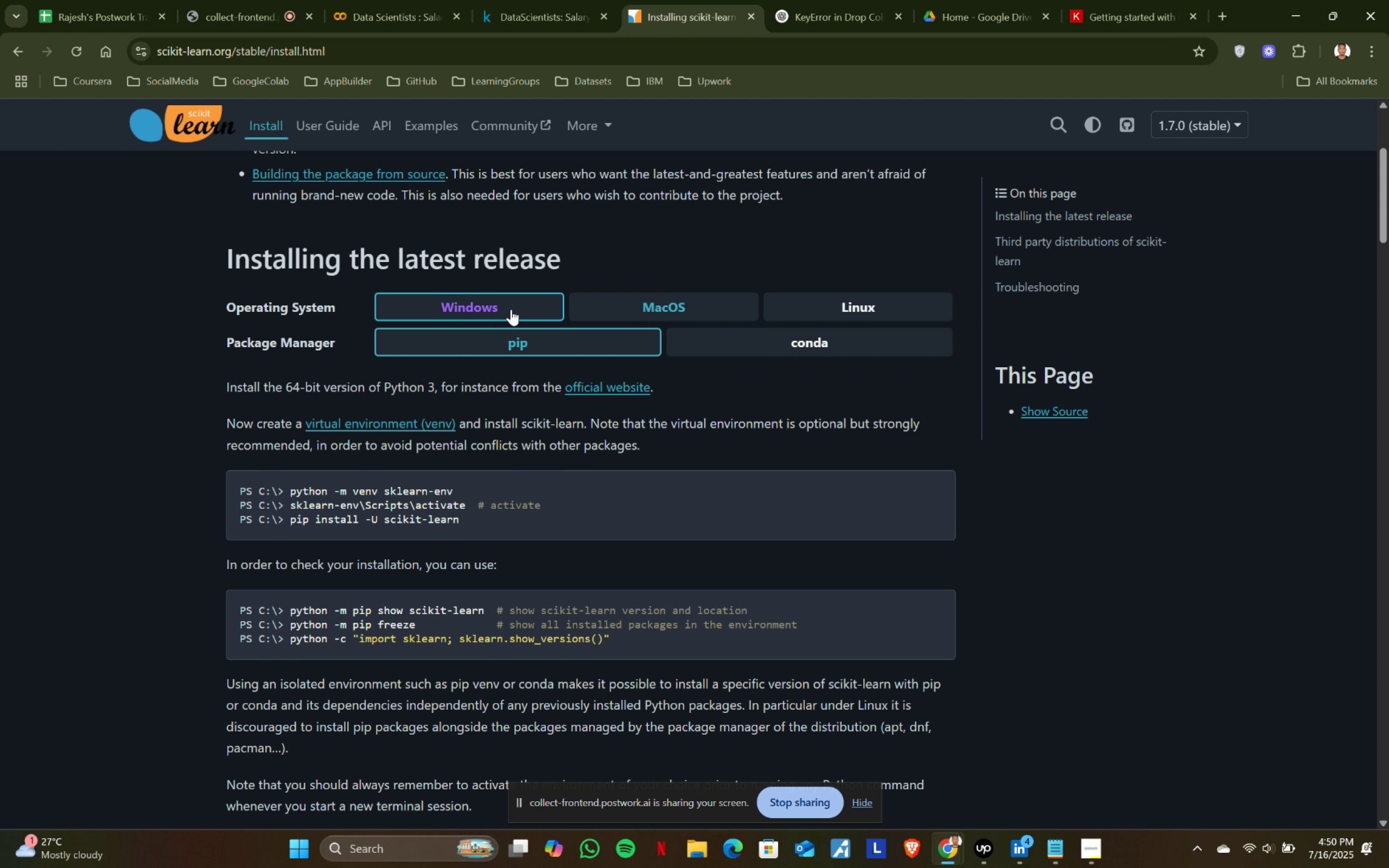 
left_click([511, 309])
 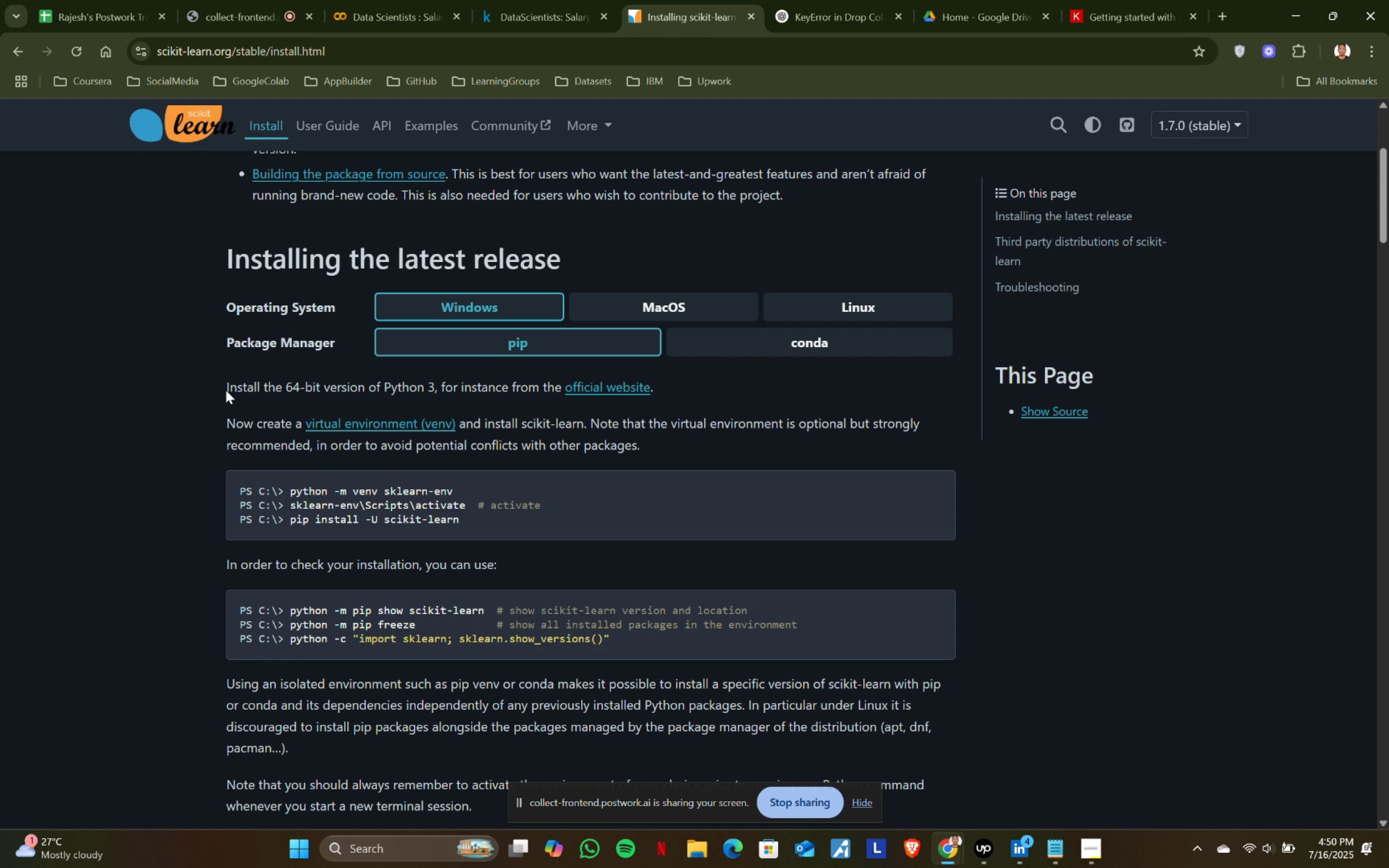 
double_click([419, 387])
 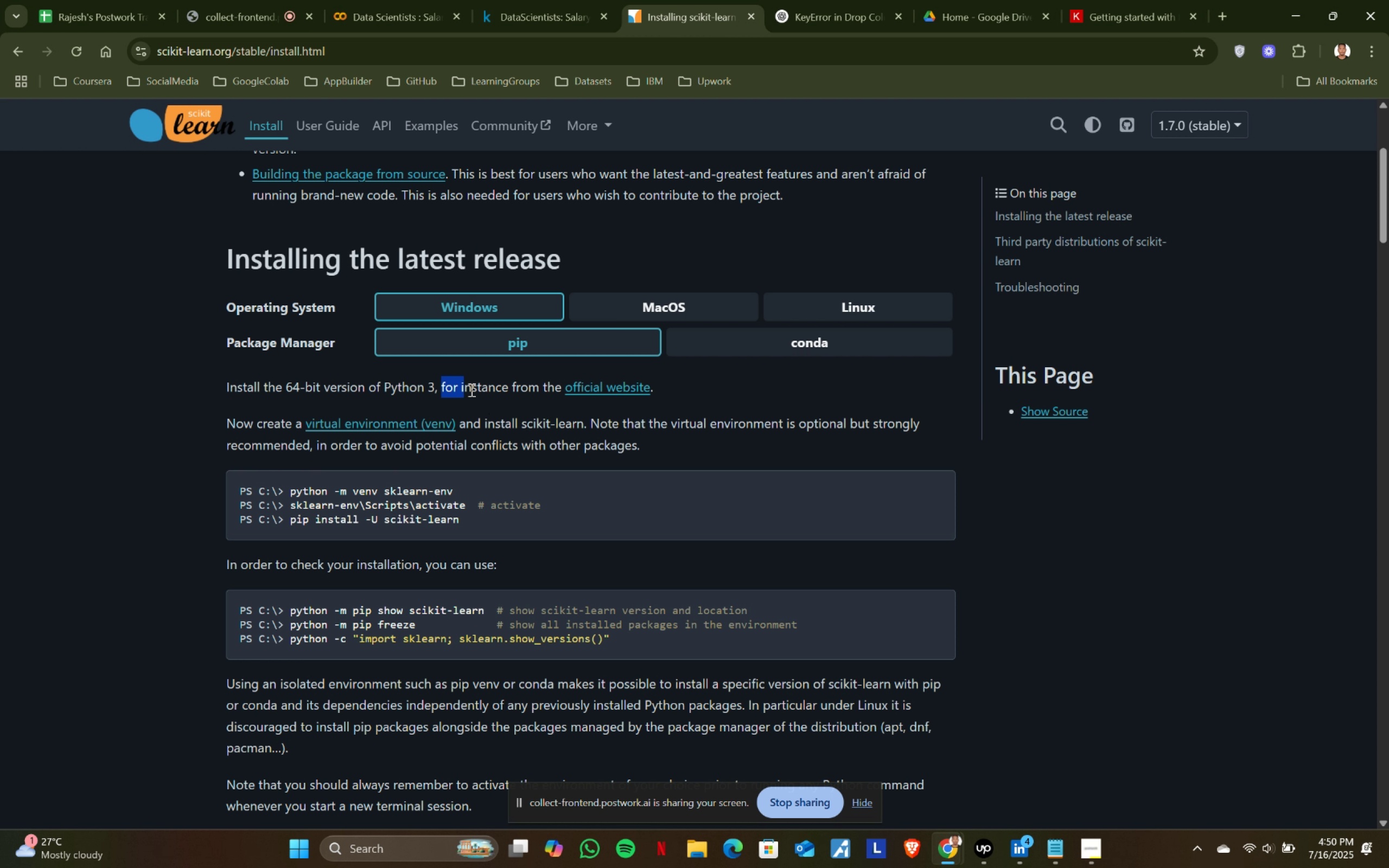 
triple_click([545, 391])
 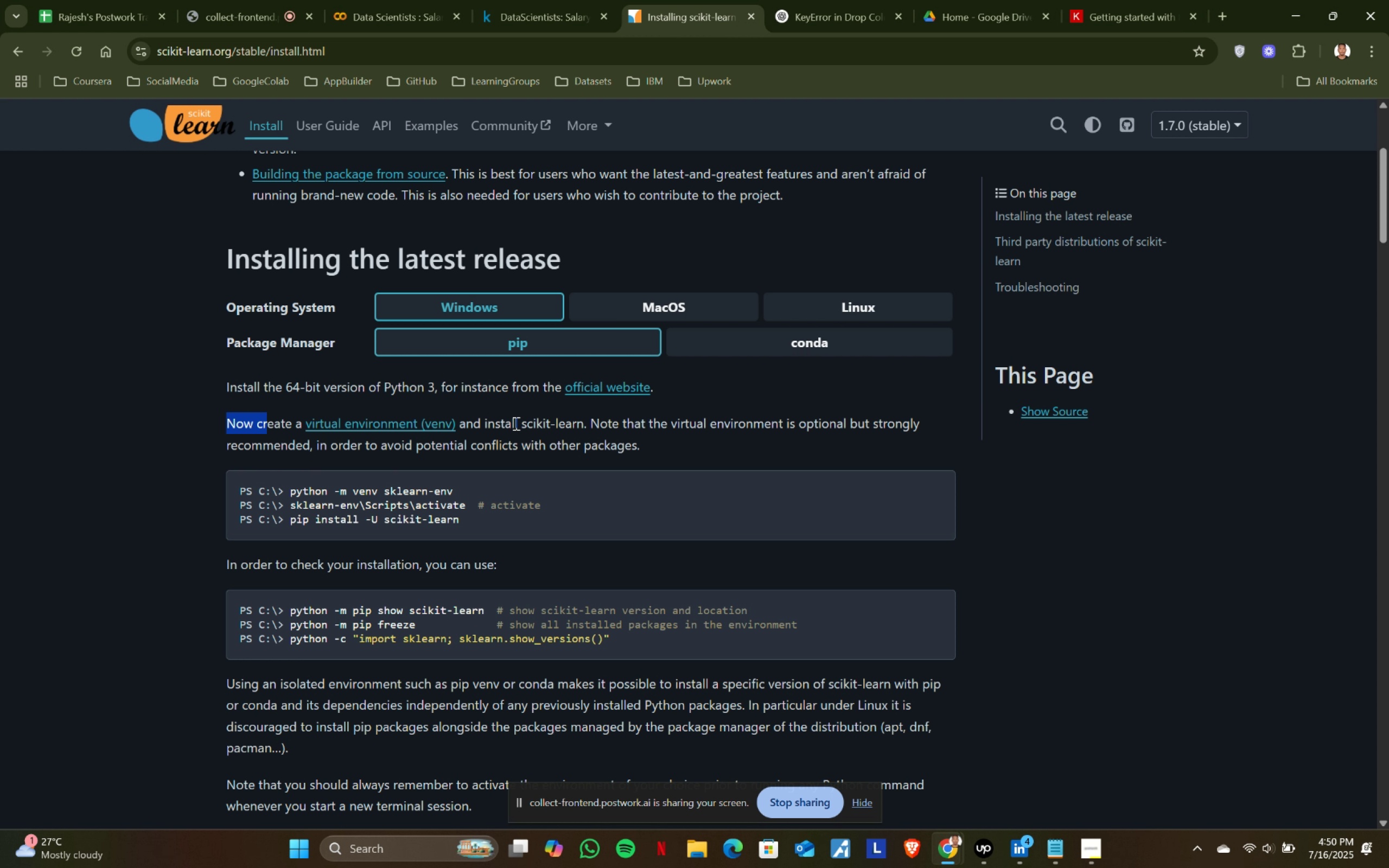 
double_click([577, 423])
 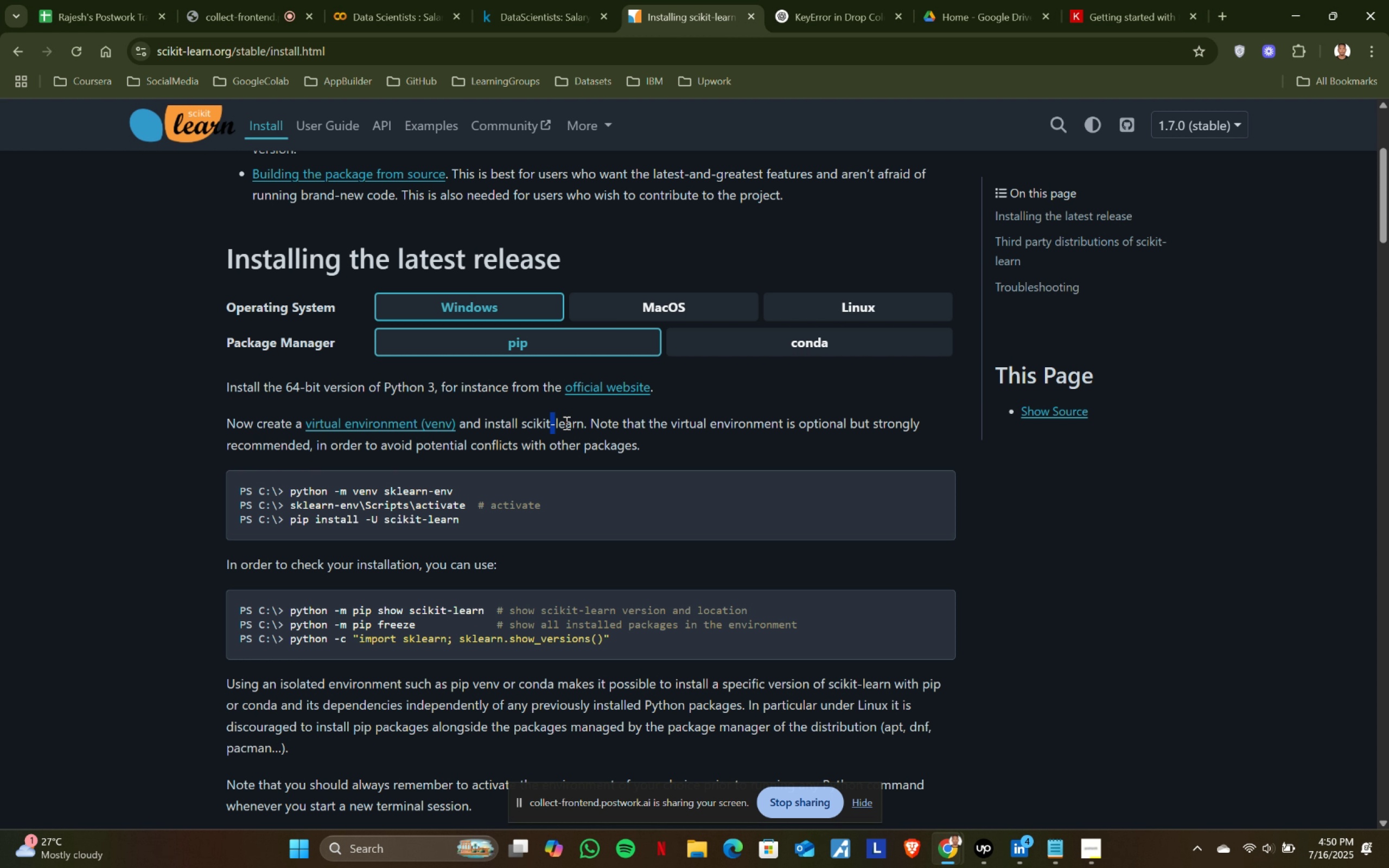 
double_click([653, 418])
 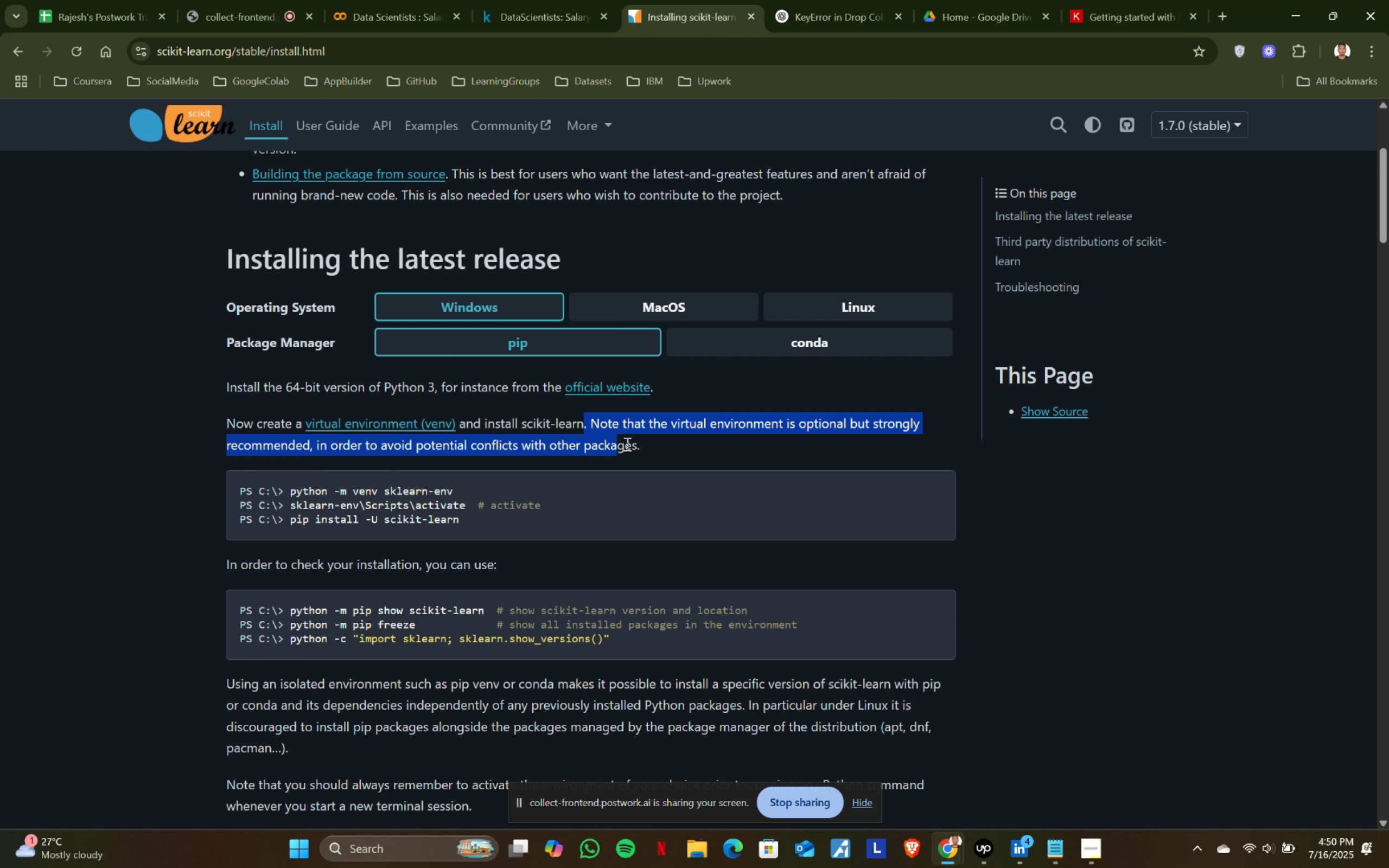 
left_click([658, 459])
 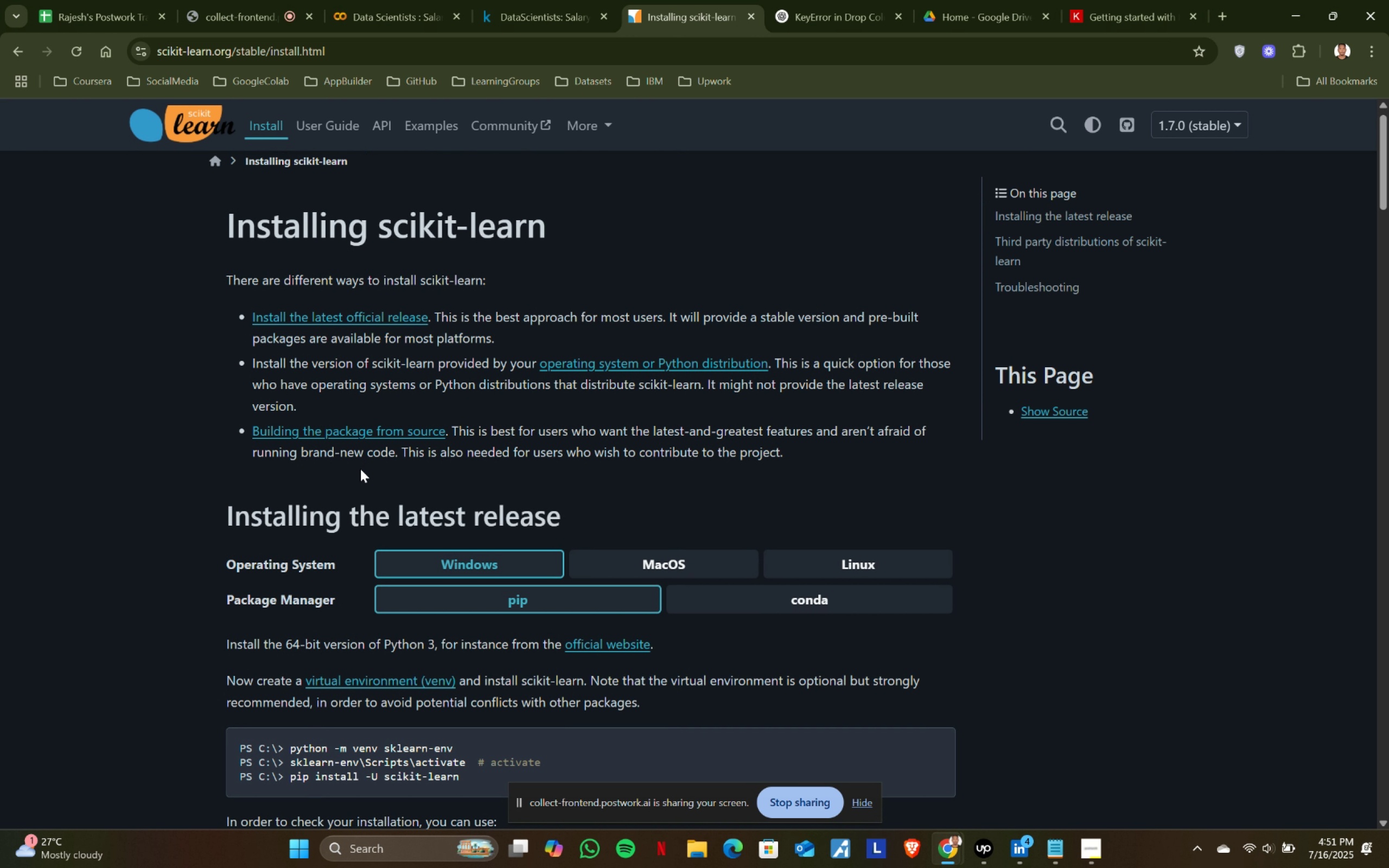 
wait(27.55)
 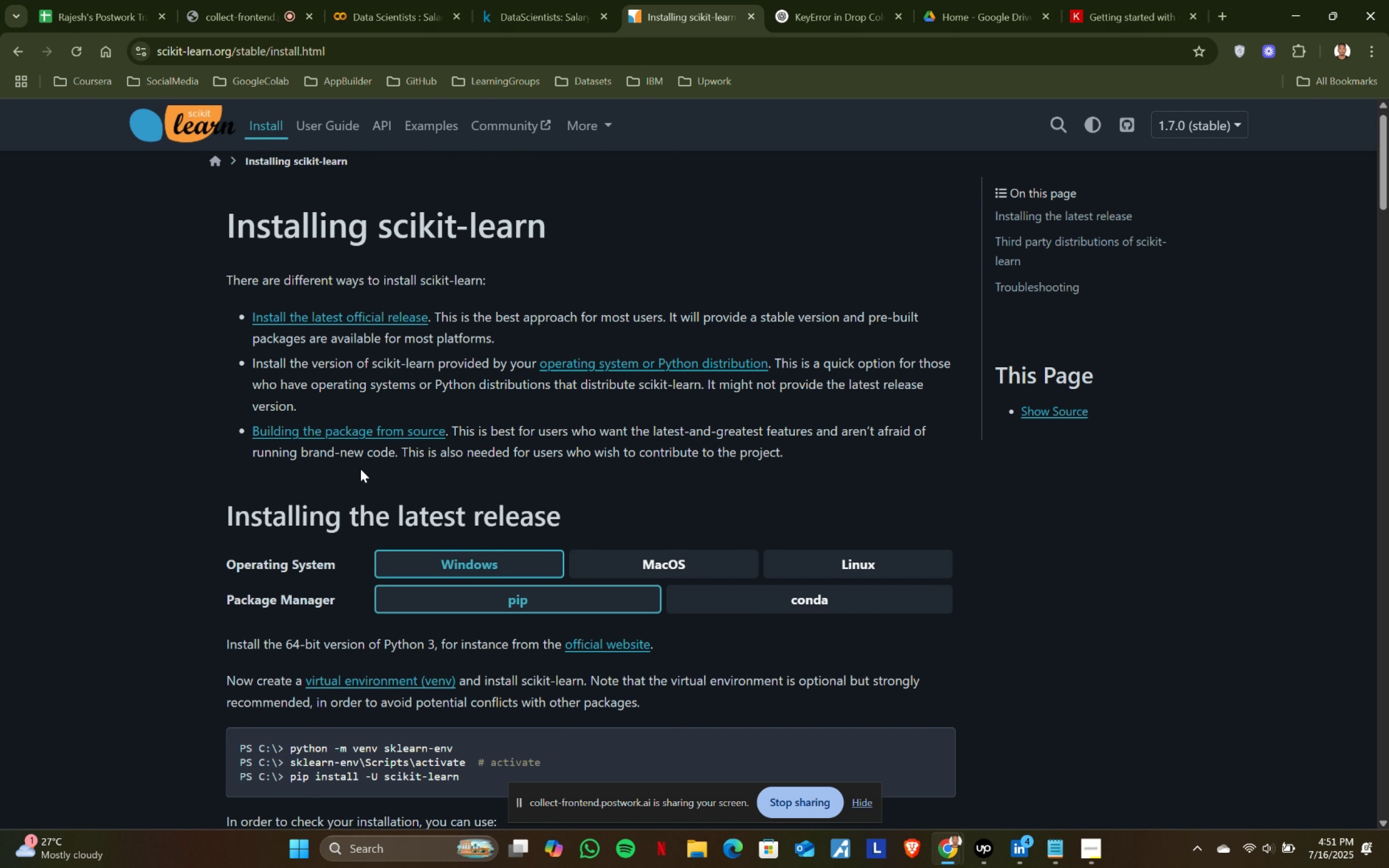 
scroll: coordinate [658, 459], scroll_direction: down, amount: 1.0
 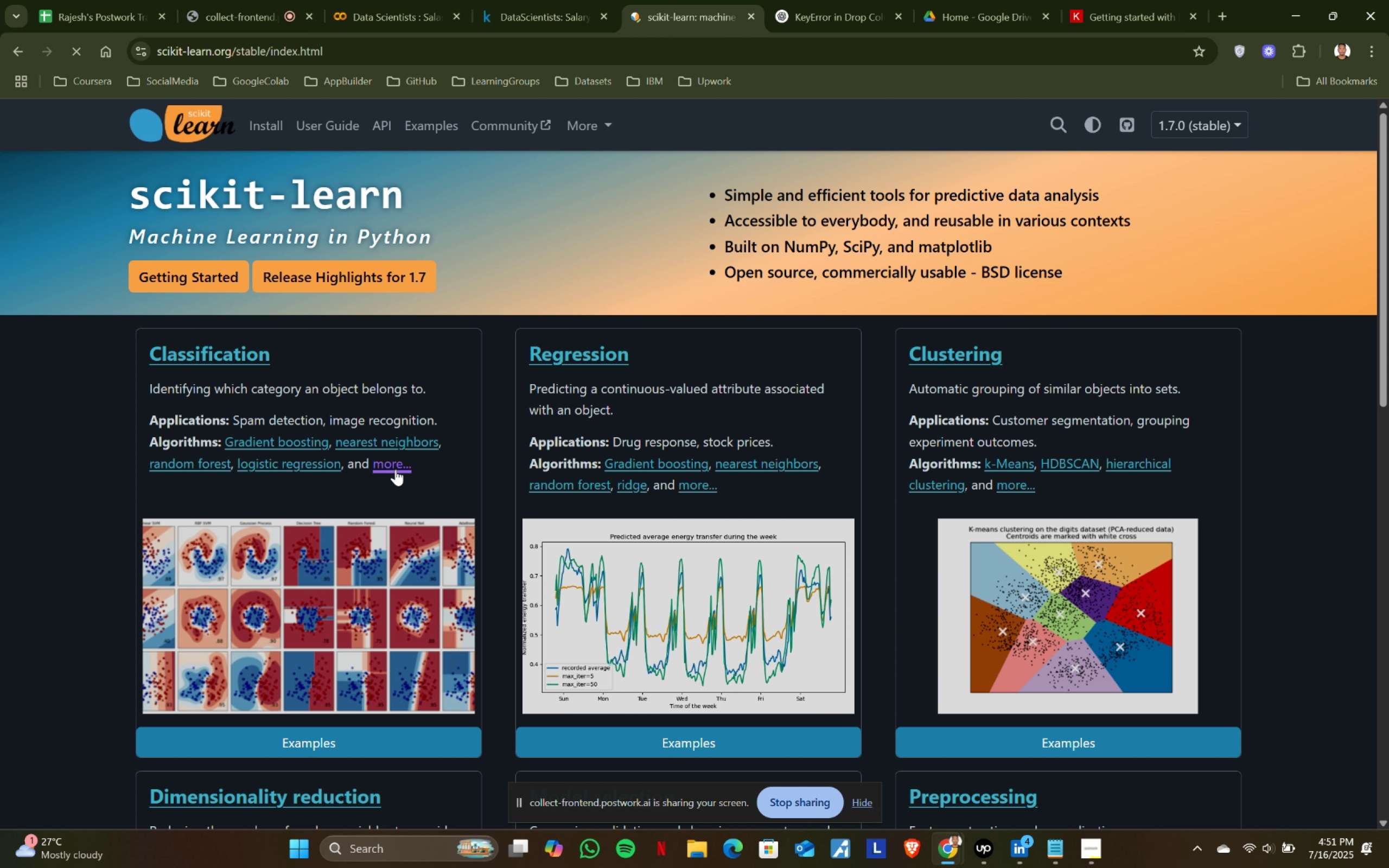 
wait(5.84)
 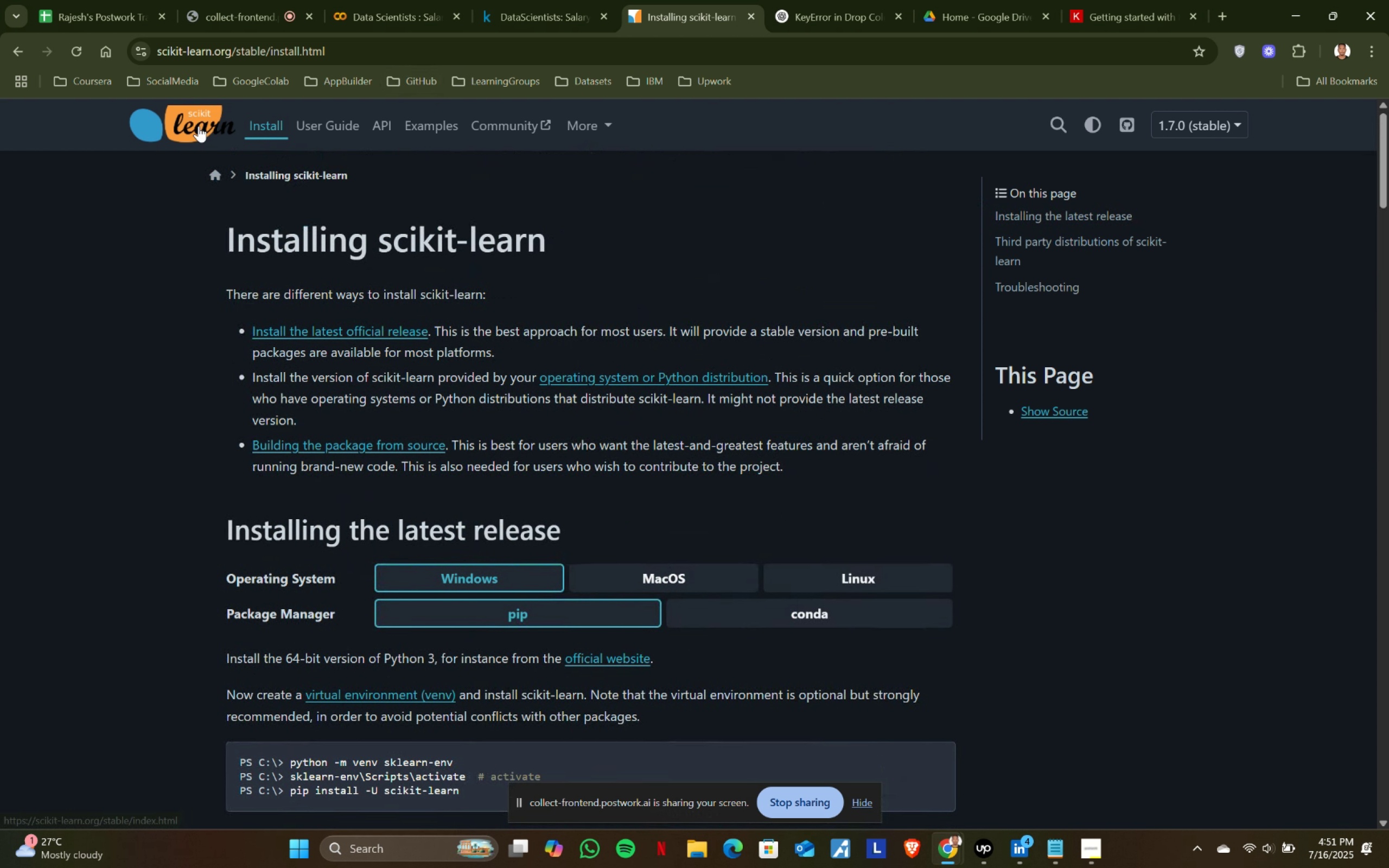 
double_click([336, 570])
 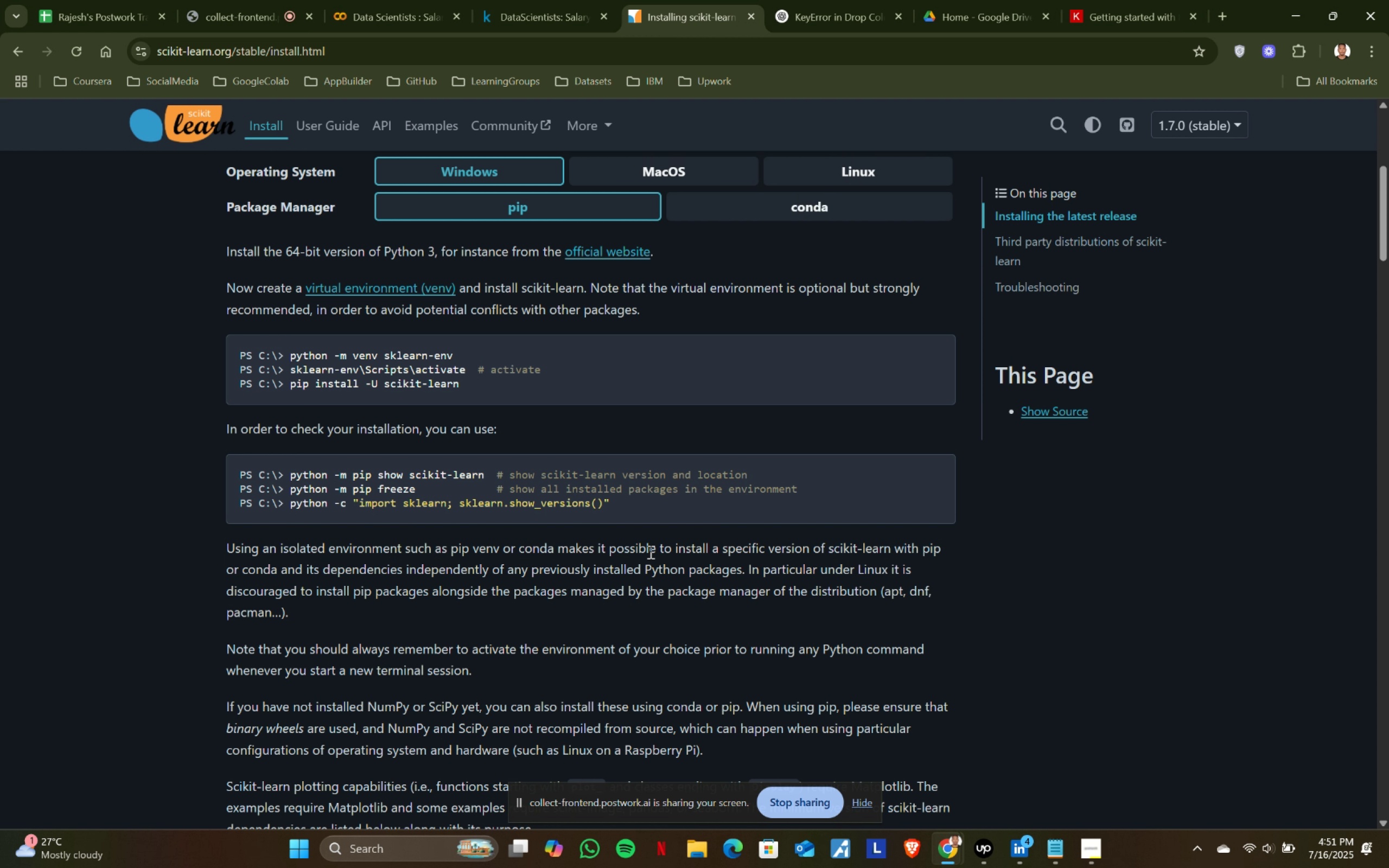 
left_click([940, 553])
 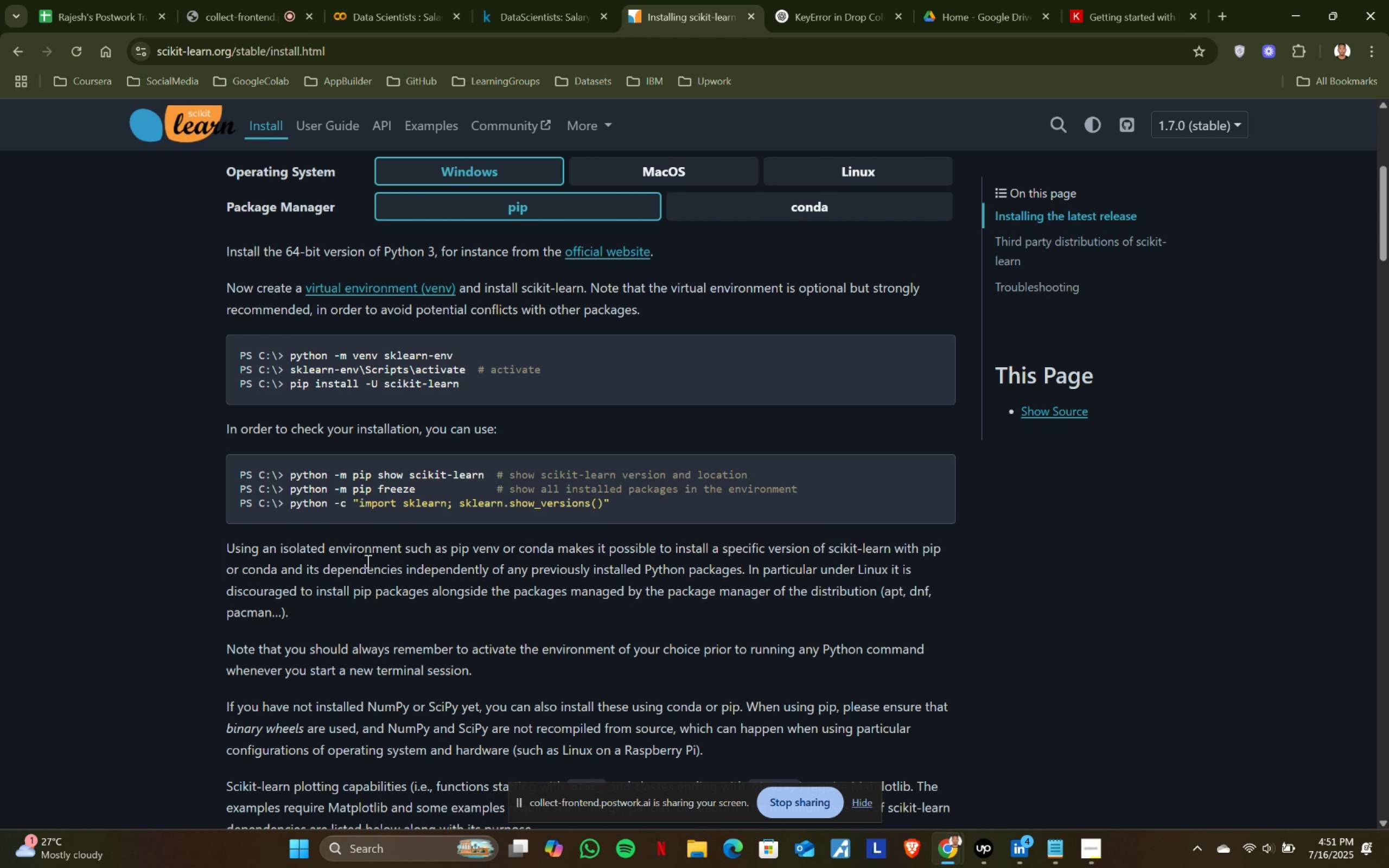 
scroll: coordinate [363, 562], scroll_direction: down, amount: 1.0
 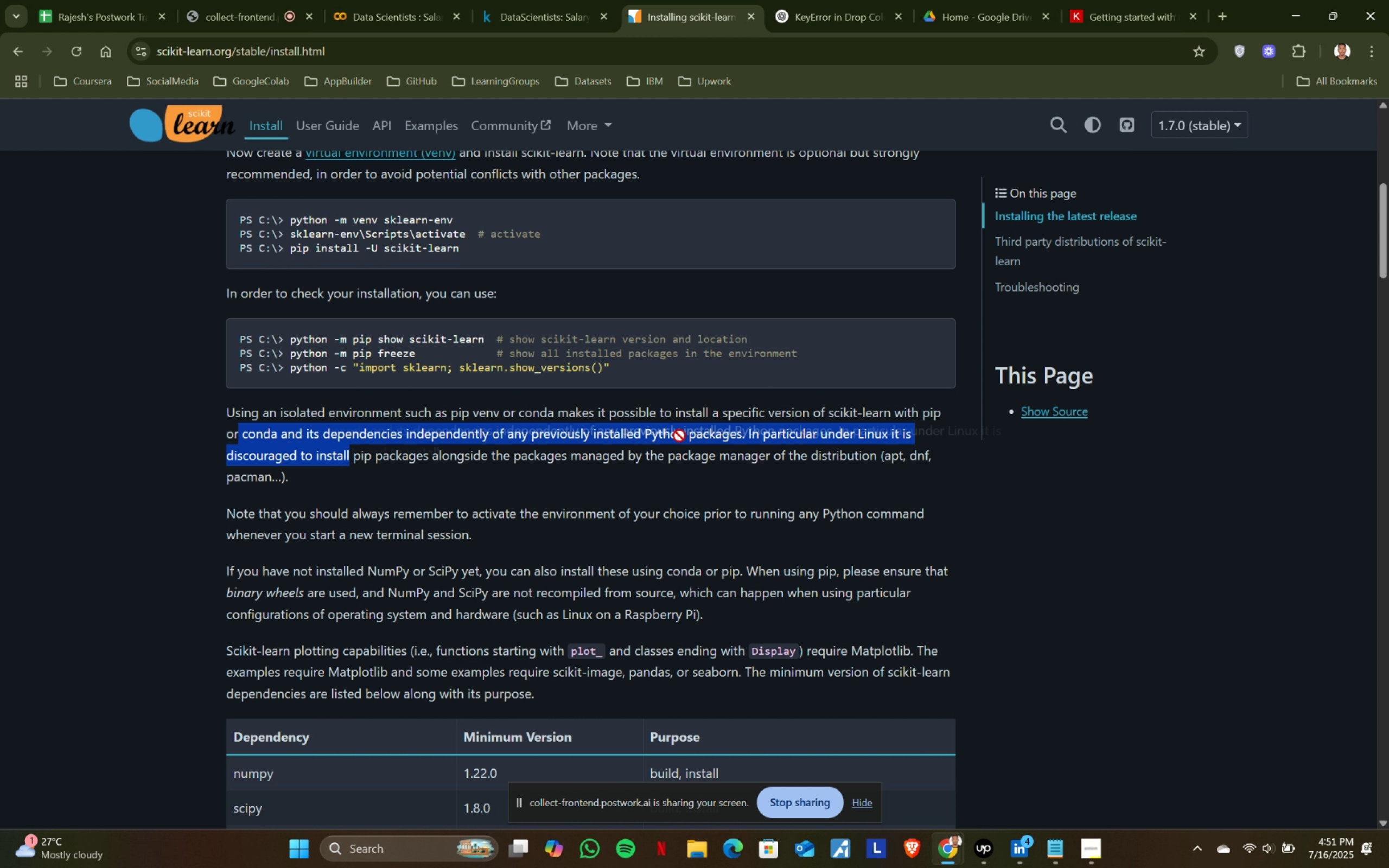 
triple_click([897, 436])
 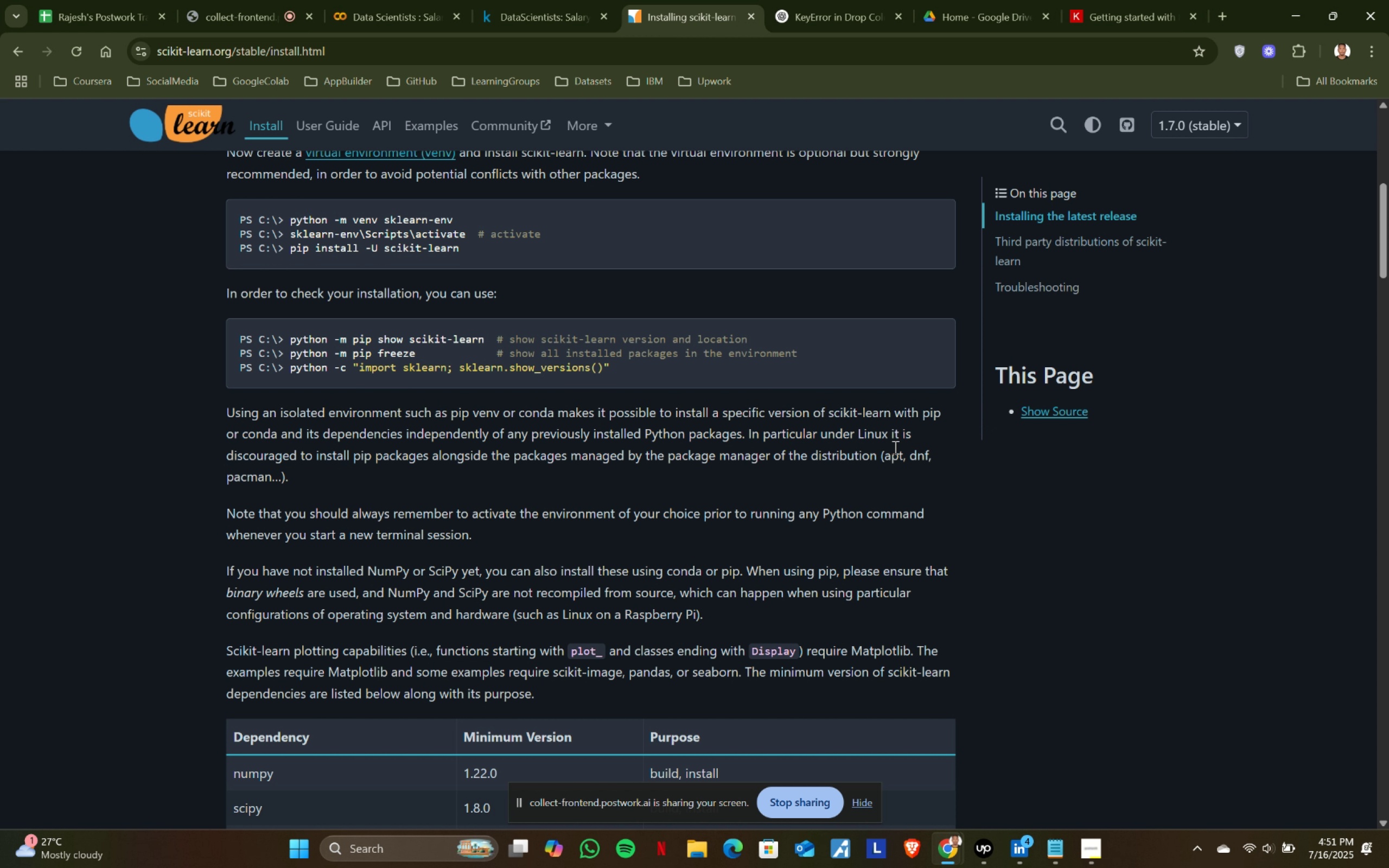 
triple_click([905, 442])
 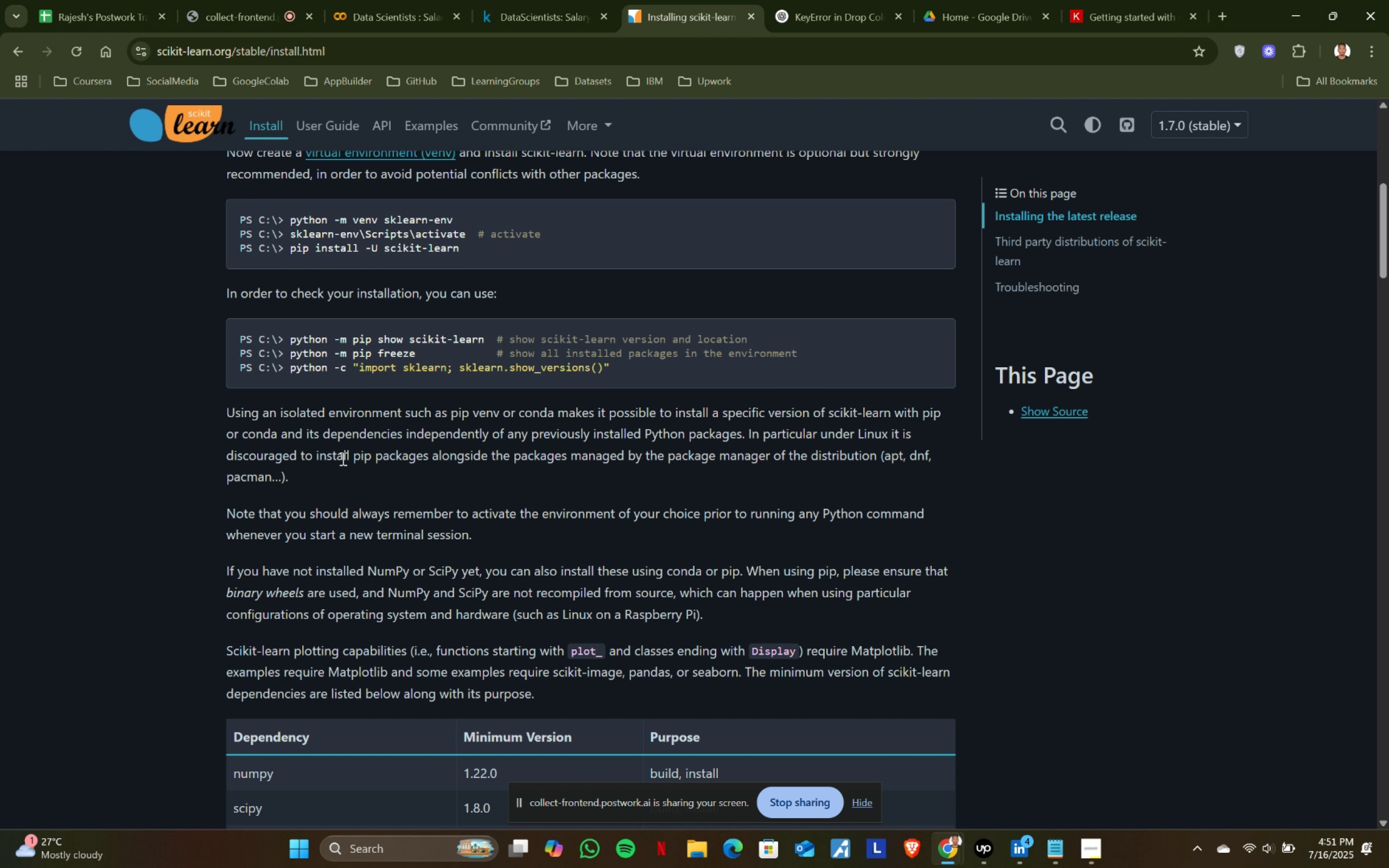 
scroll: coordinate [791, 391], scroll_direction: up, amount: 18.0
 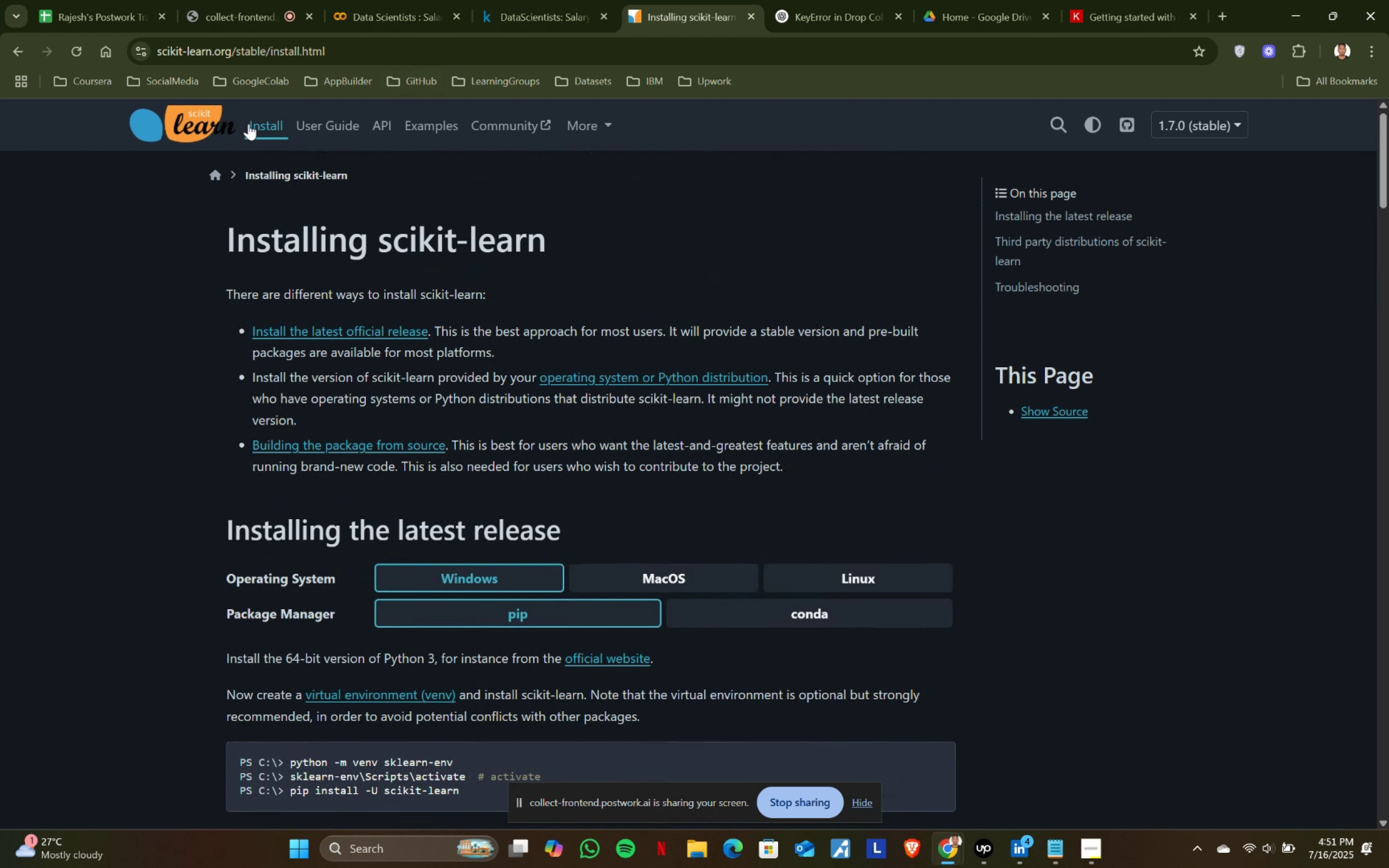 
left_click([192, 126])
 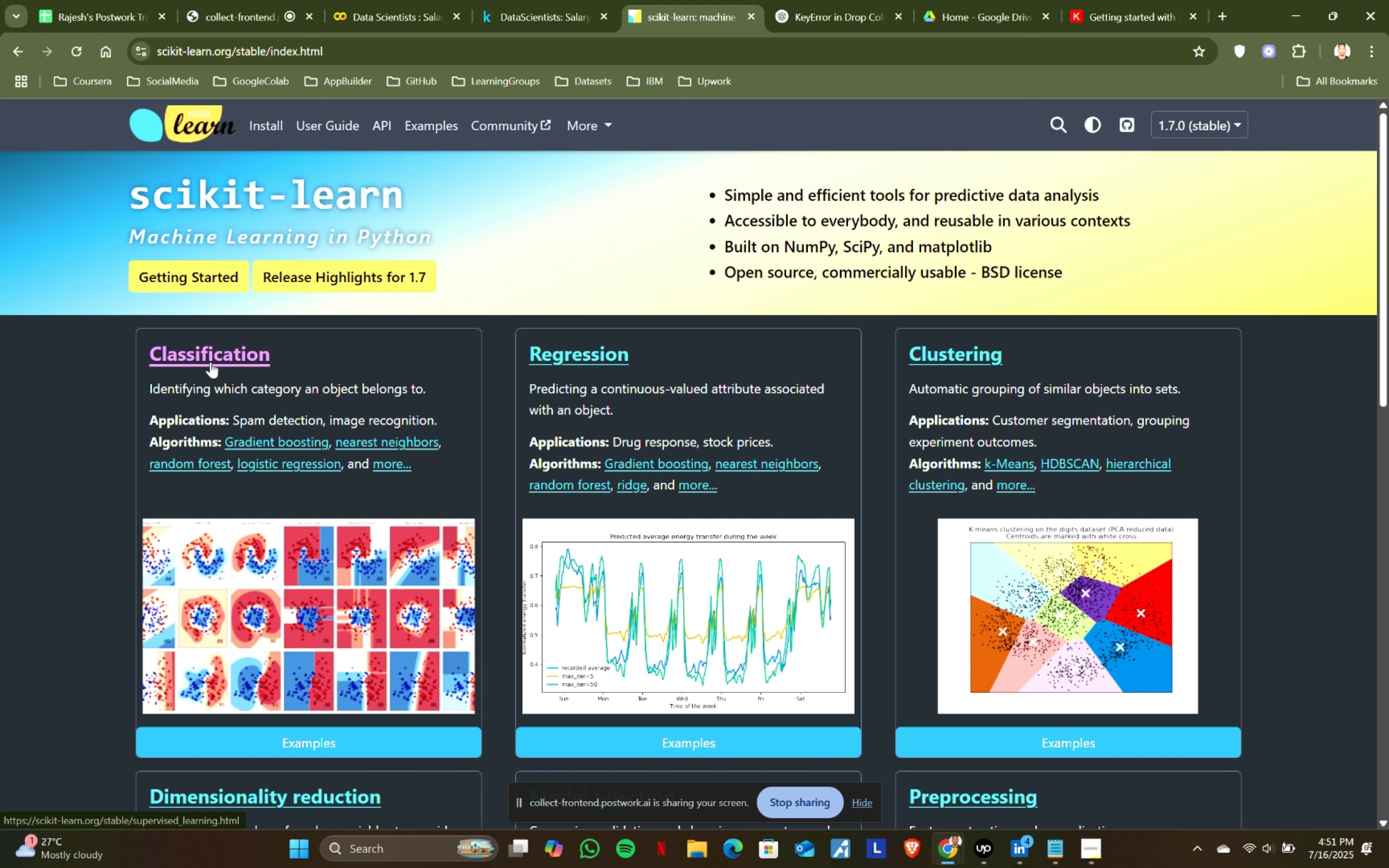 
left_click([599, 360])
 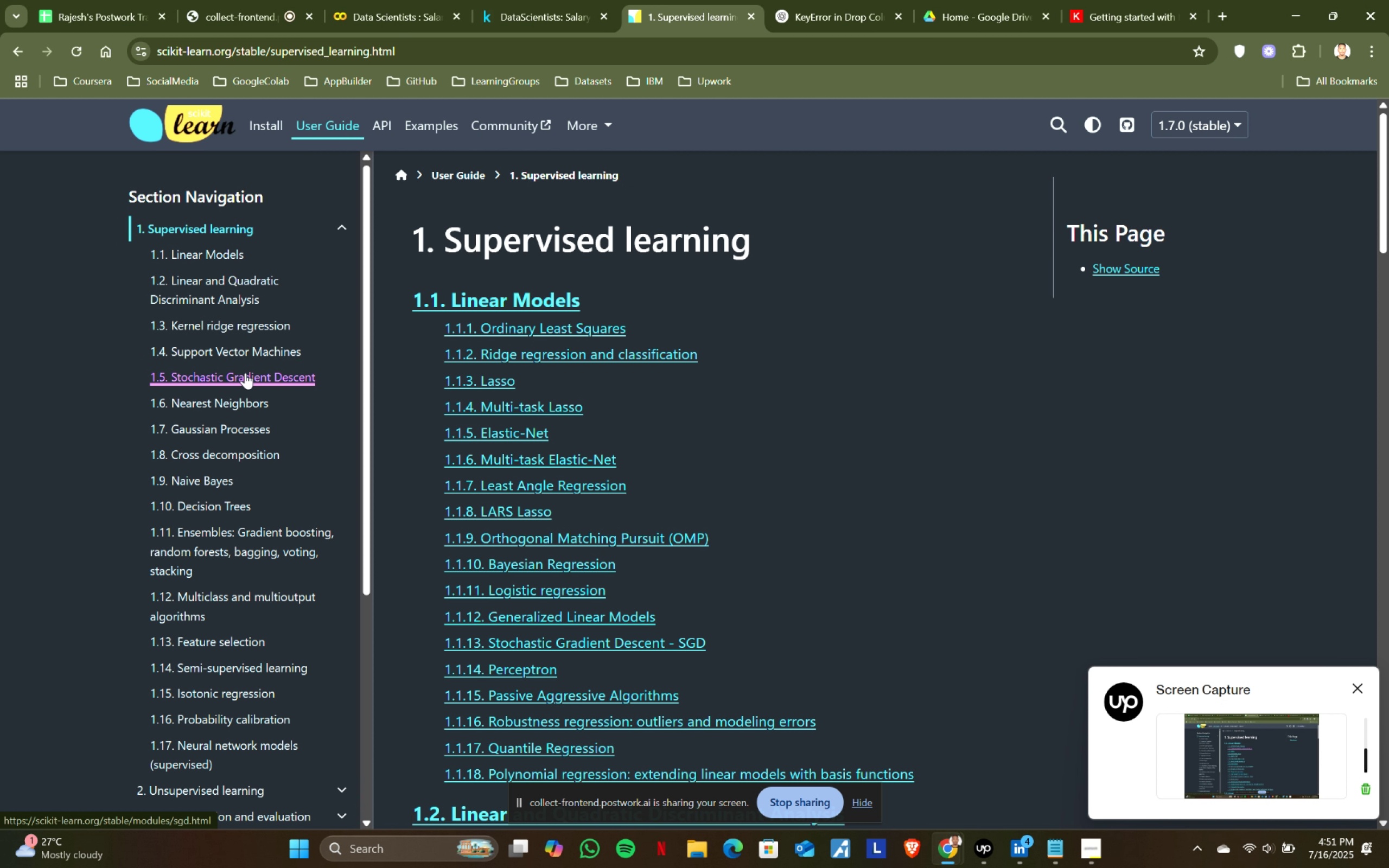 
wait(15.68)
 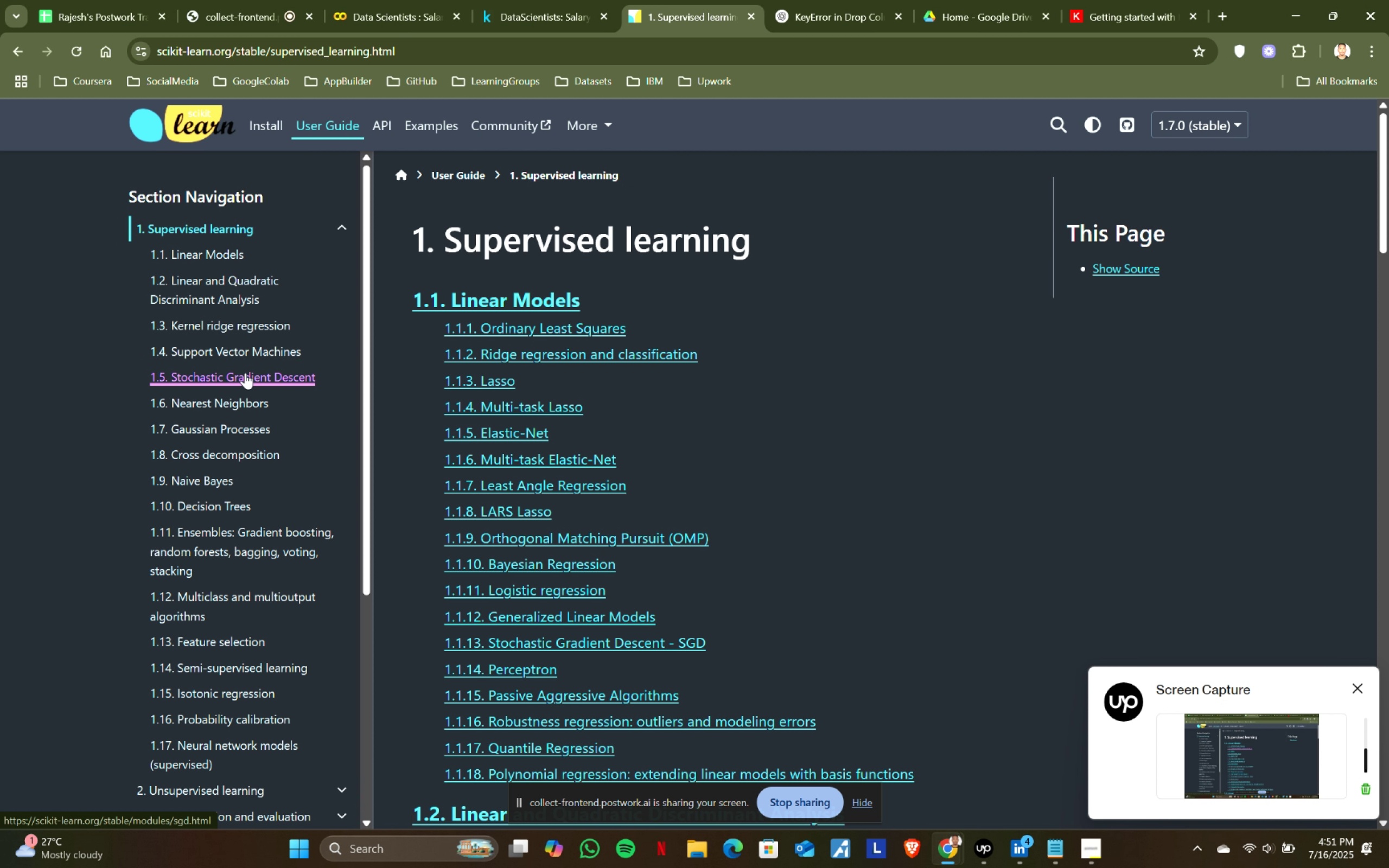 
left_click([232, 254])
 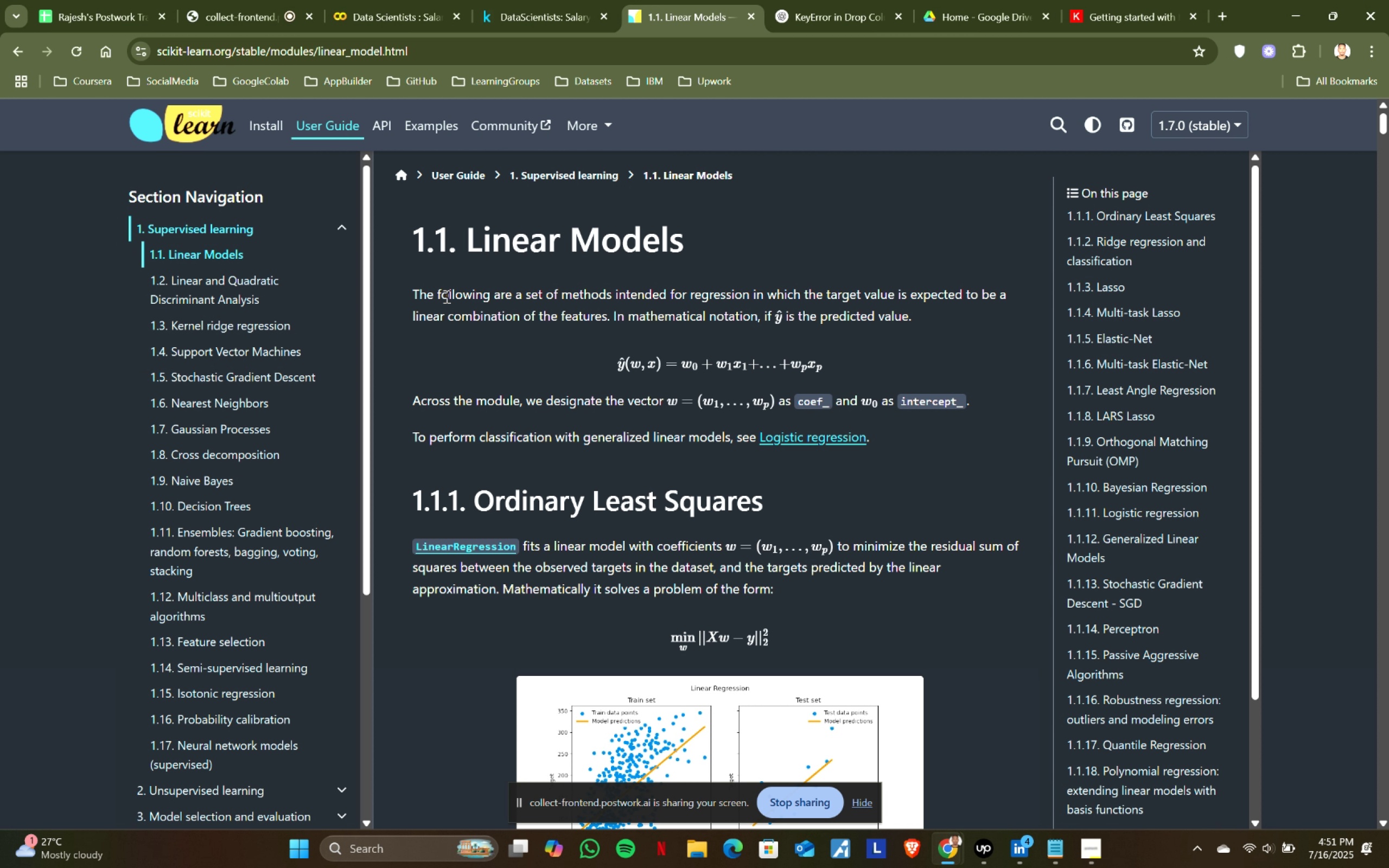 
triple_click([991, 315])
 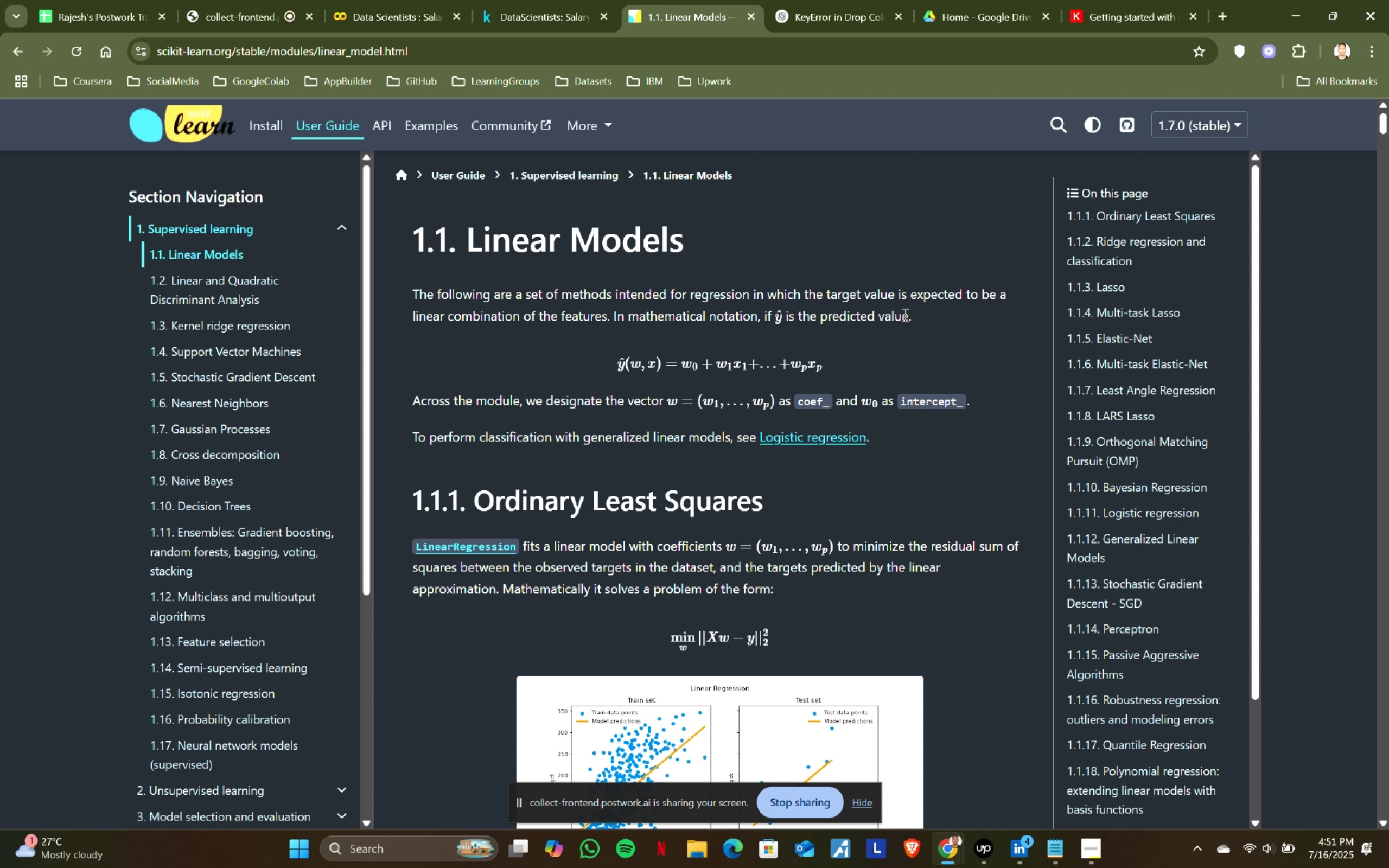 
left_click([909, 313])
 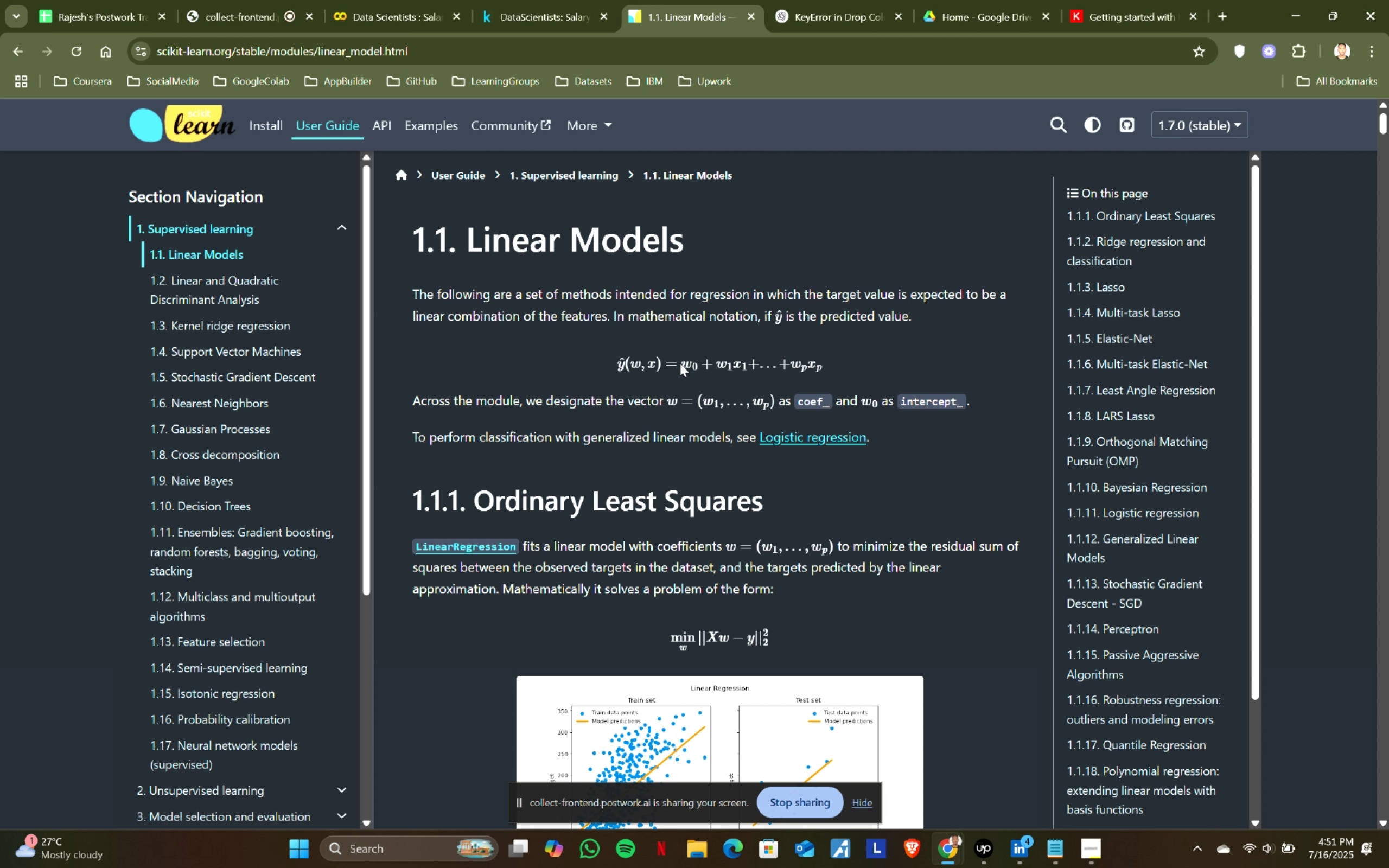 
left_click([870, 363])
 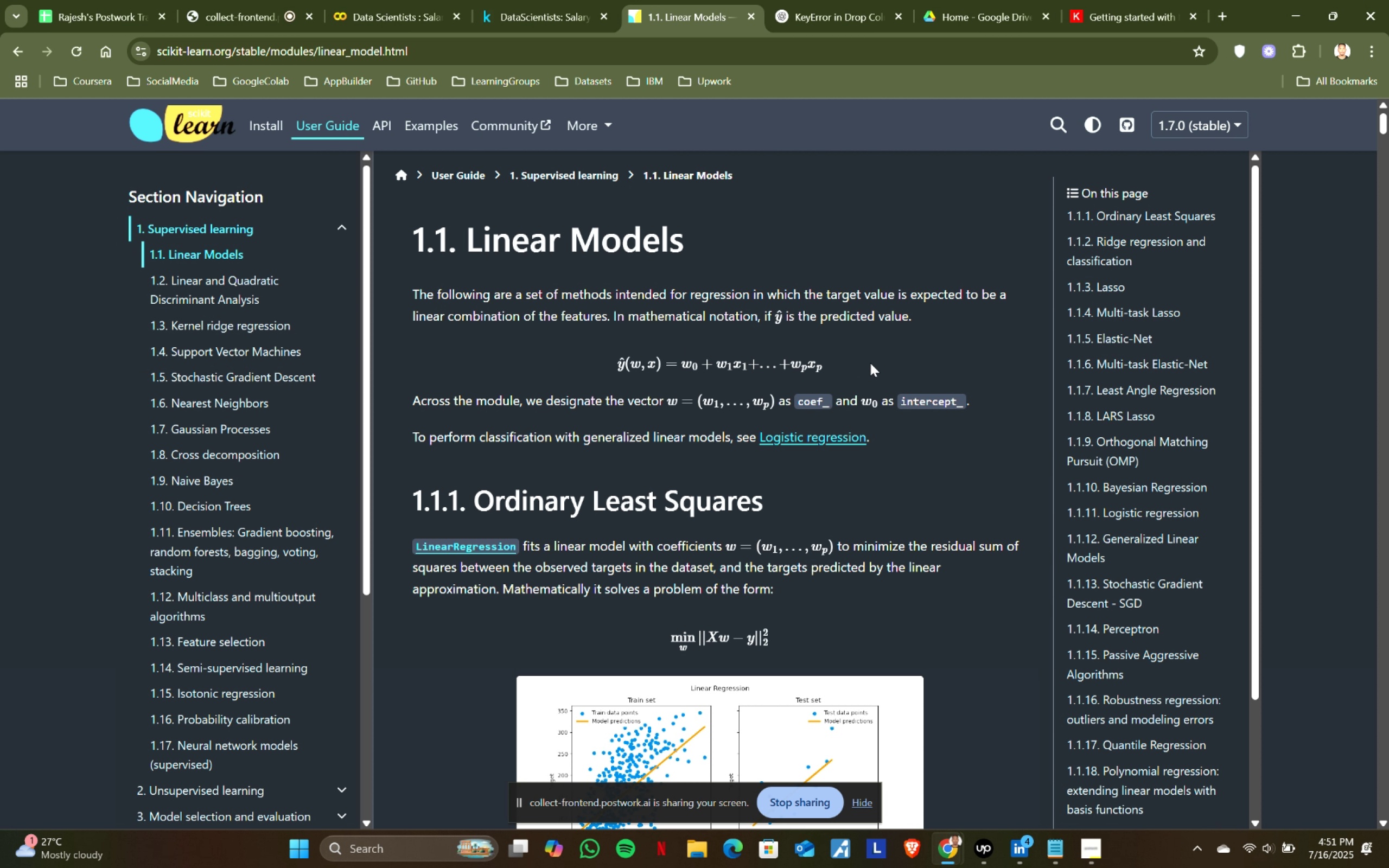 
wait(5.12)
 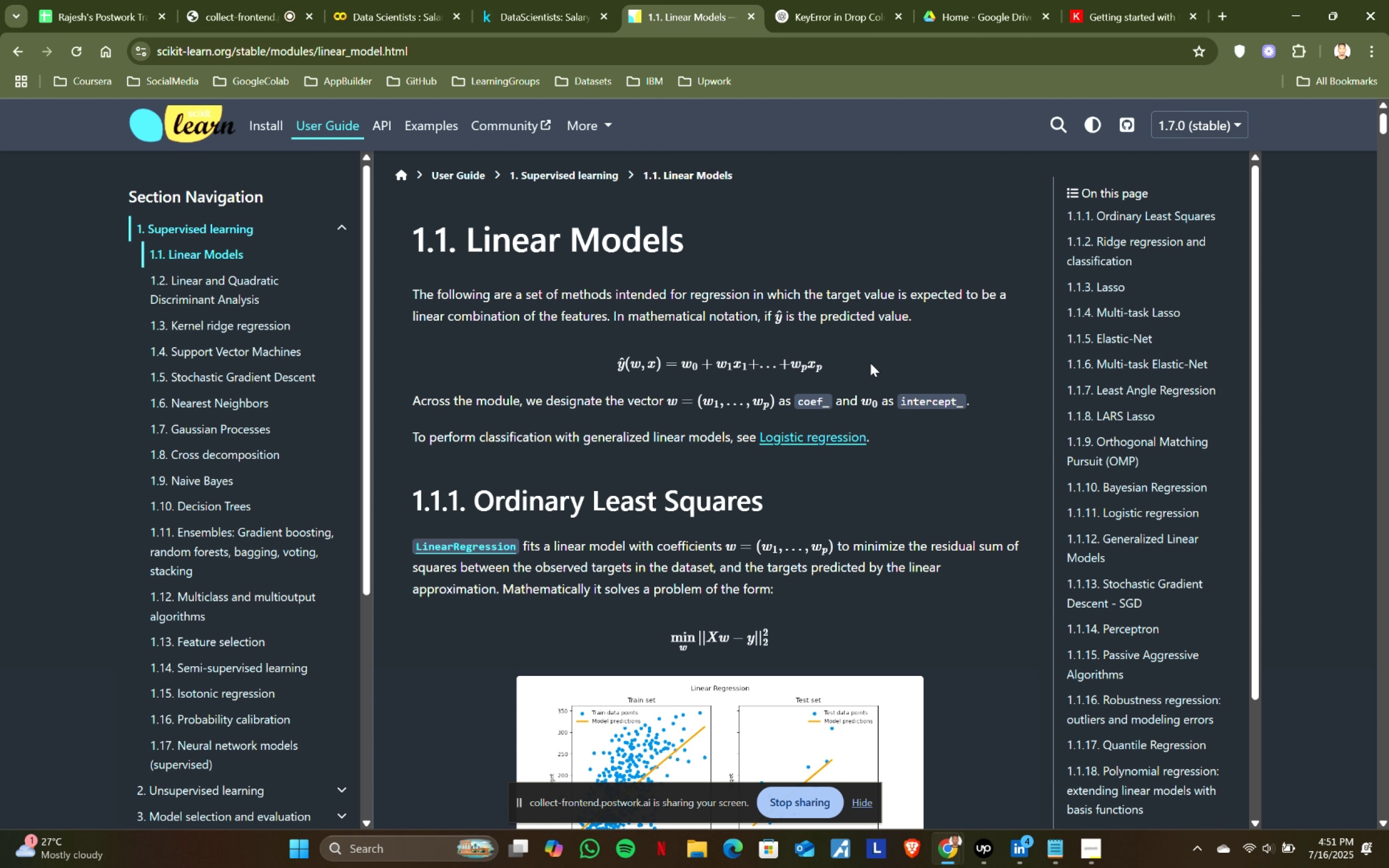 
scroll: coordinate [870, 363], scroll_direction: down, amount: 1.0
 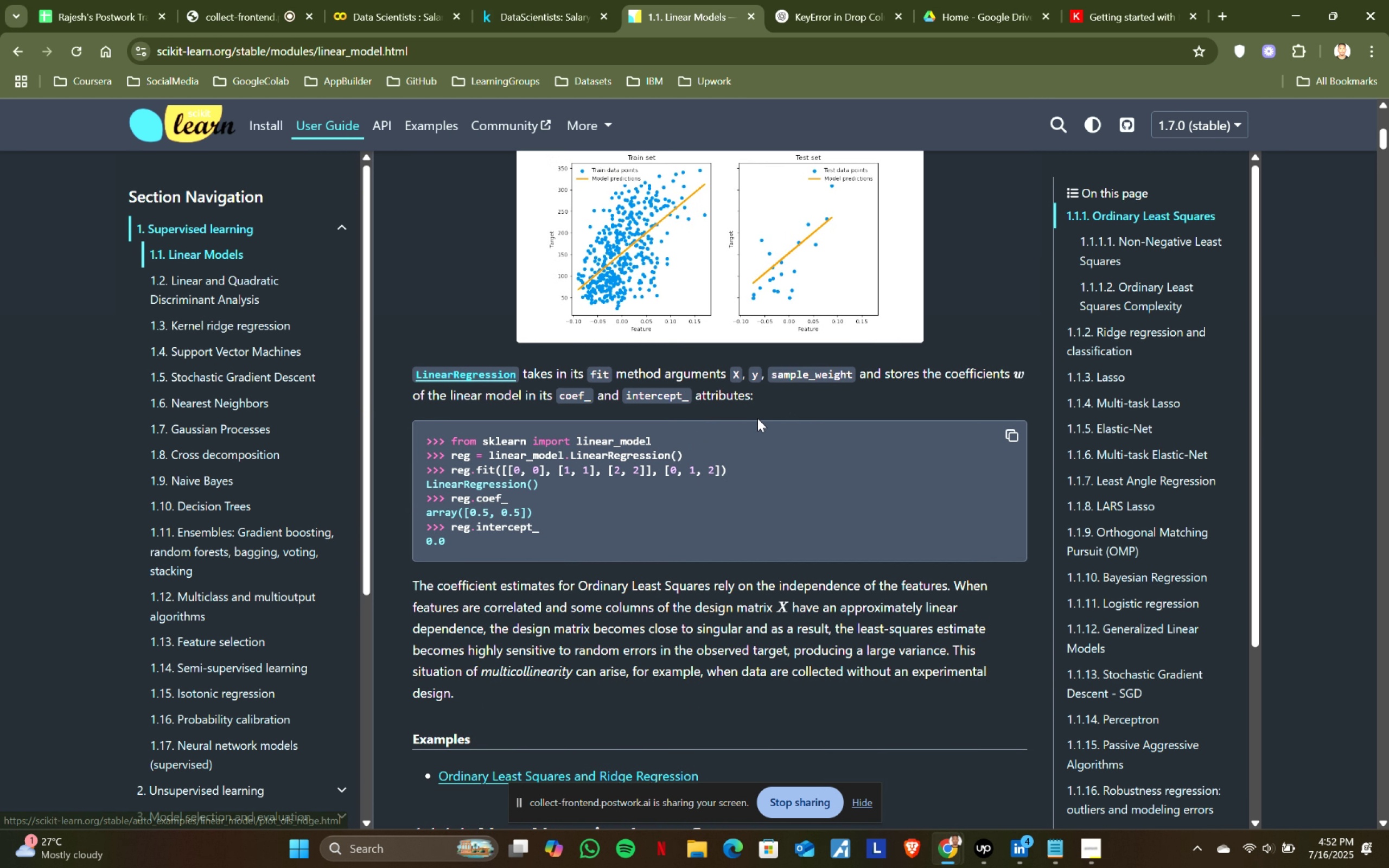 
wait(11.49)
 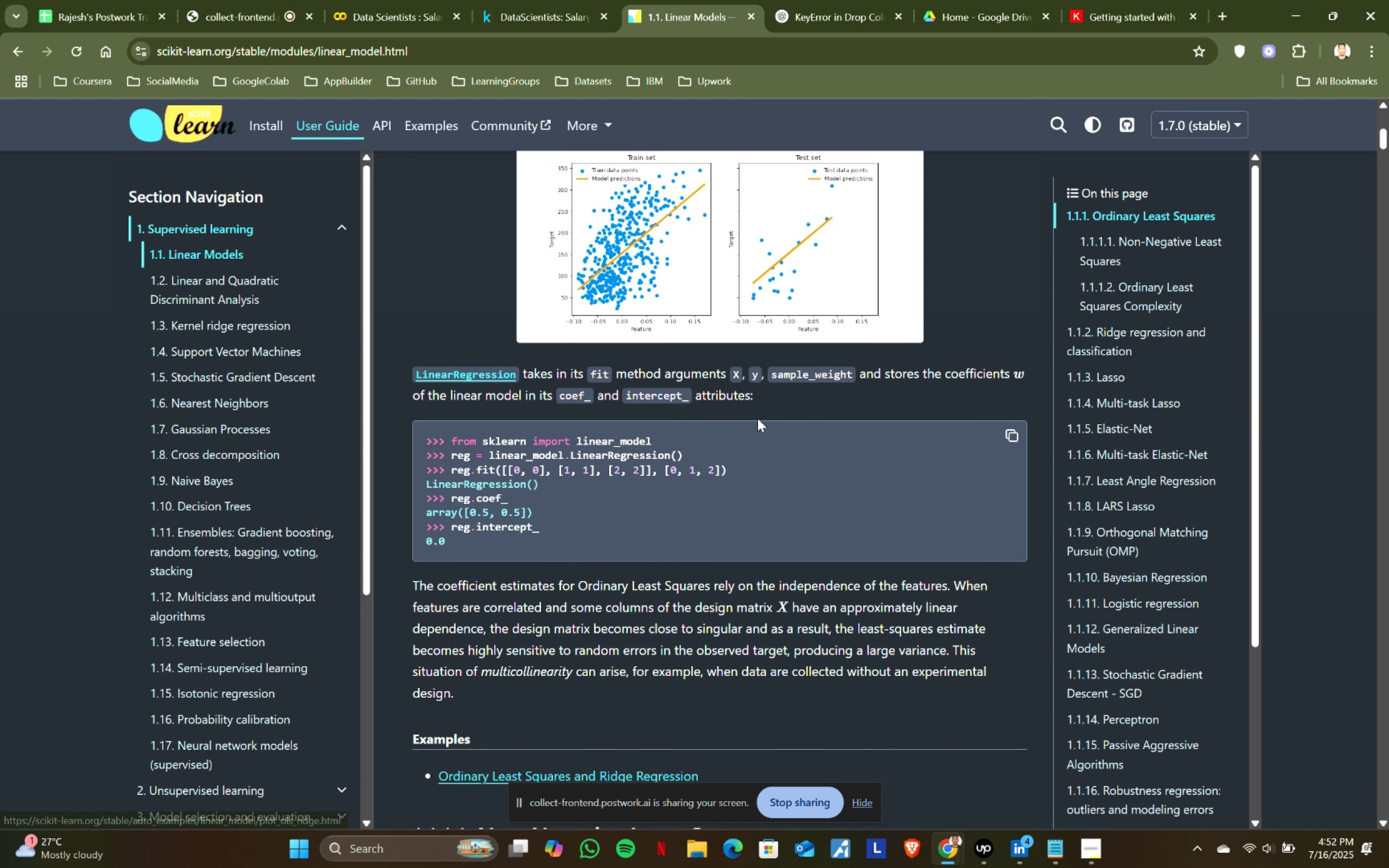 
scroll: coordinate [869, 364], scroll_direction: down, amount: 1.0
 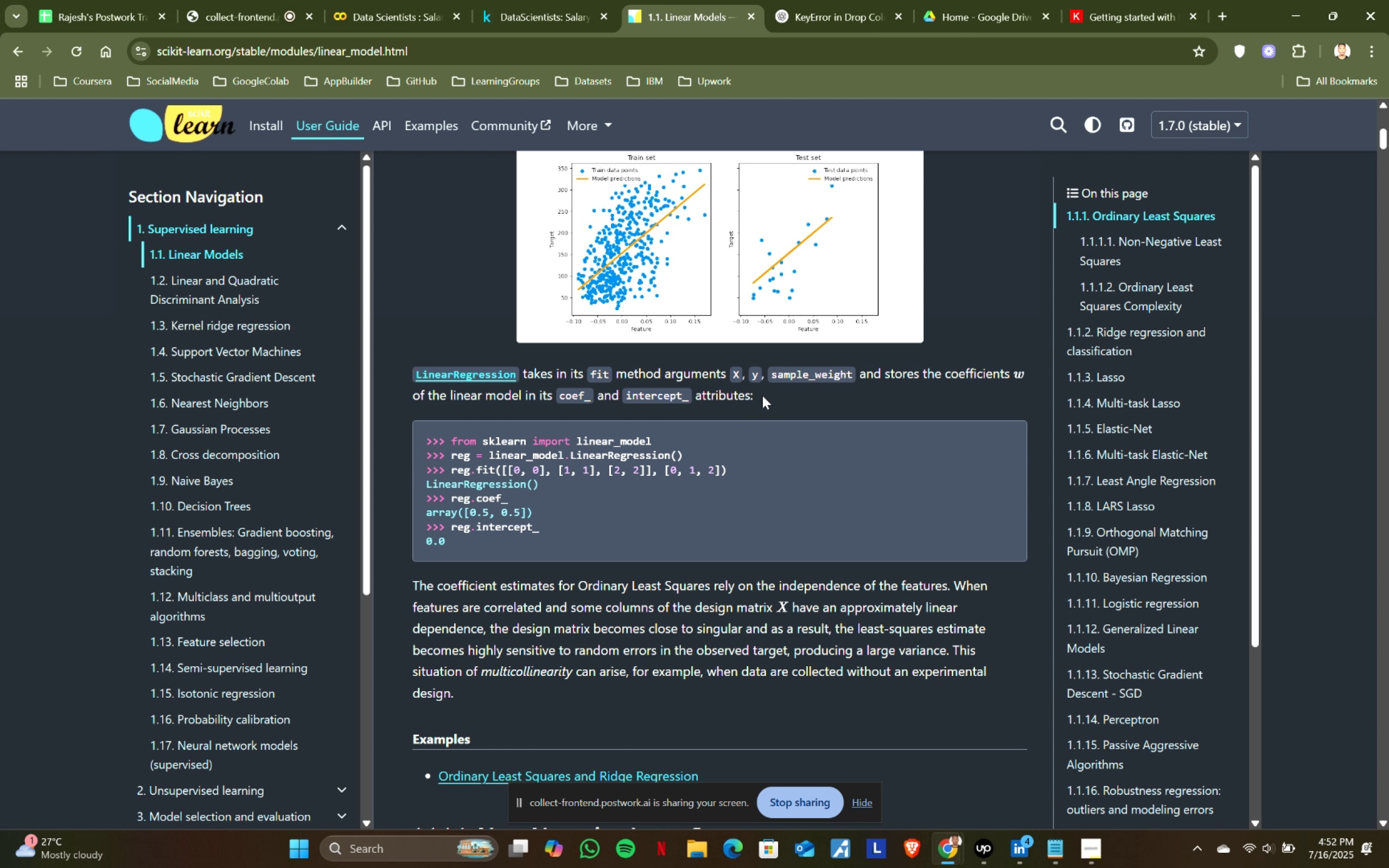 
wait(13.22)
 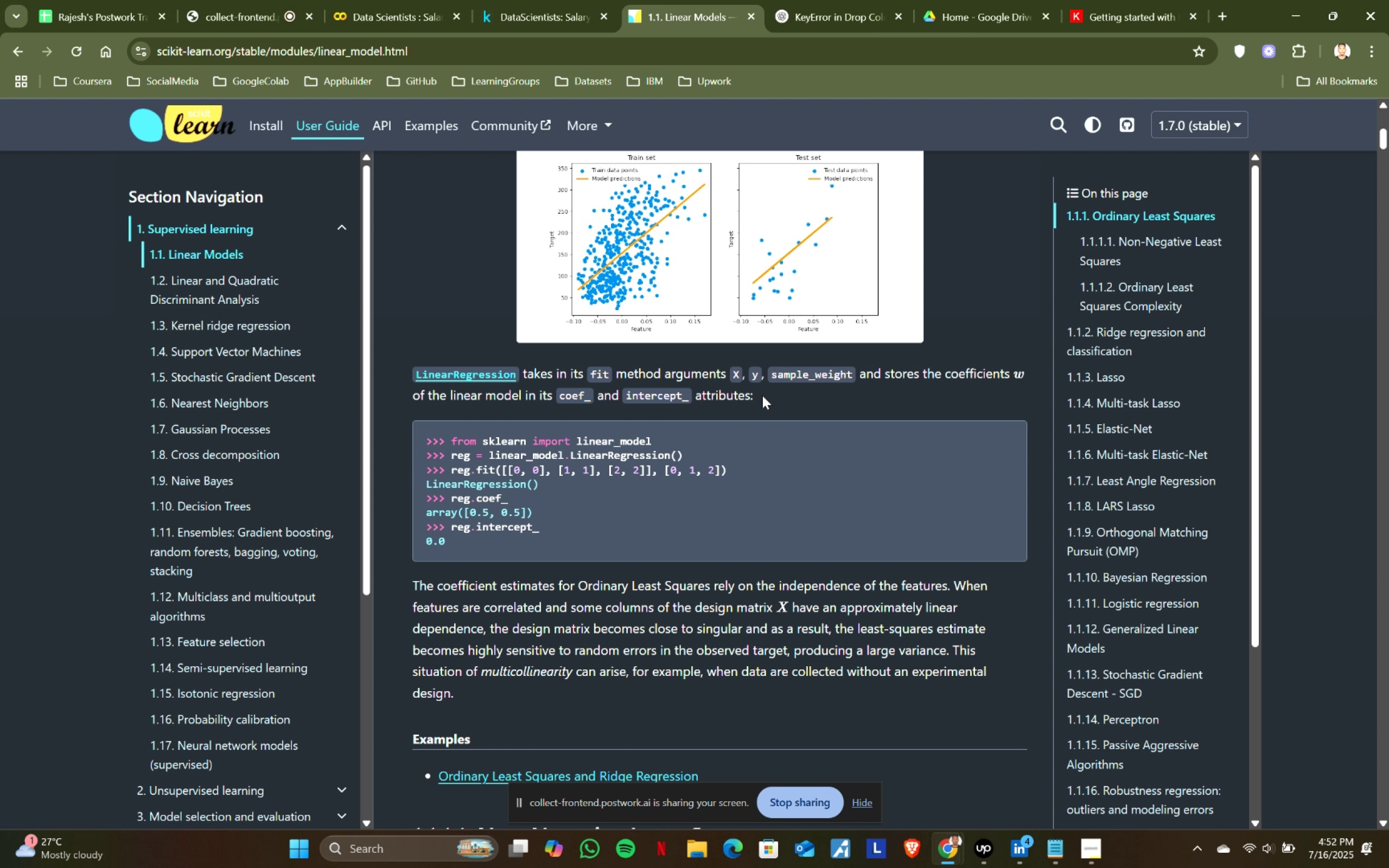 
scroll: coordinate [869, 364], scroll_direction: down, amount: 1.0
 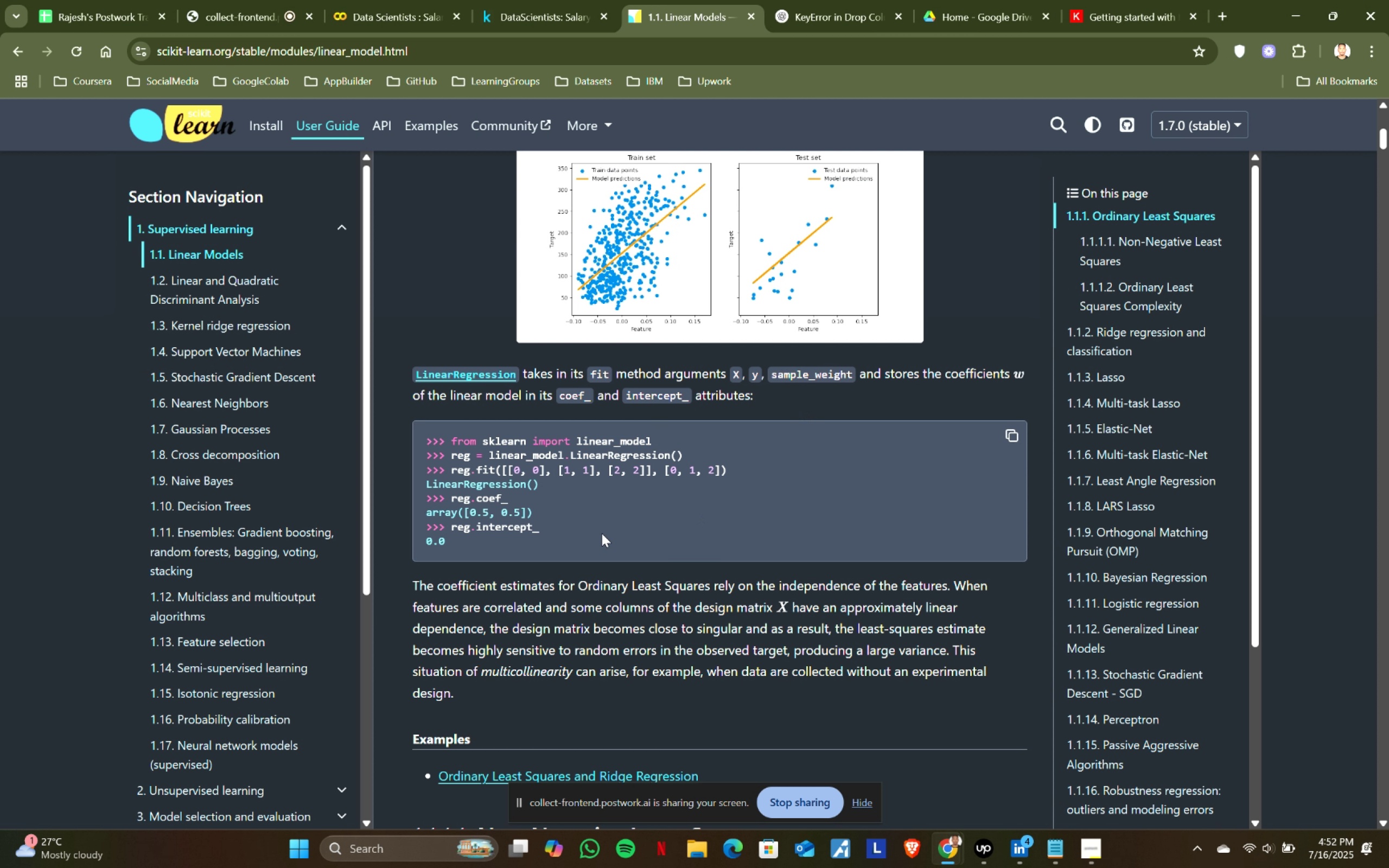 
left_click([409, 408])
 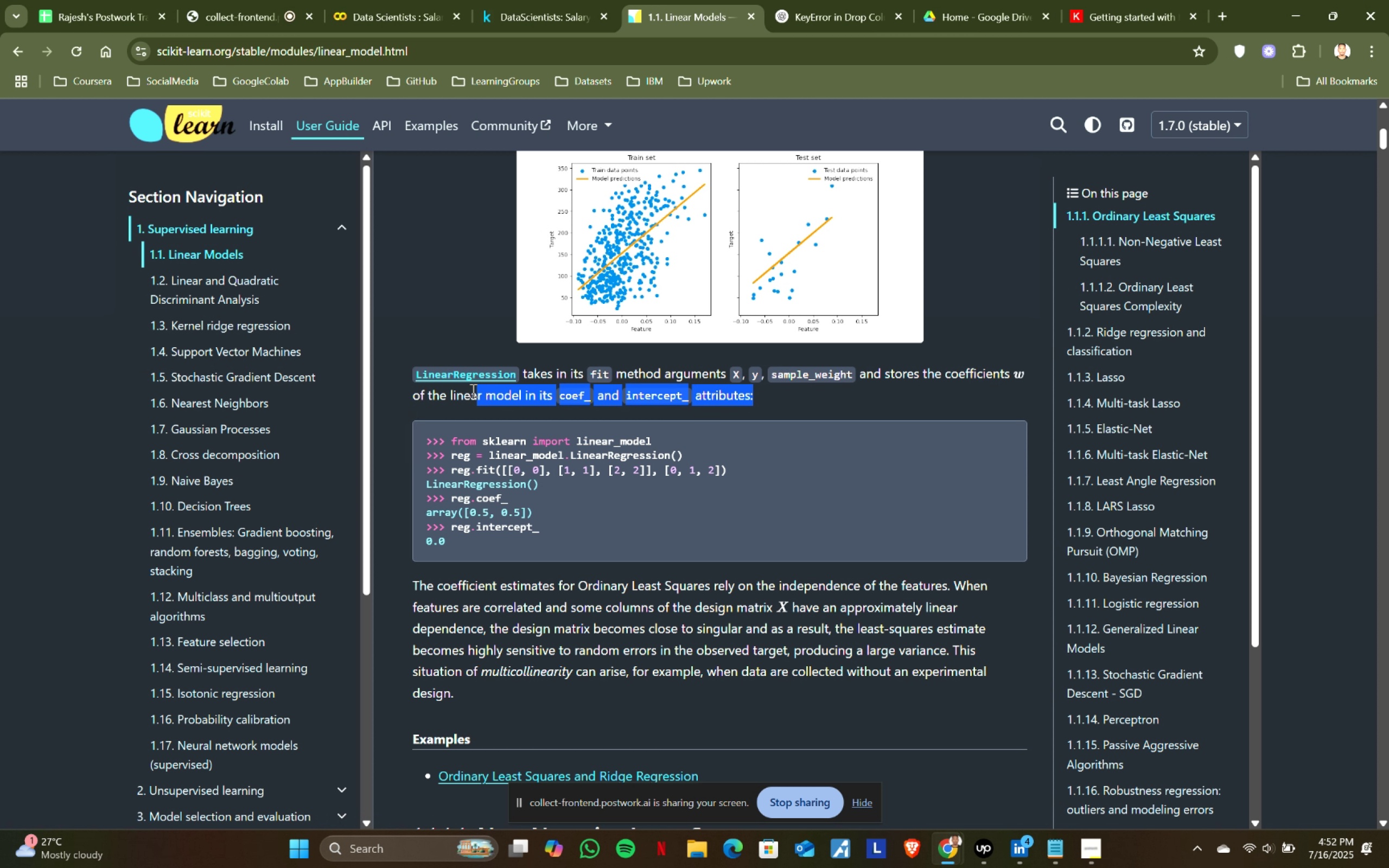 
left_click([400, 401])
 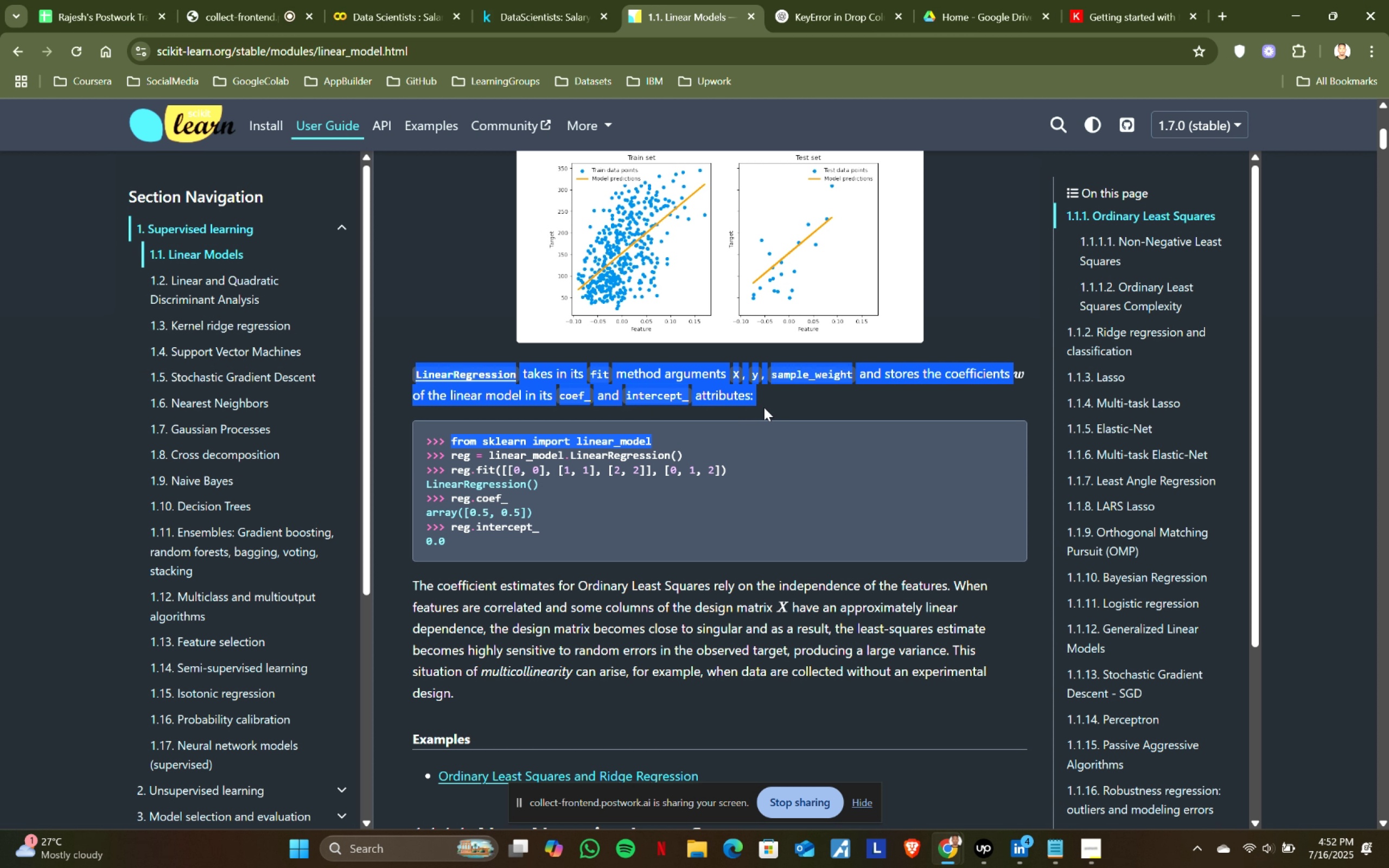 
left_click([778, 404])
 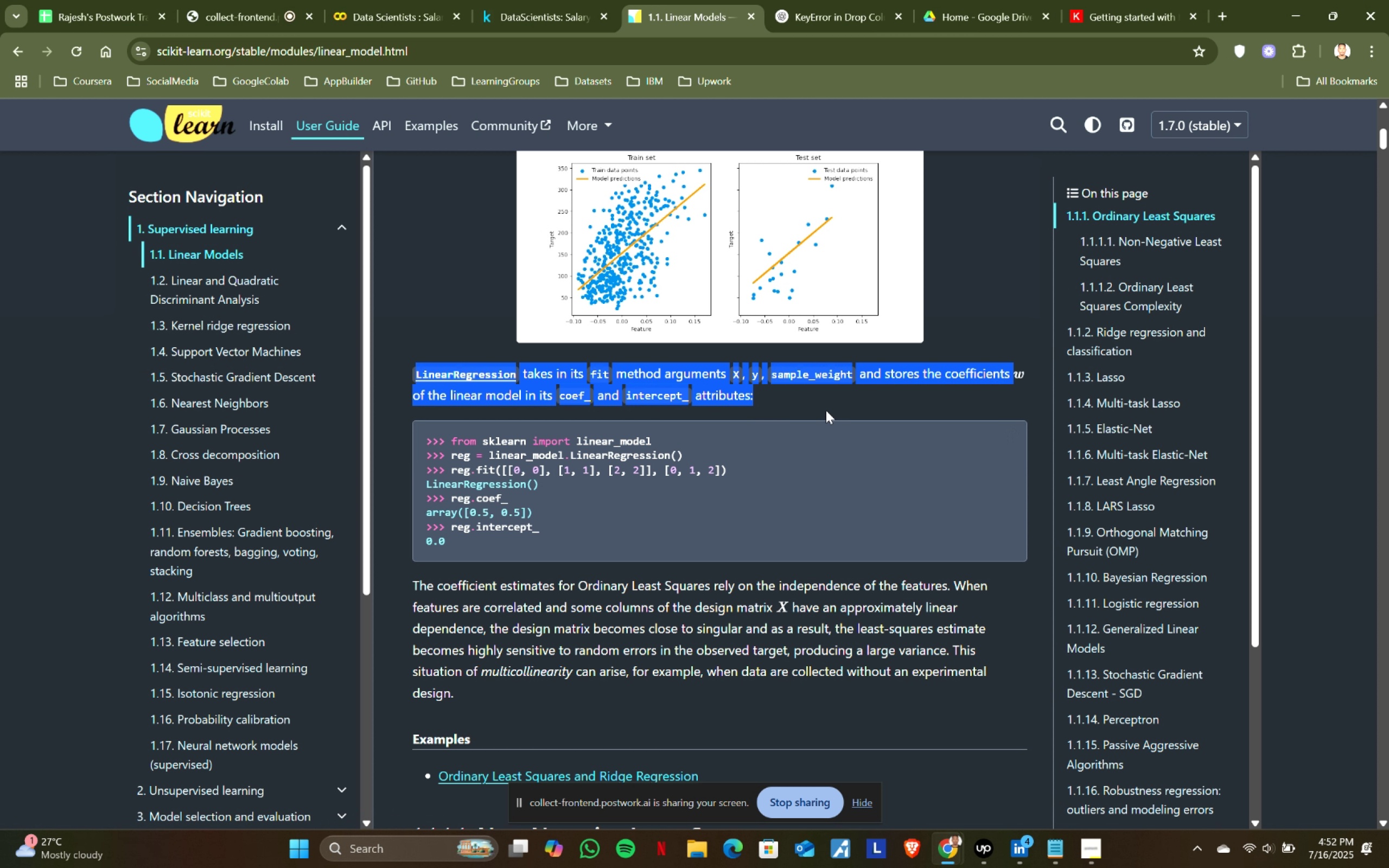 
wait(8.32)
 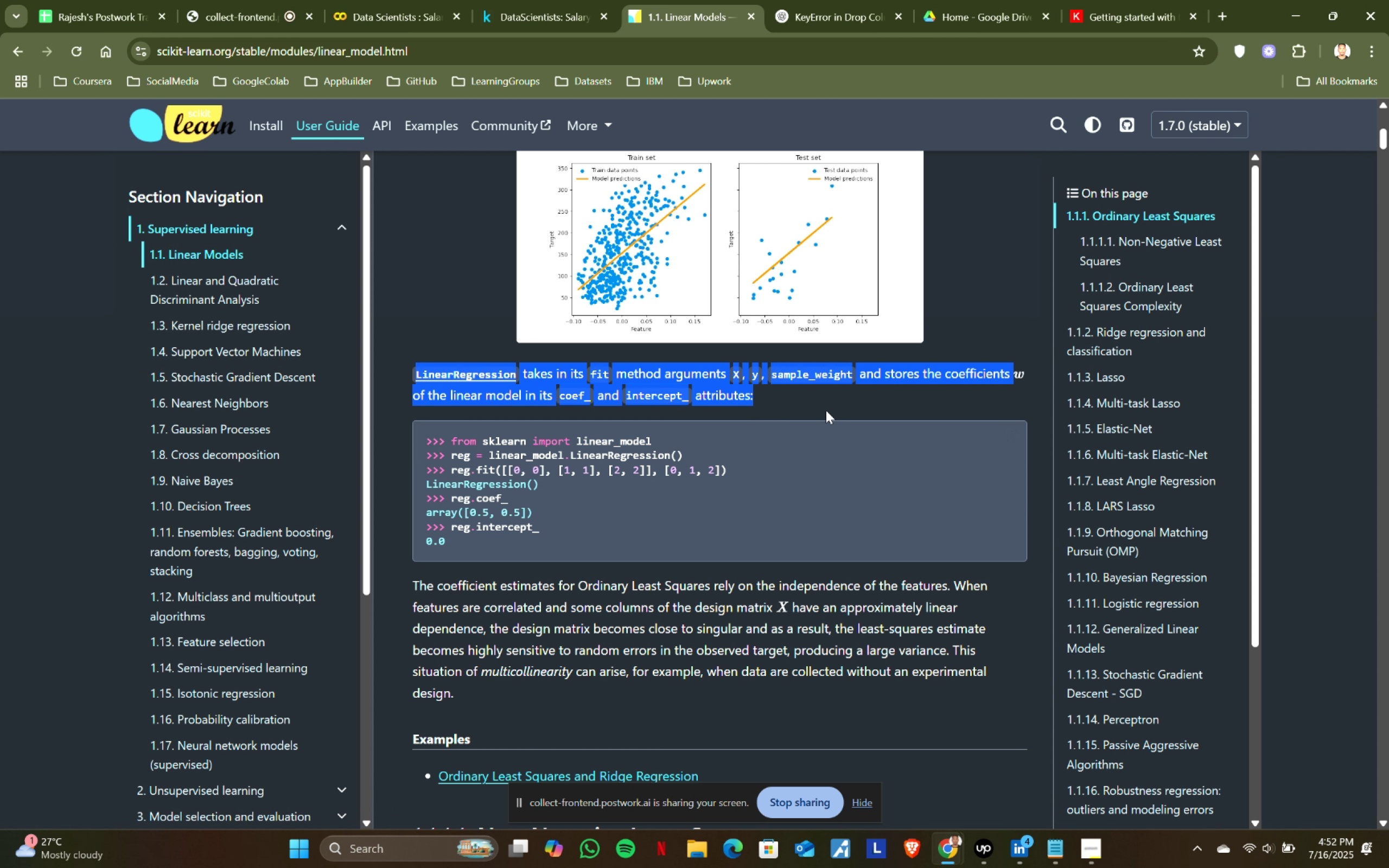 
left_click([826, 410])
 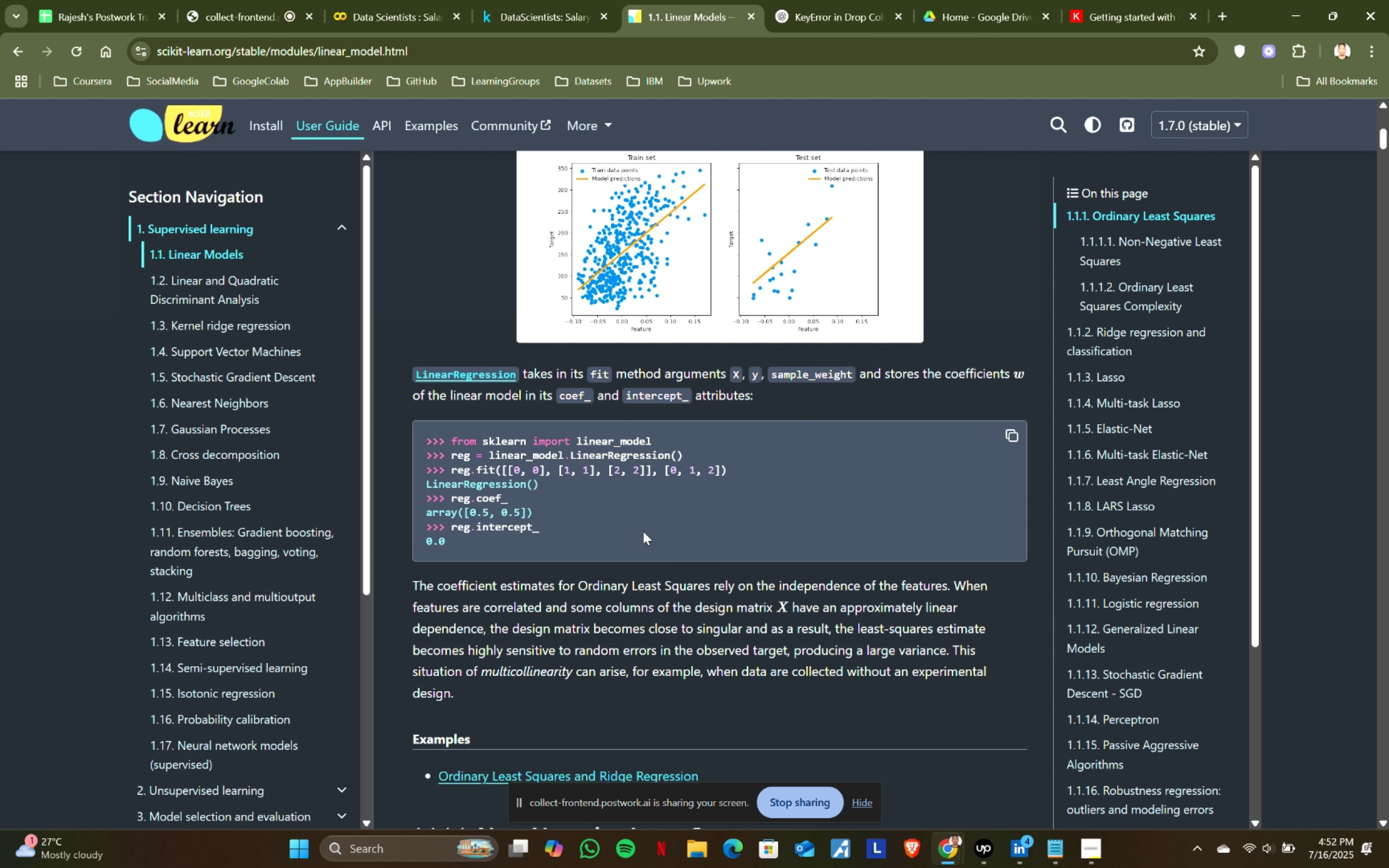 
left_click([832, 408])
 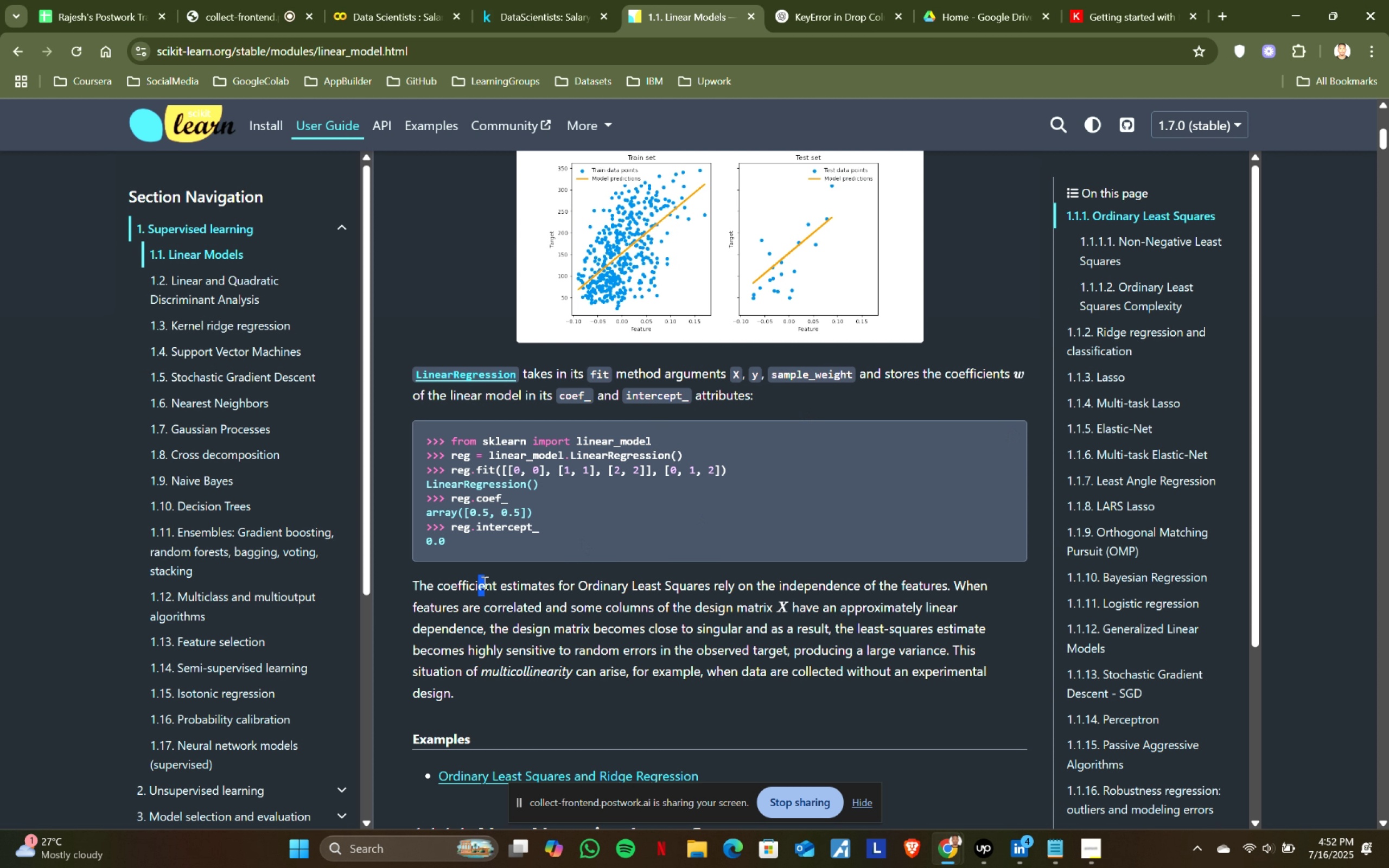 
left_click([602, 605])
 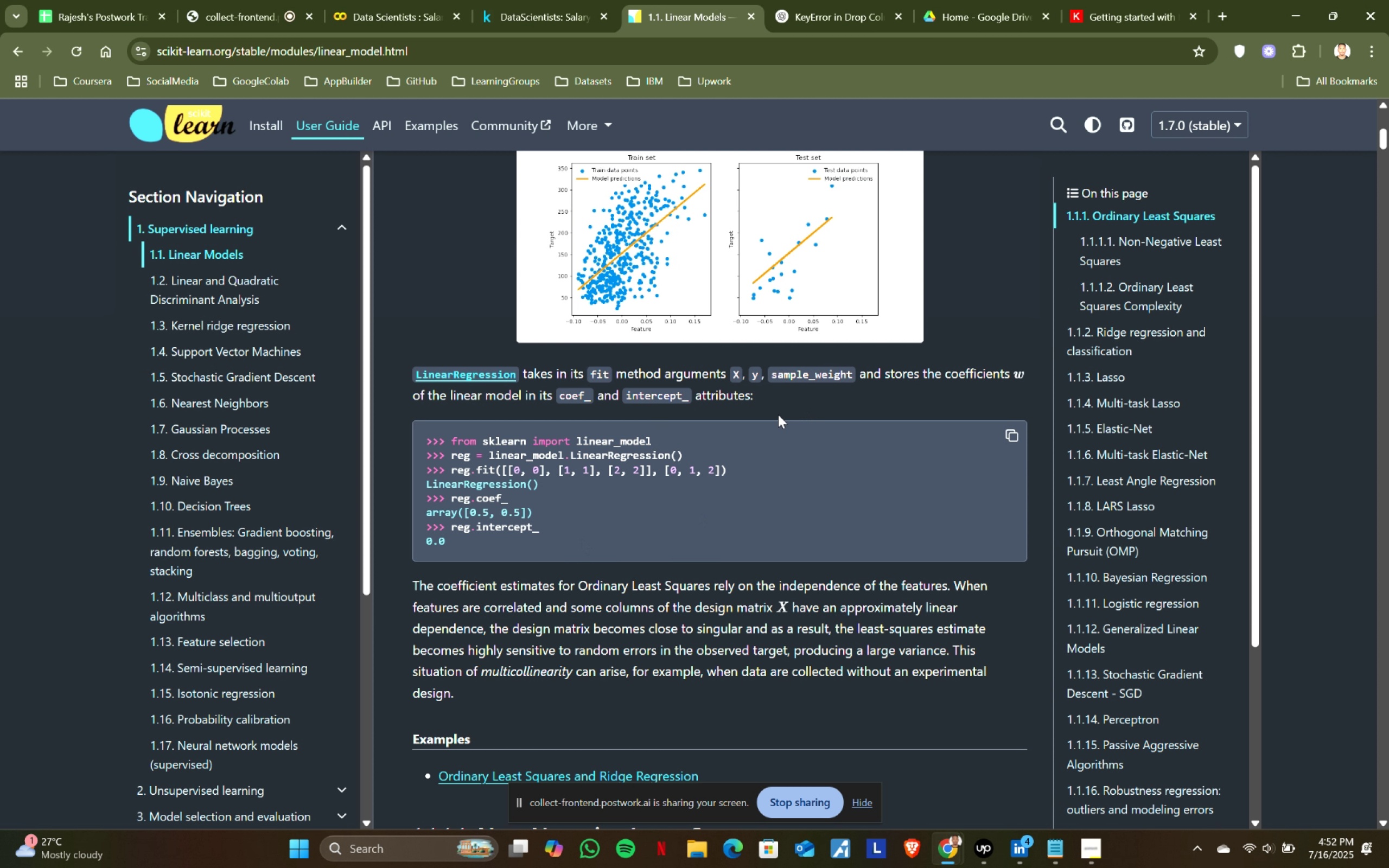 
left_click([792, 402])
 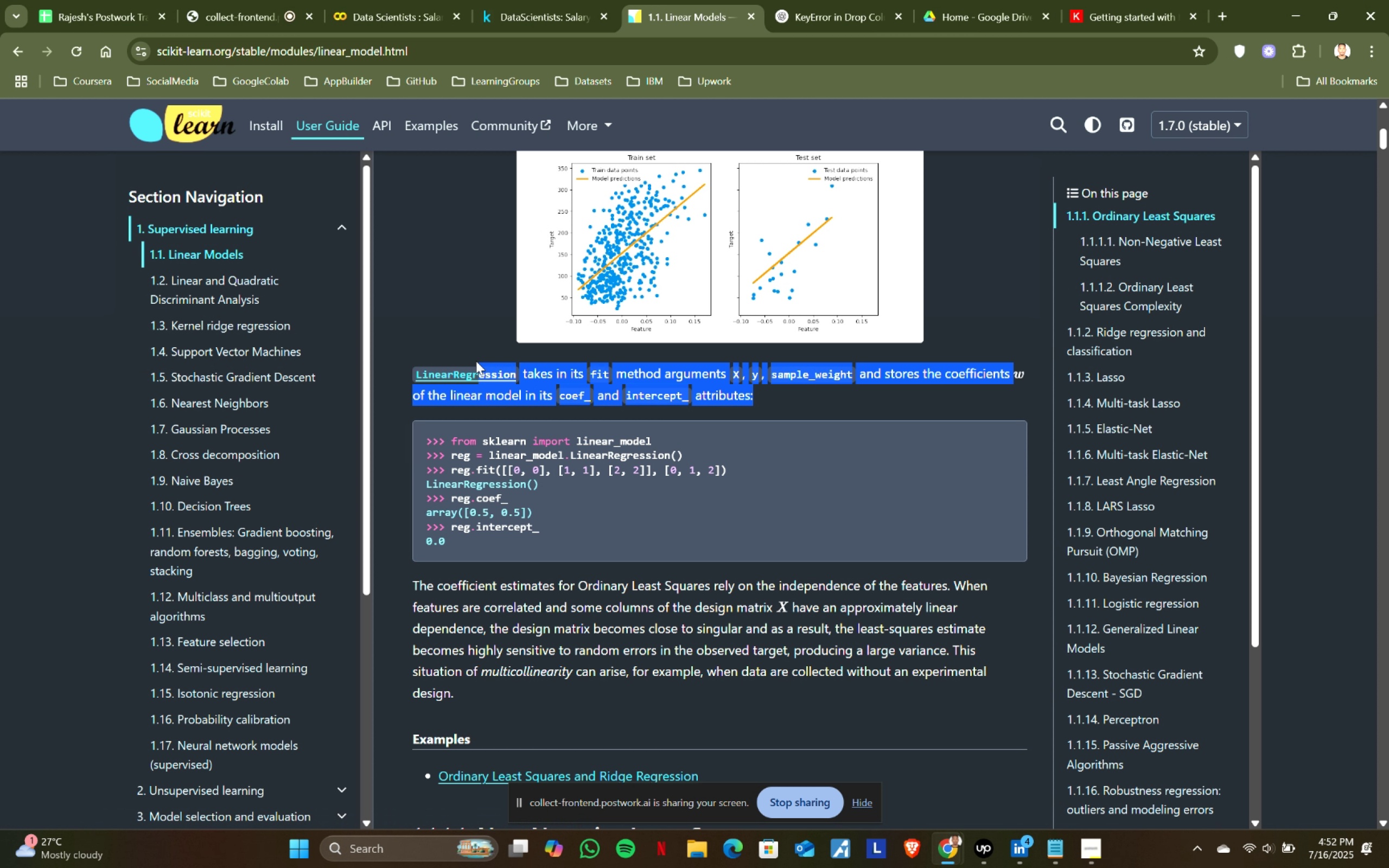 
wait(5.58)
 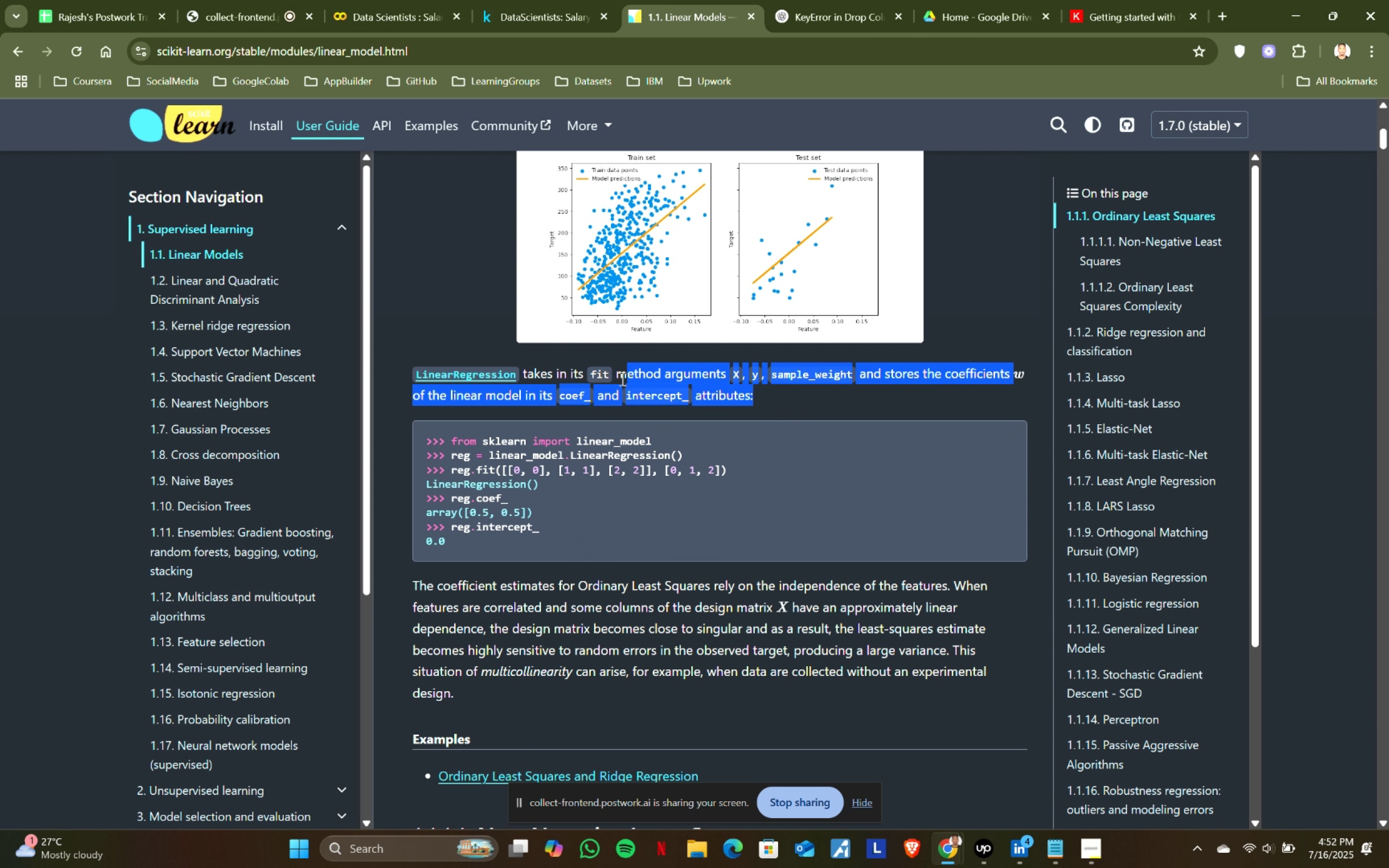 
left_click([820, 406])
 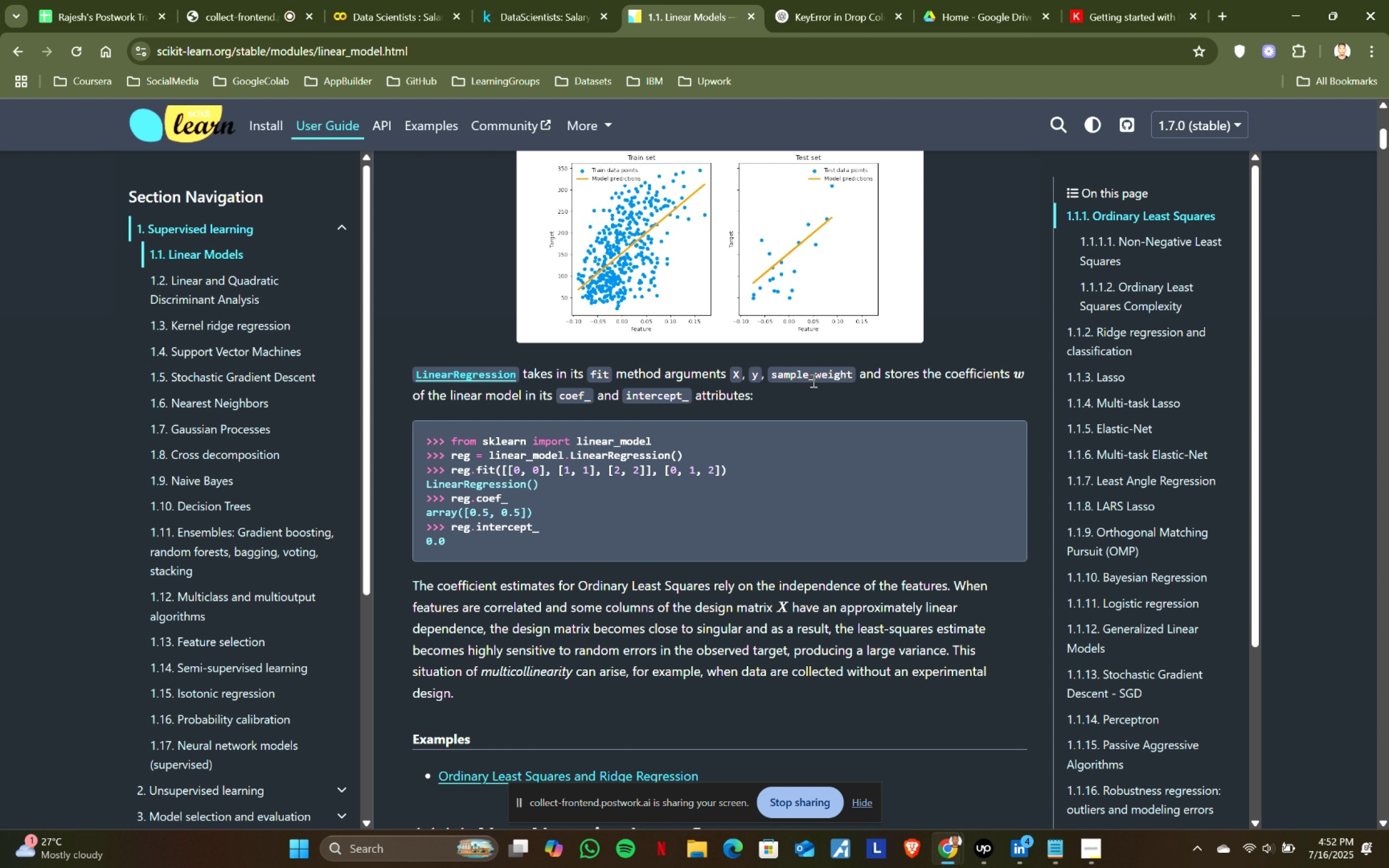 
left_click([1021, 378])
 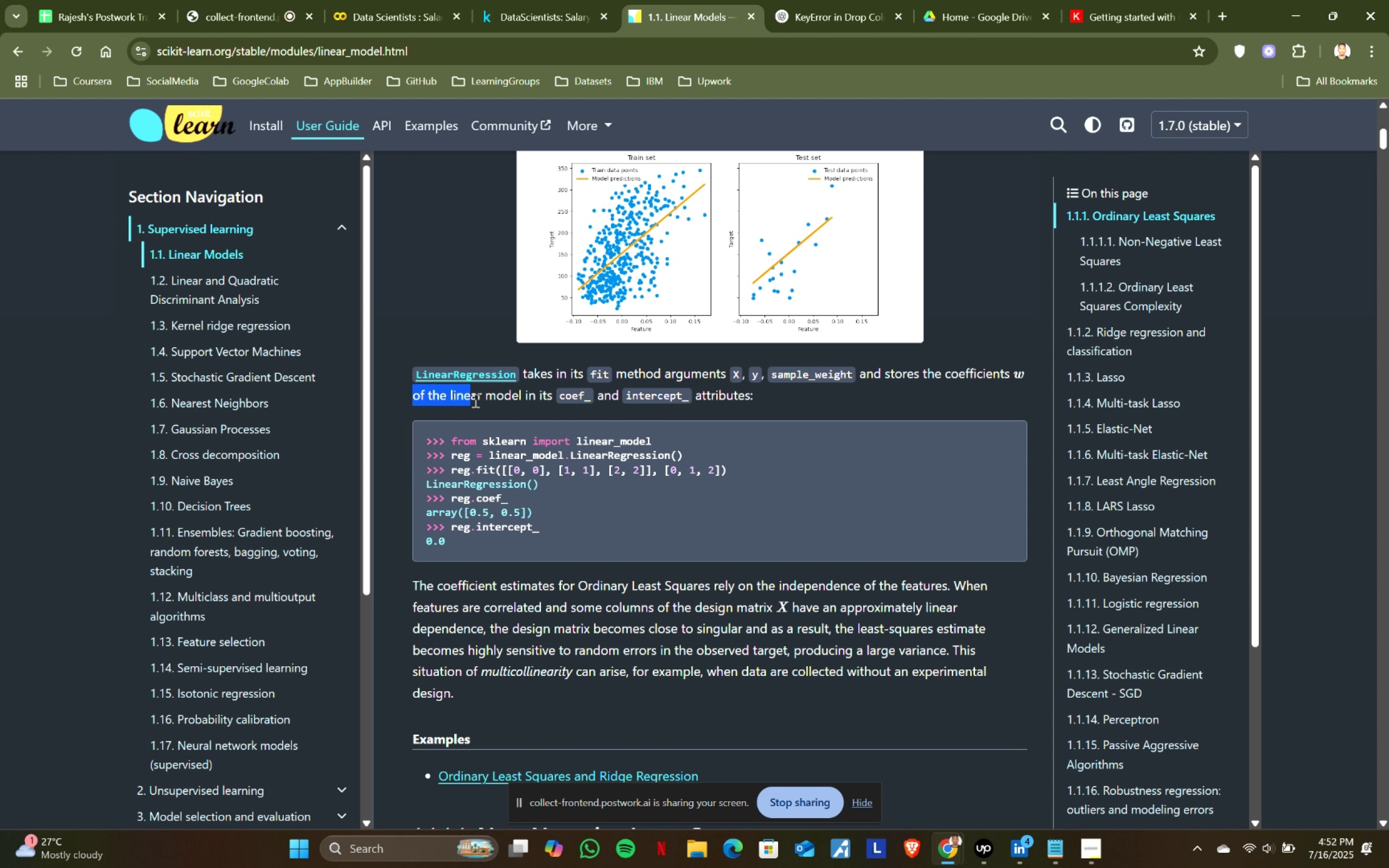 
double_click([574, 399])
 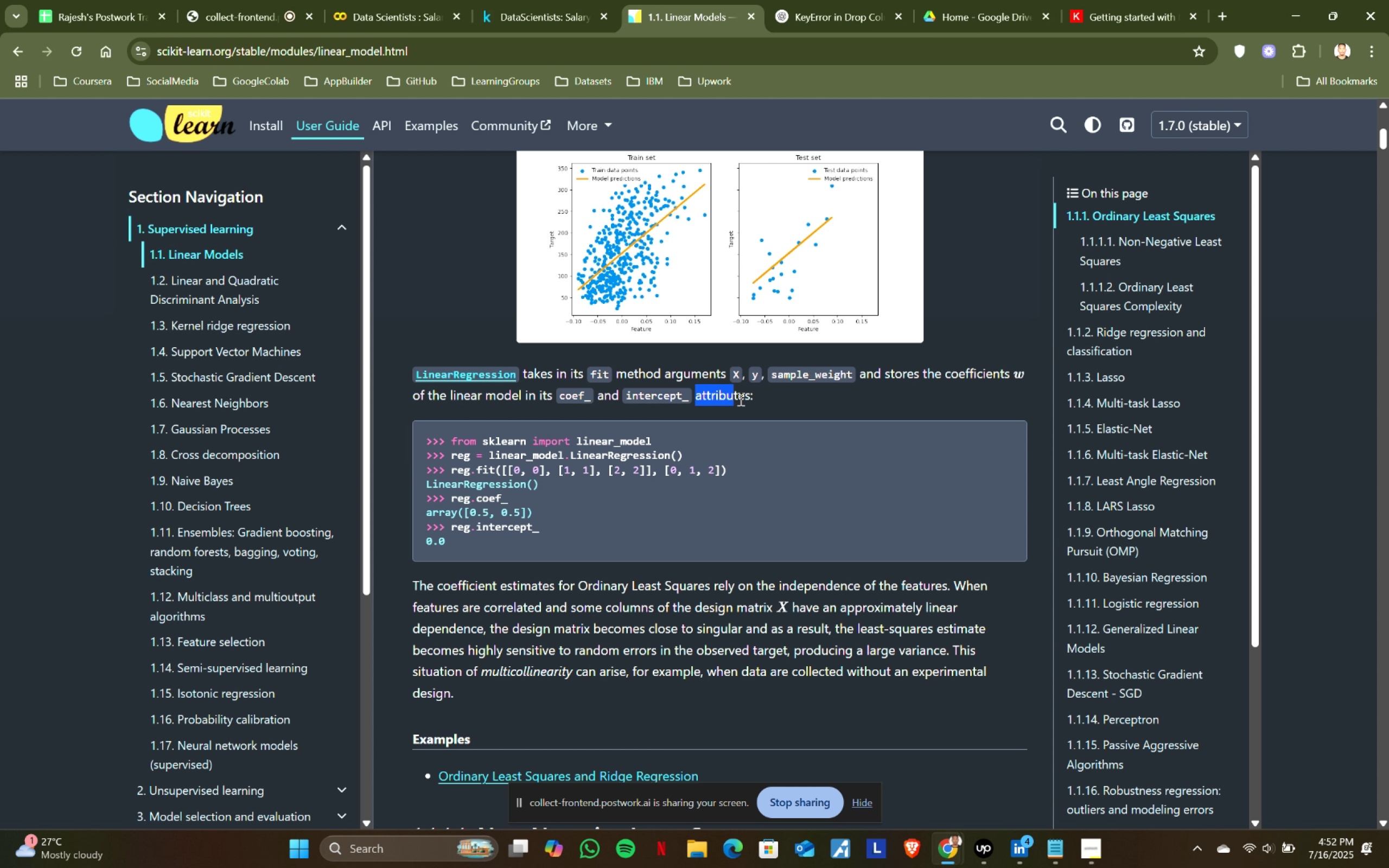 
double_click([812, 398])
 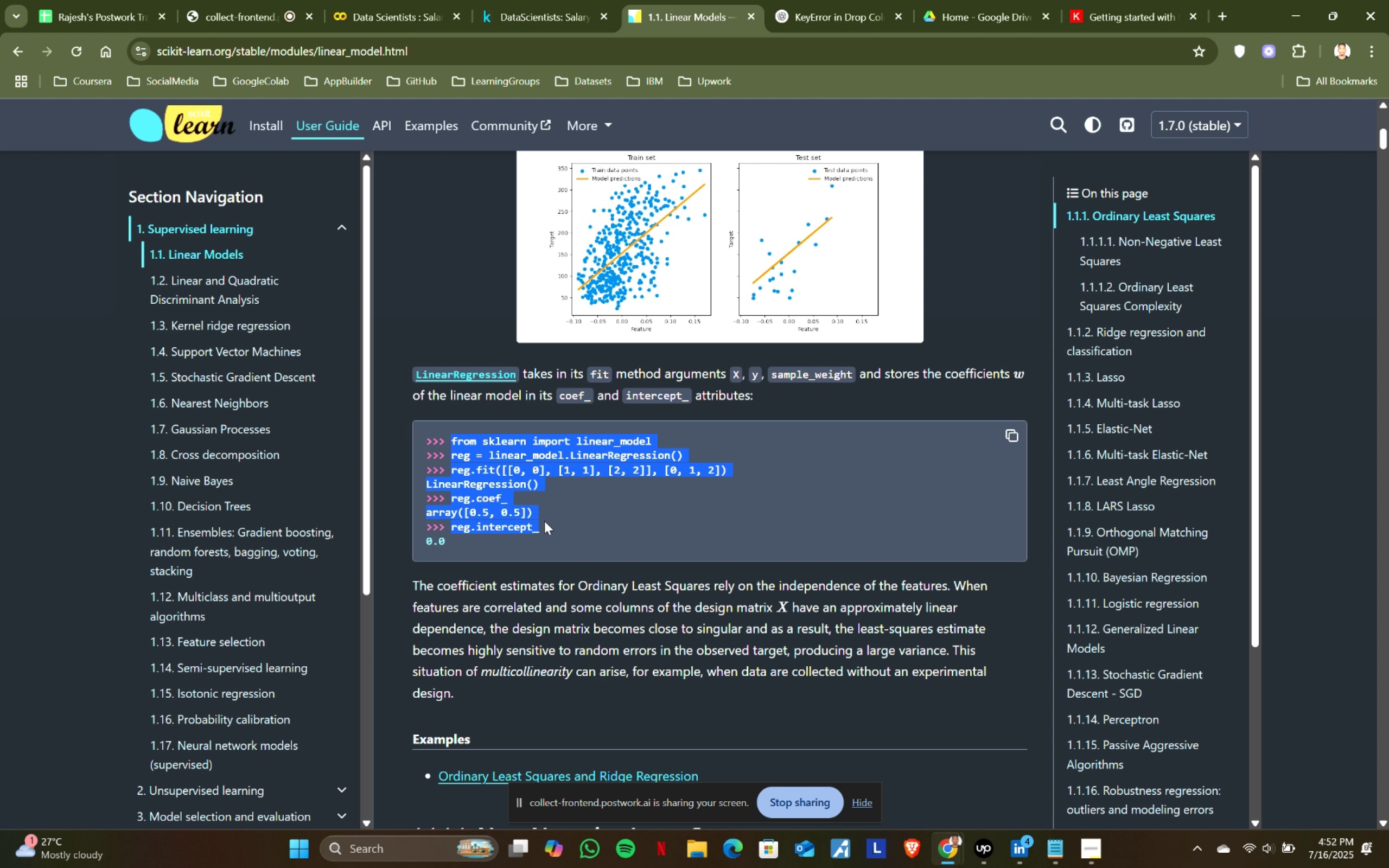 
left_click([583, 544])
 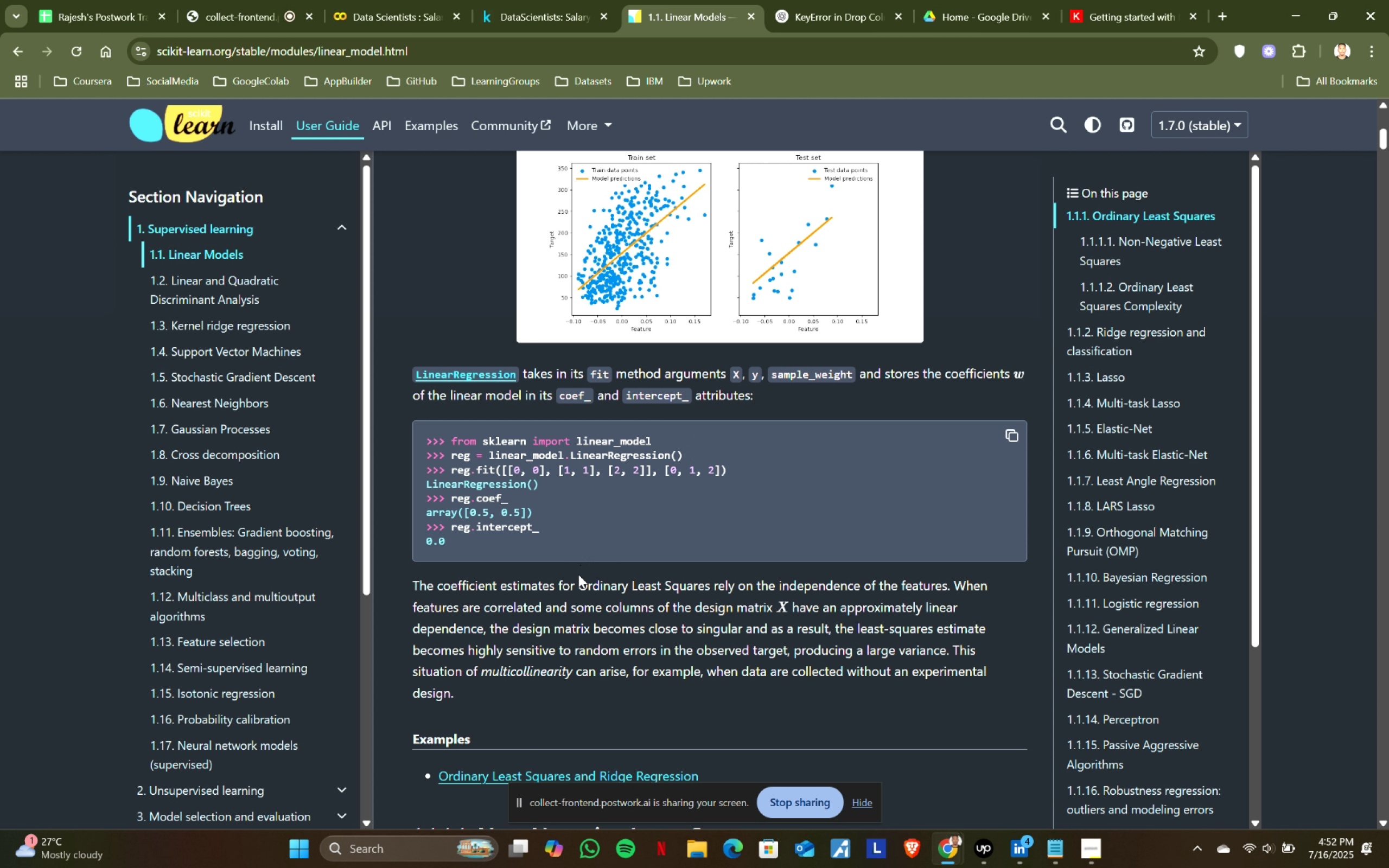 
scroll: coordinate [577, 595], scroll_direction: down, amount: 1.0
 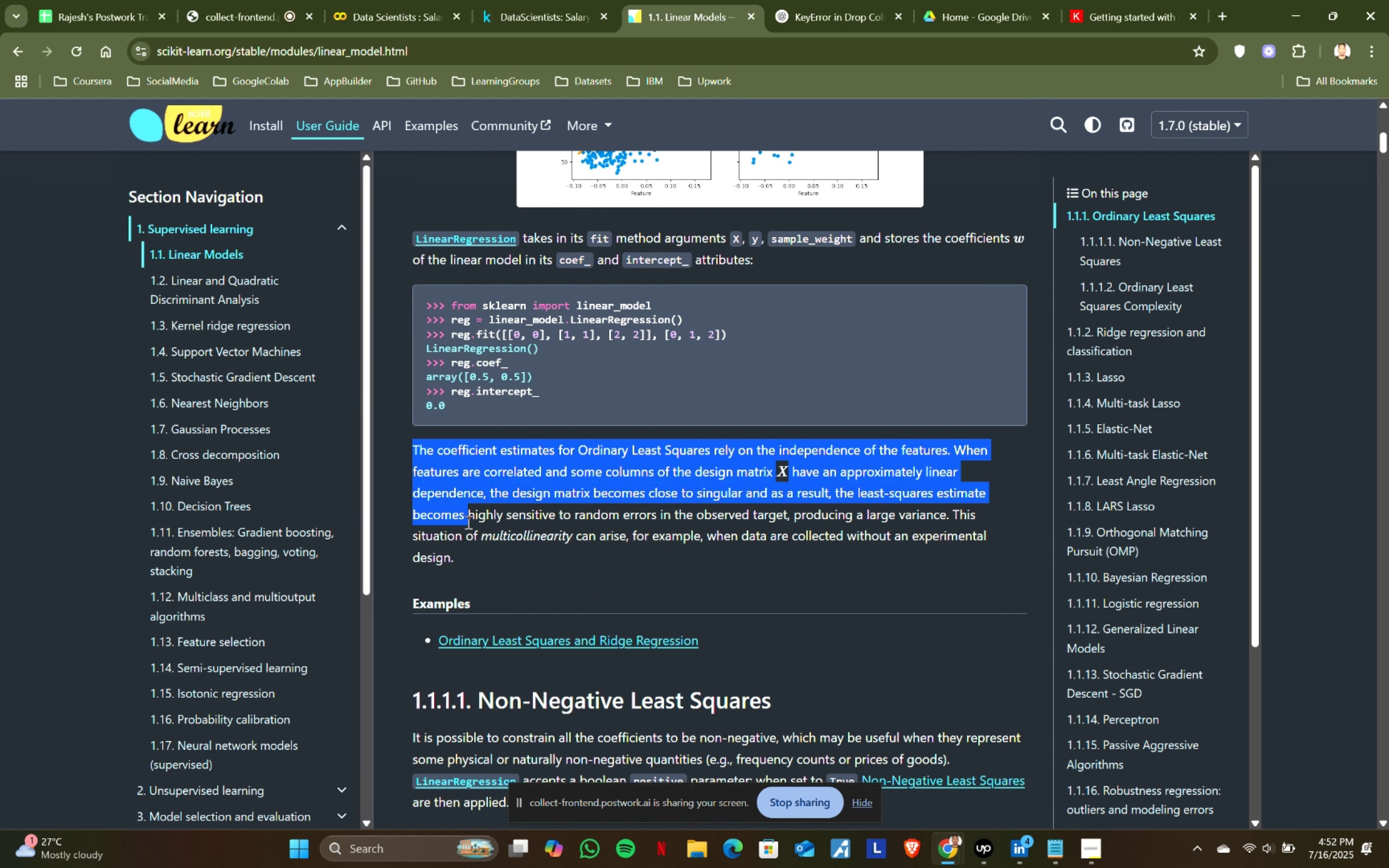 
left_click([486, 557])
 